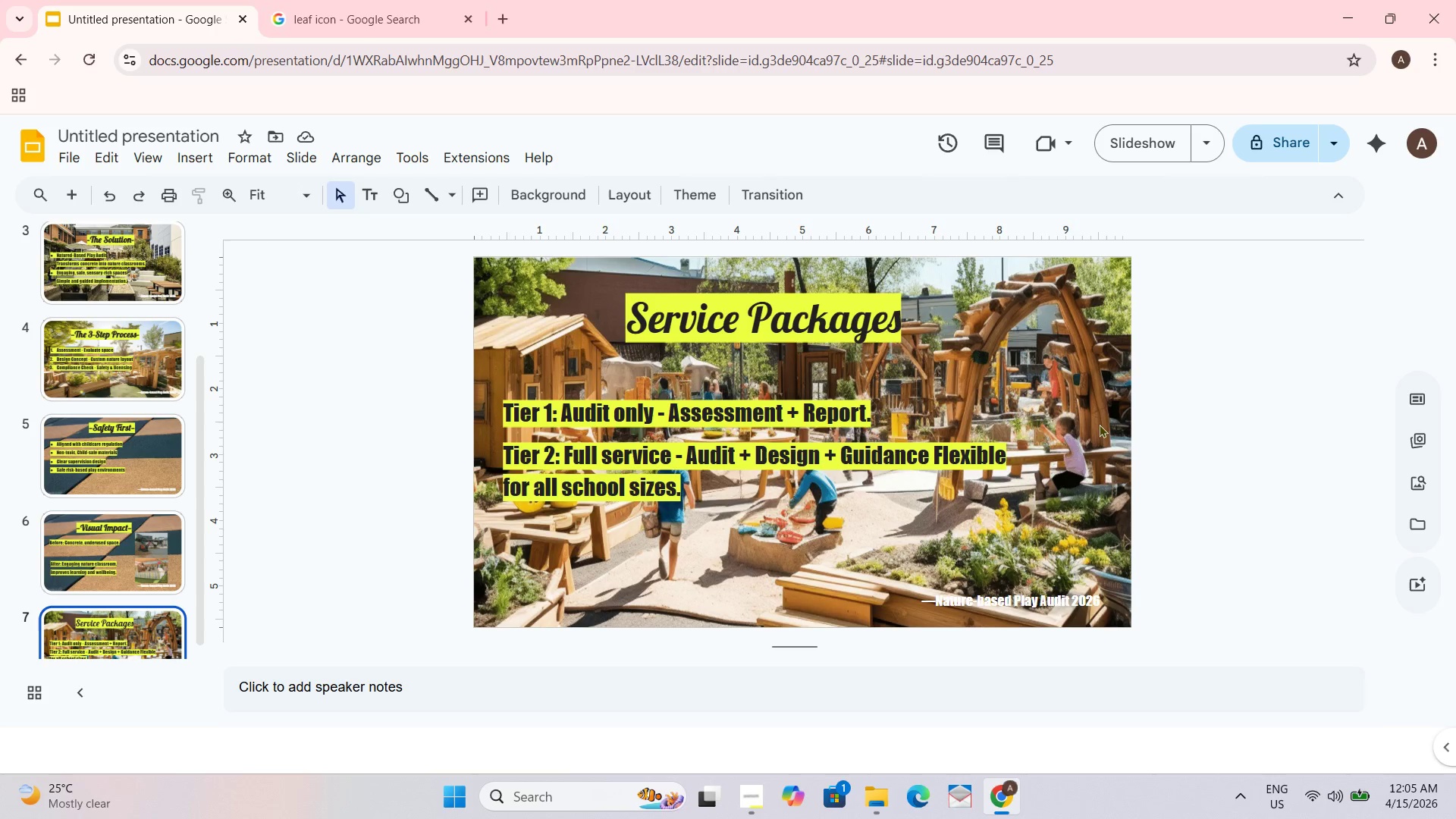 
key(ArrowUp)
 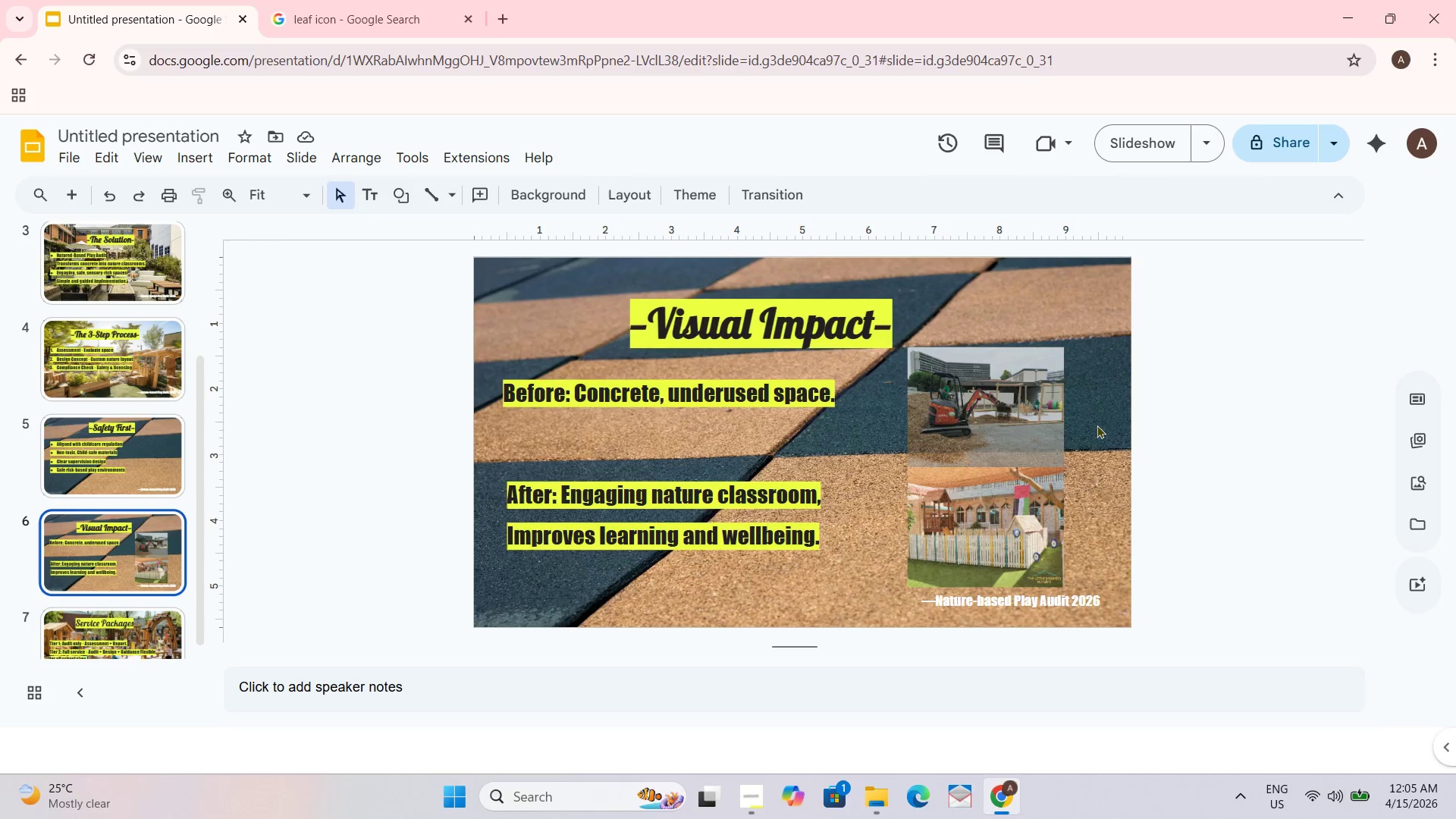 
key(ArrowUp)
 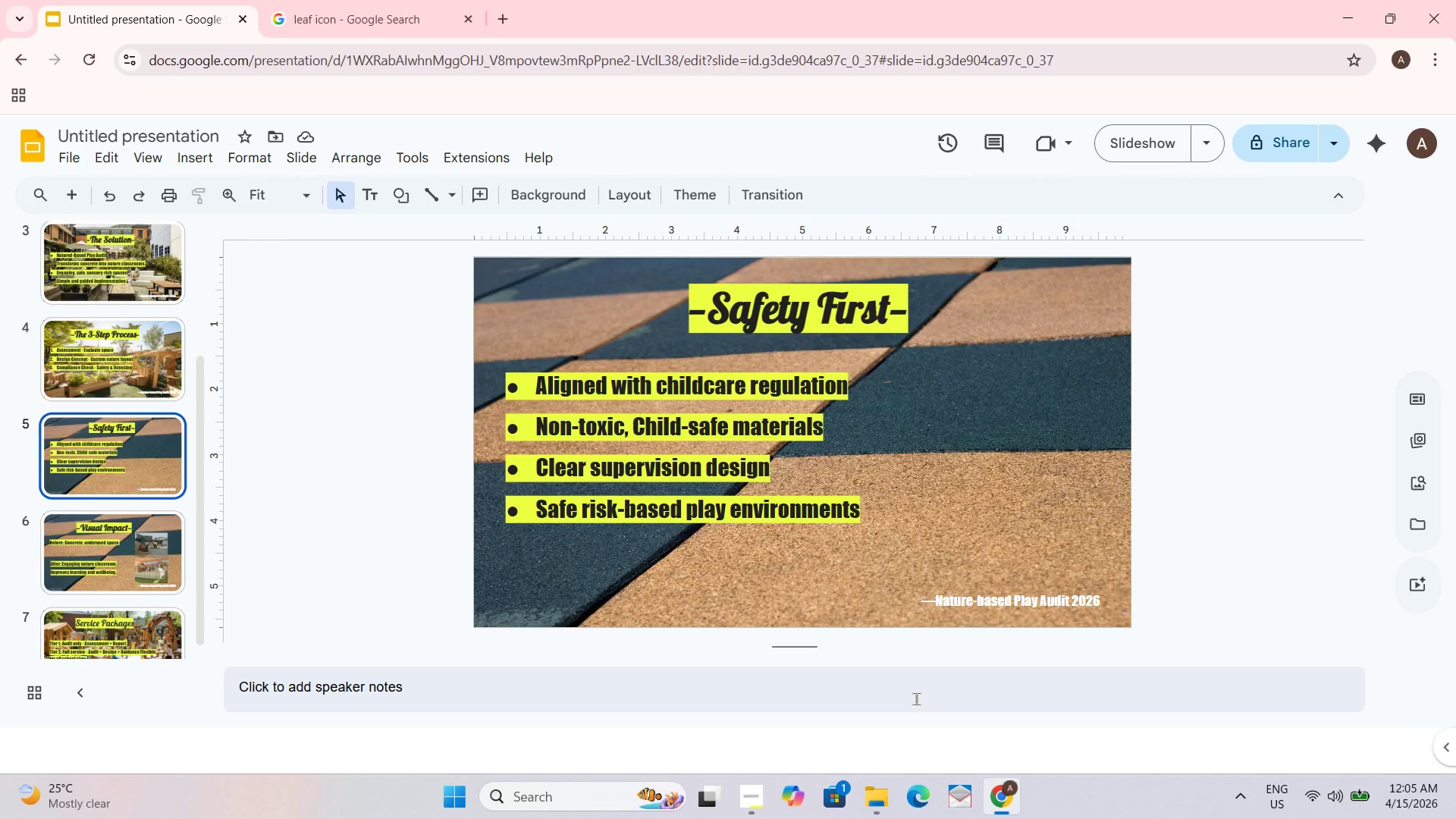 
left_click([883, 790])
 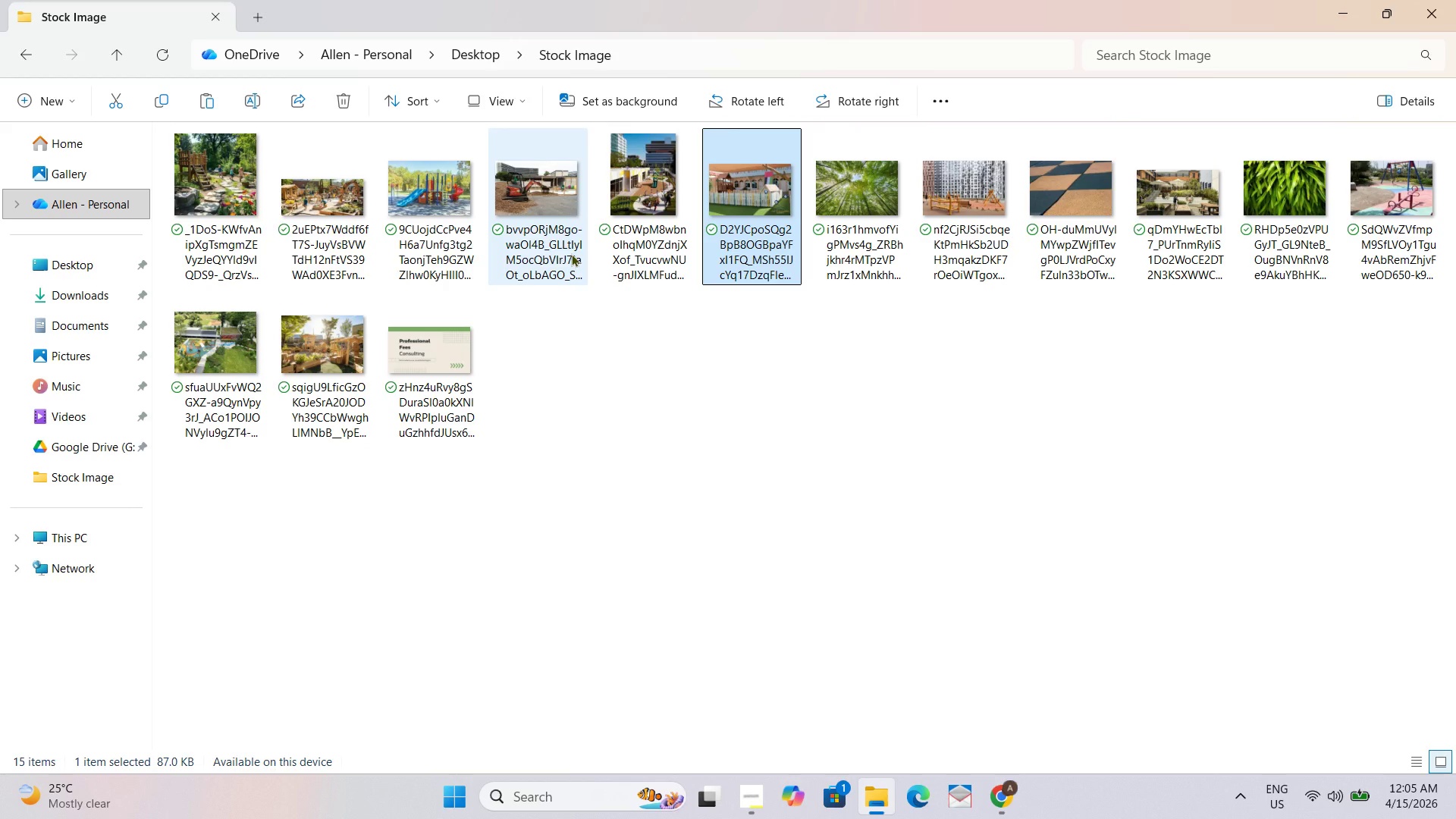 
wait(6.64)
 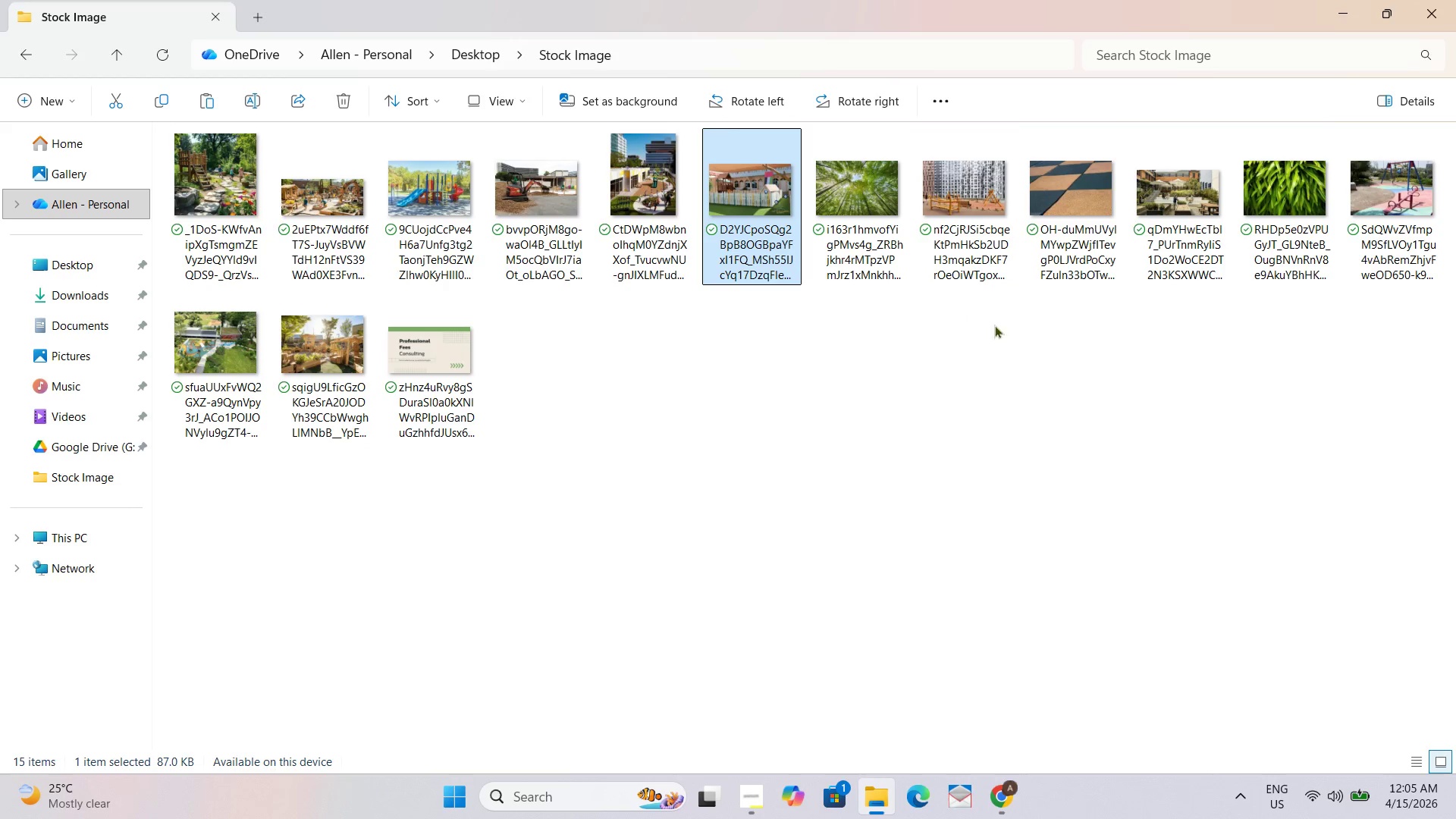 
scroll: coordinate [369, 295], scroll_direction: up, amount: 2.0
 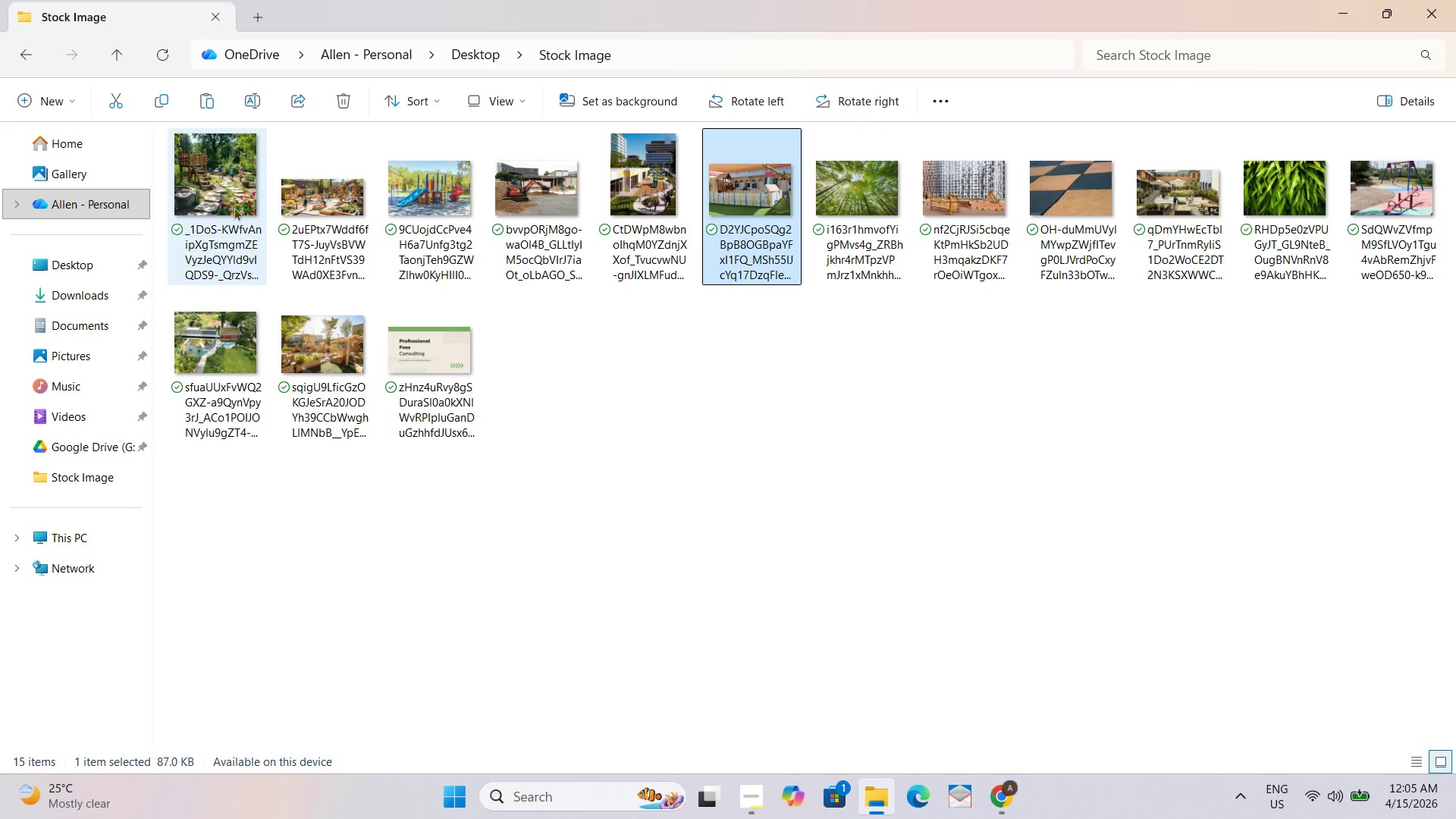 
mouse_move([249, 210])
 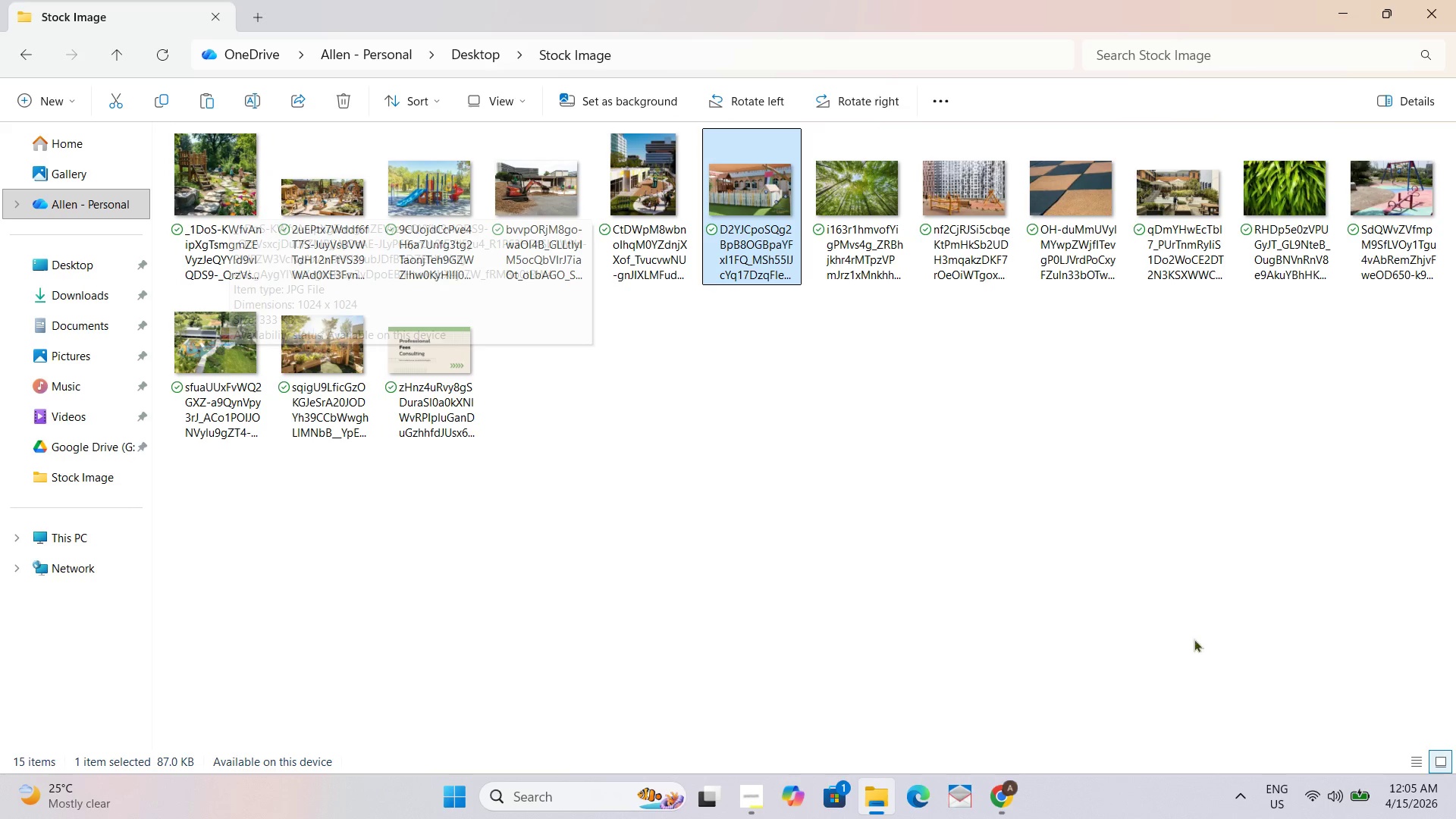 
key(Alt+AltLeft)
 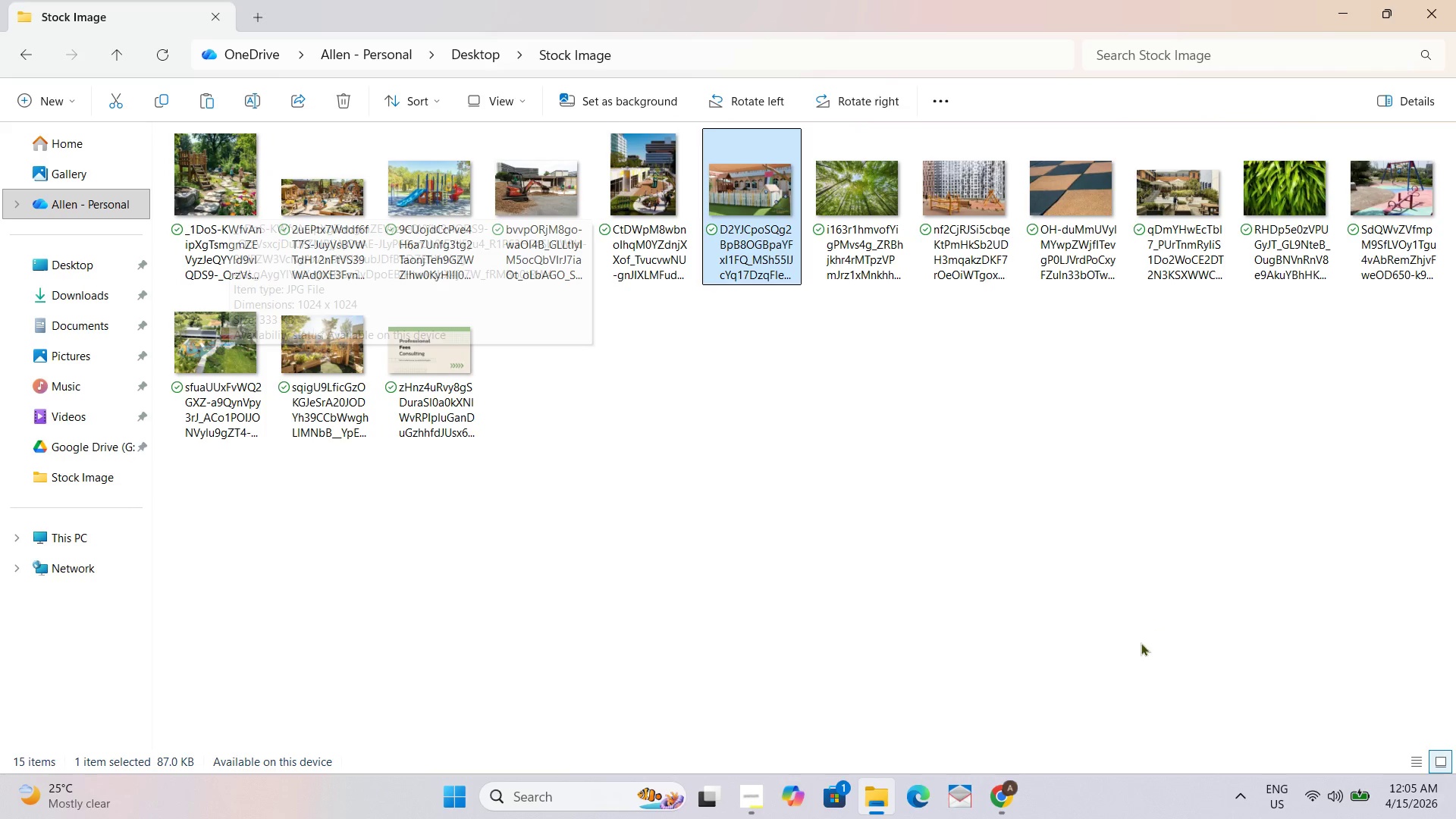 
key(Alt+Tab)
 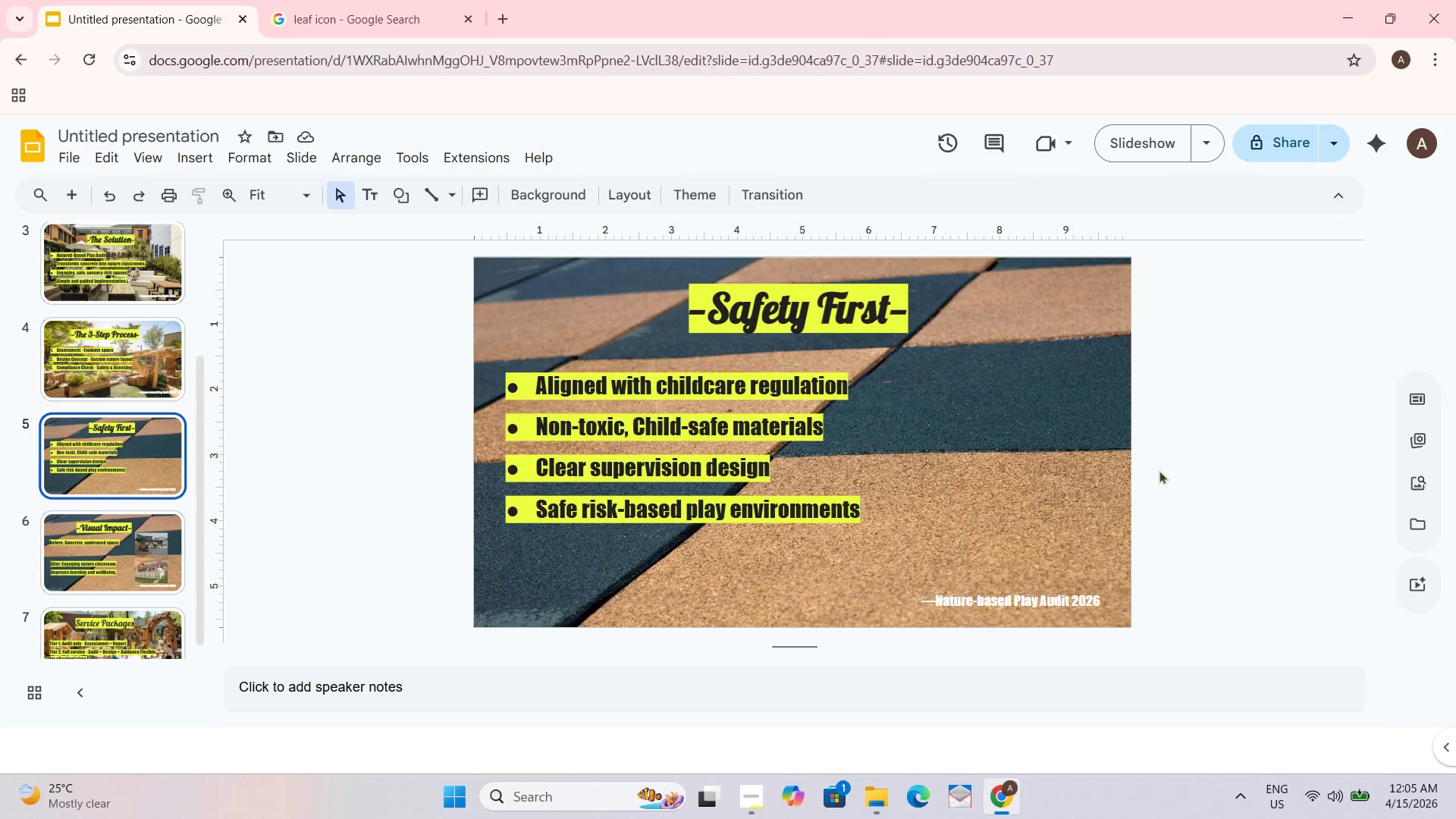 
left_click([1250, 453])
 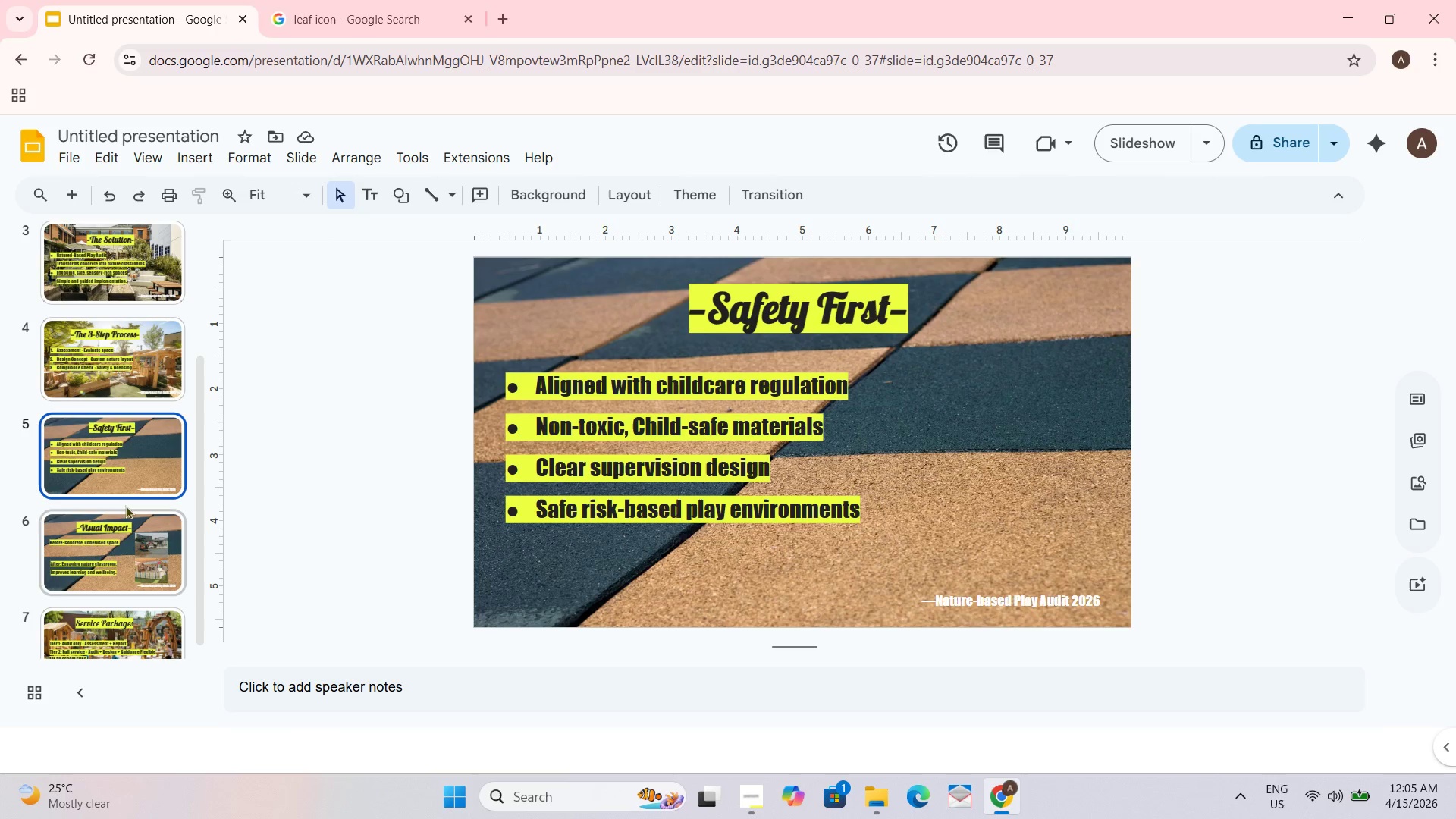 
scroll: coordinate [99, 424], scroll_direction: up, amount: 2.0
 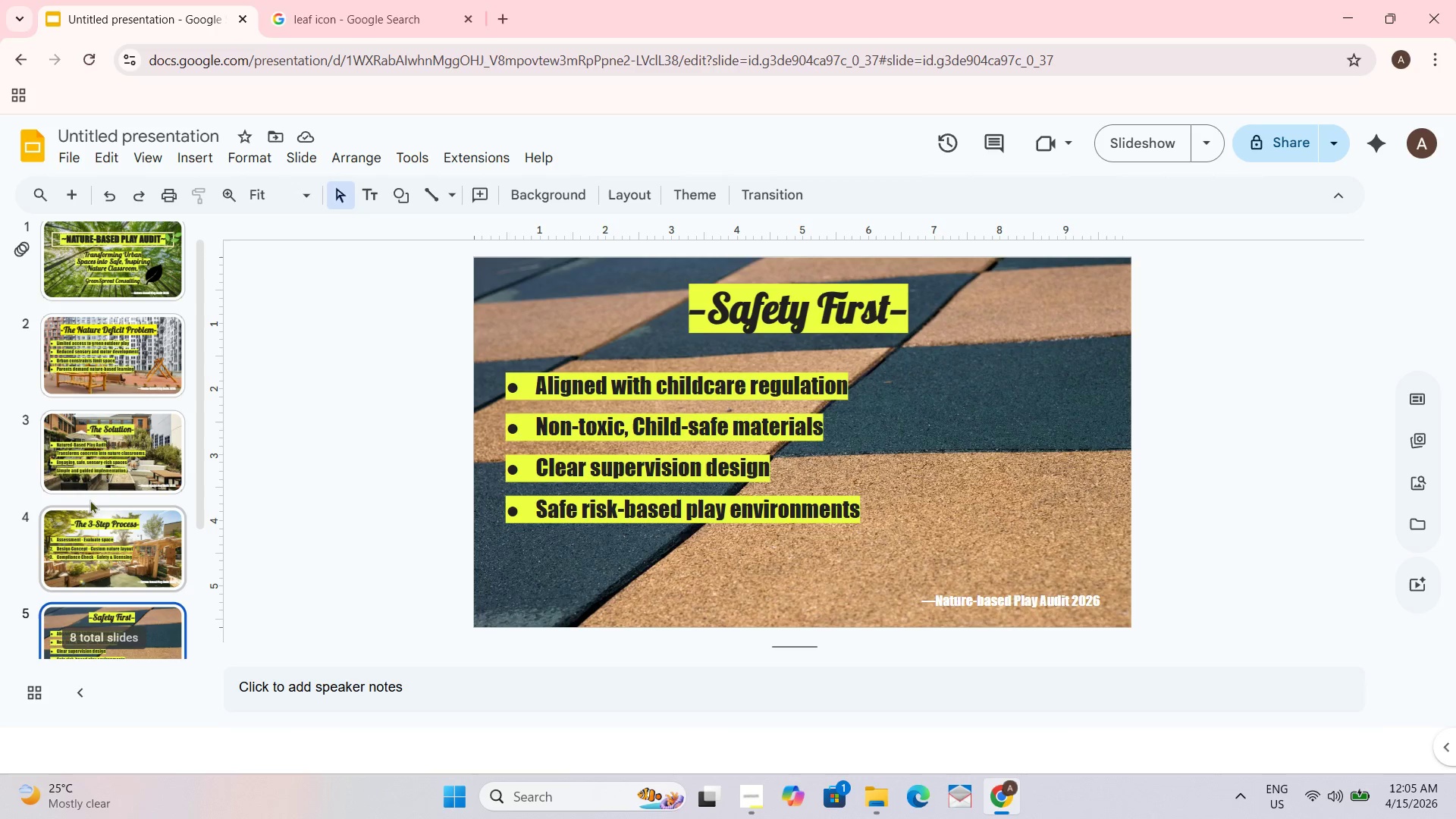 
scroll: coordinate [106, 504], scroll_direction: down, amount: 2.0
 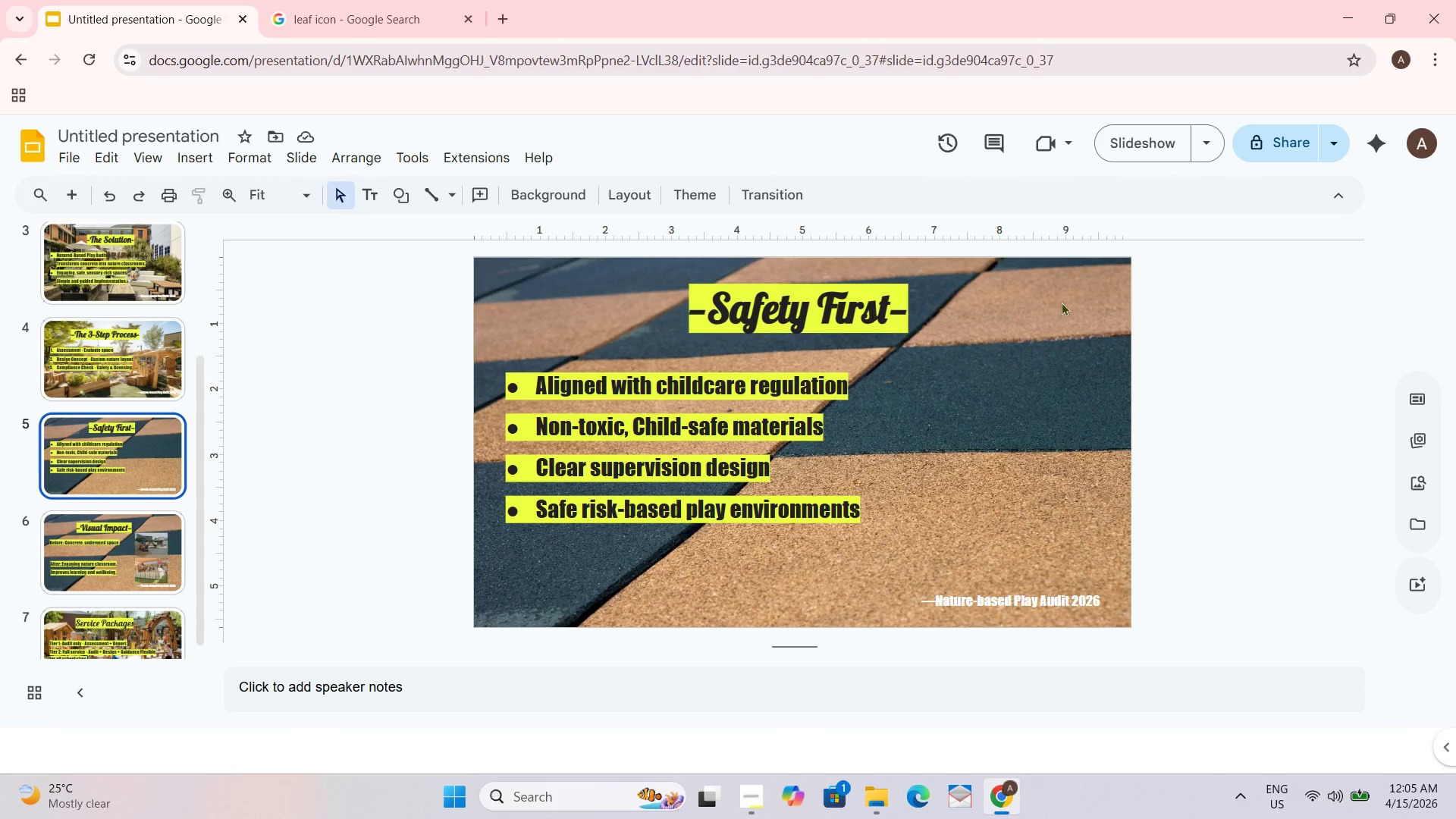 
right_click([1053, 303])
 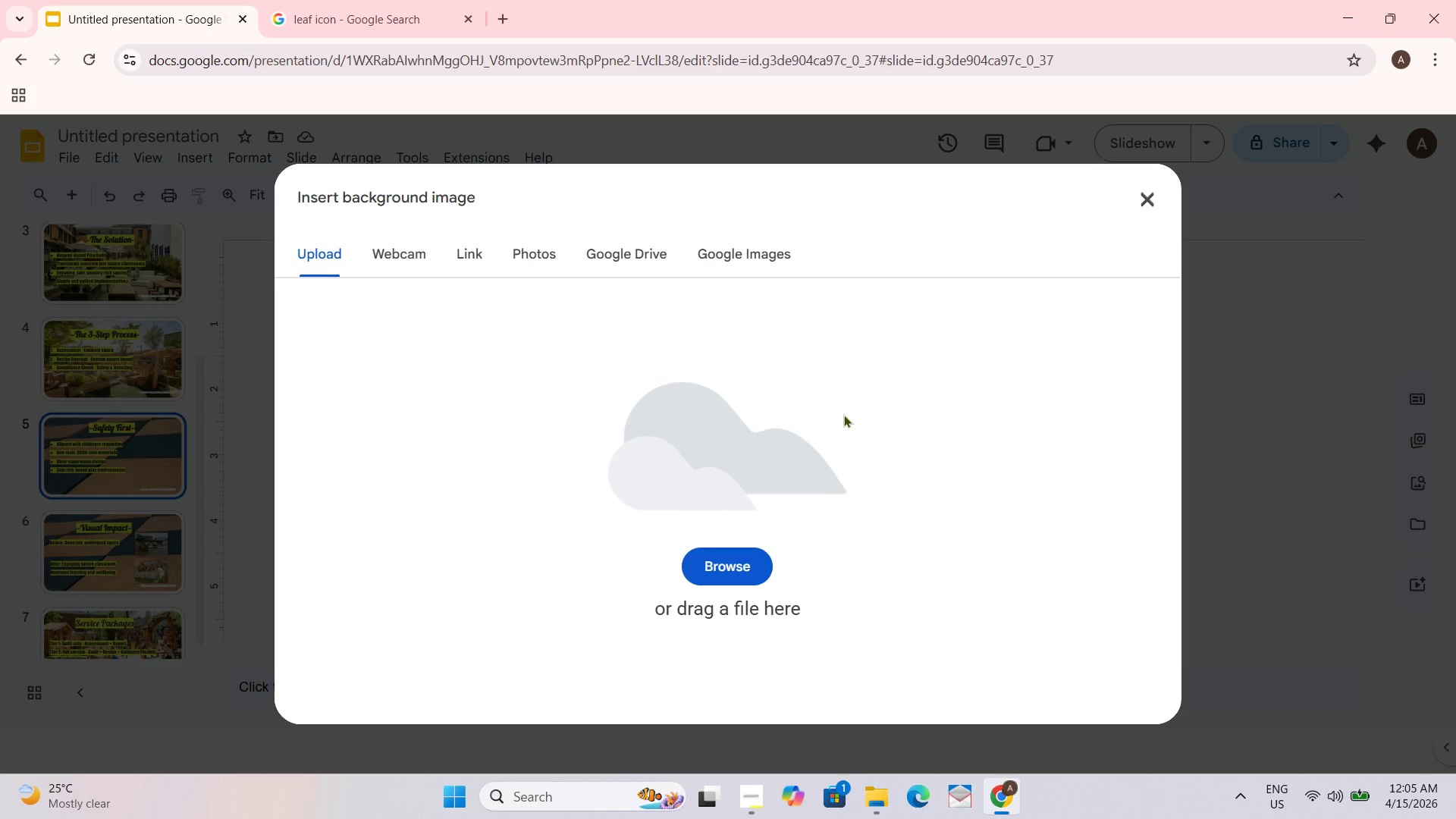 
left_click([724, 560])
 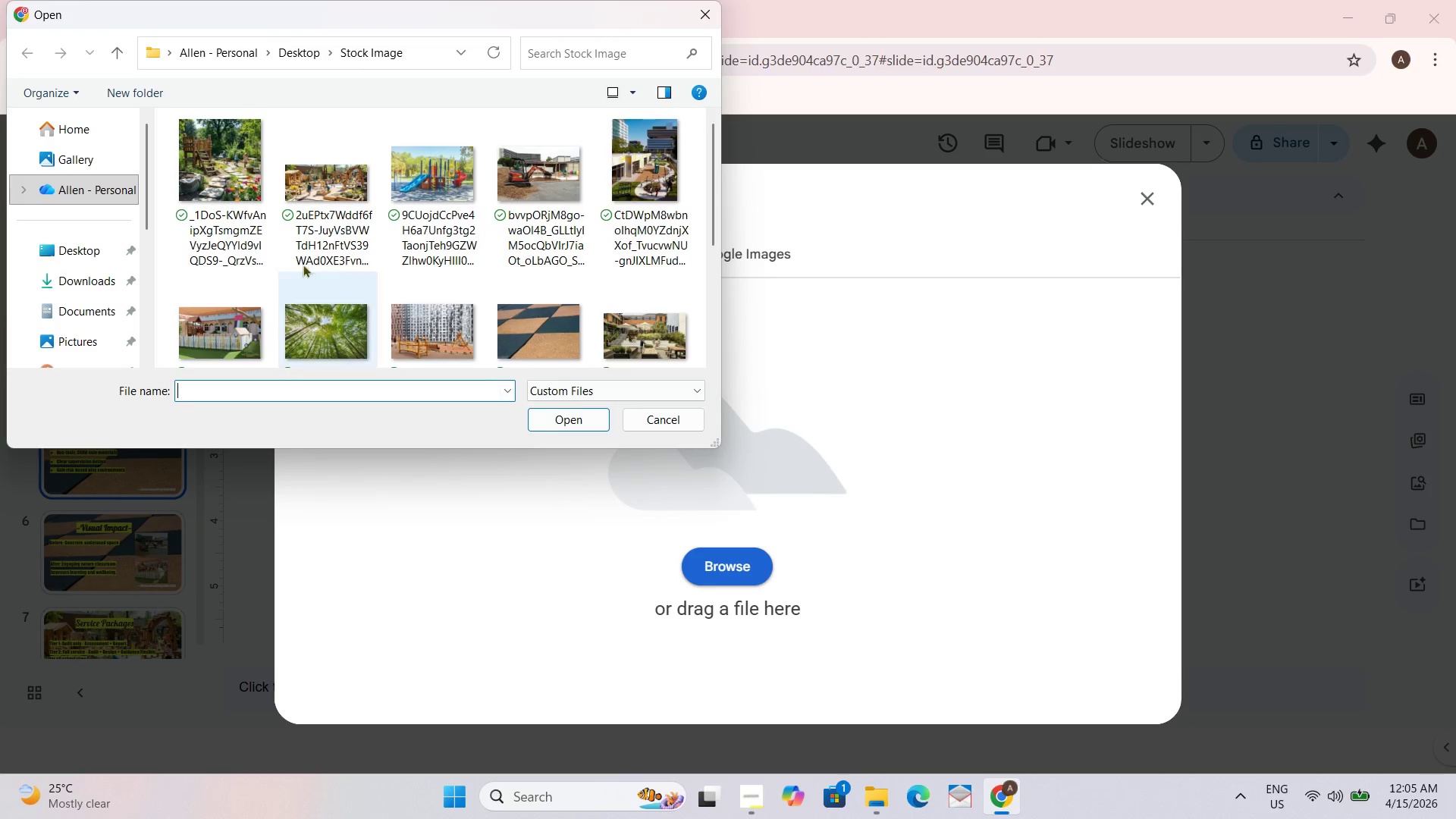 
left_click_drag(start_coordinate=[199, 152], to_coordinate=[203, 152])
 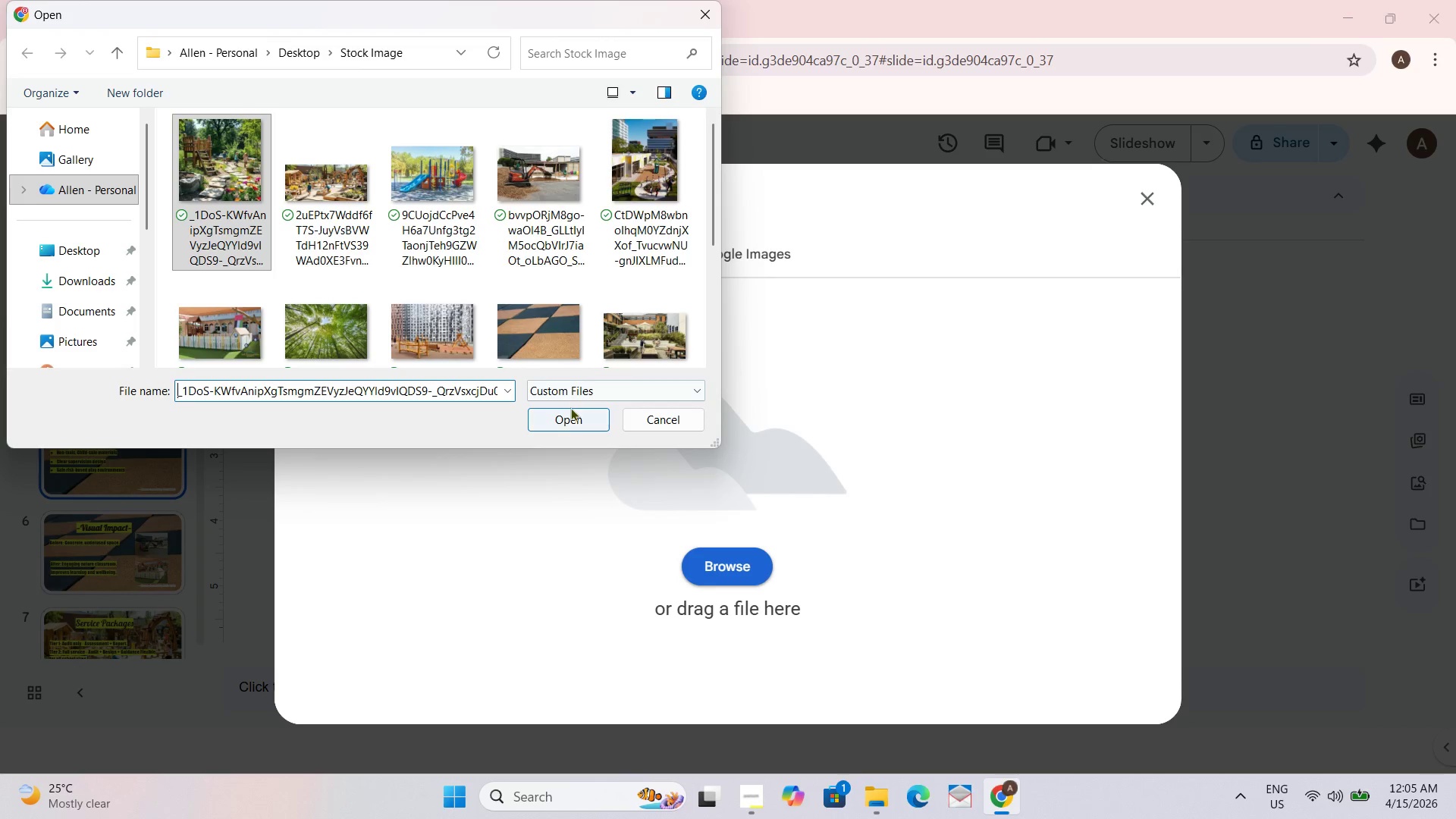 
left_click([571, 416])
 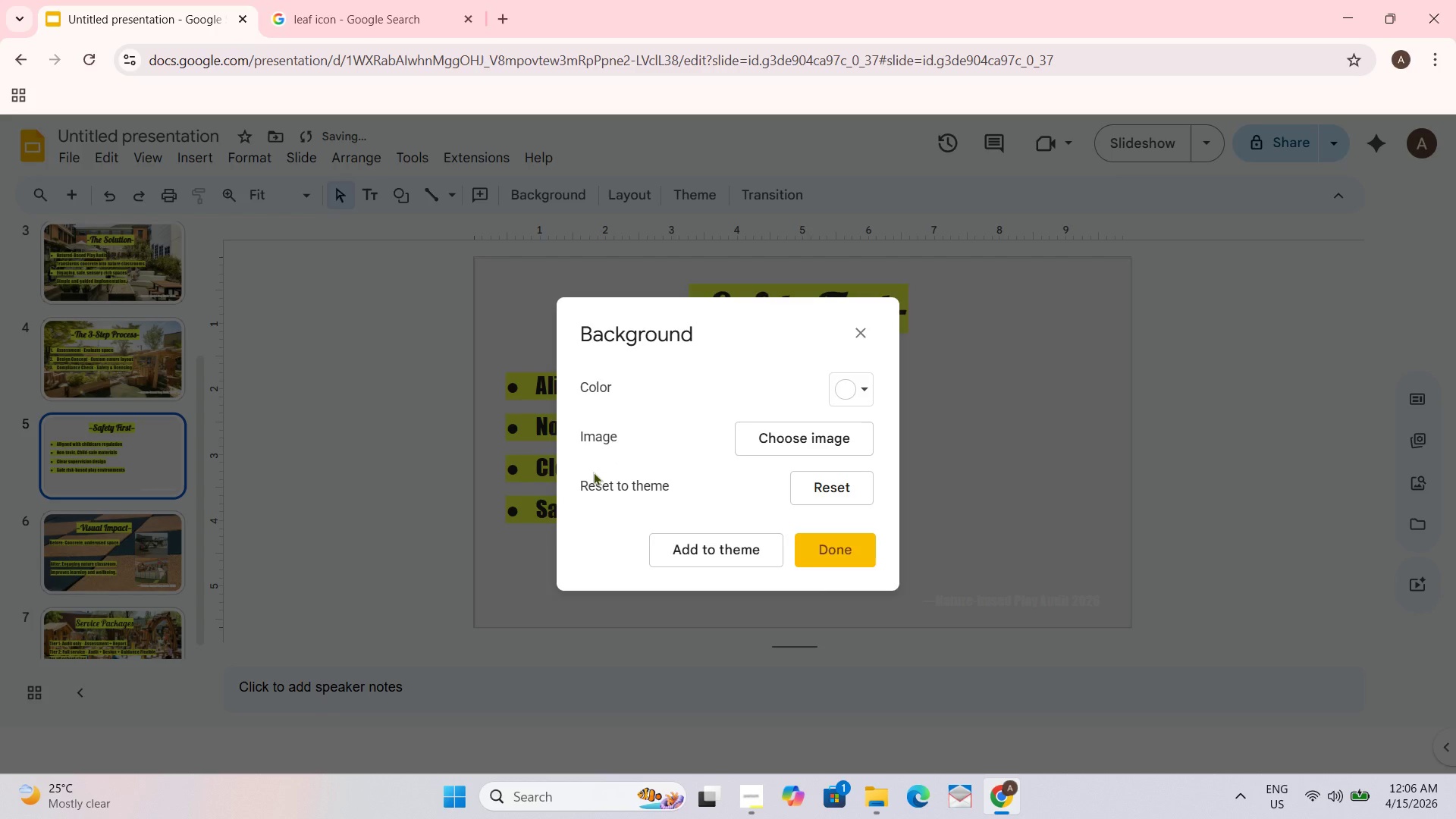 
left_click([826, 557])
 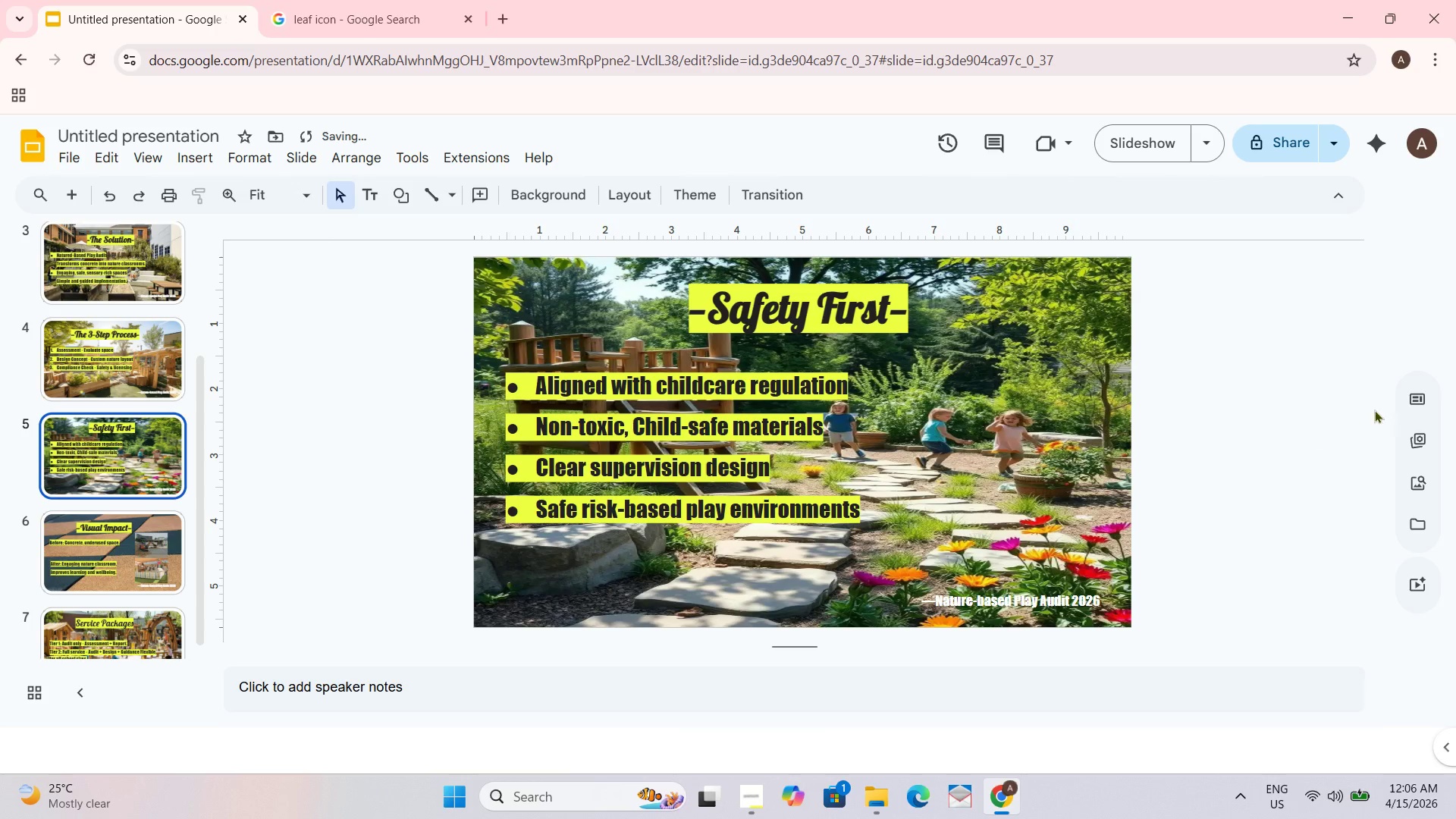 
left_click([1288, 425])
 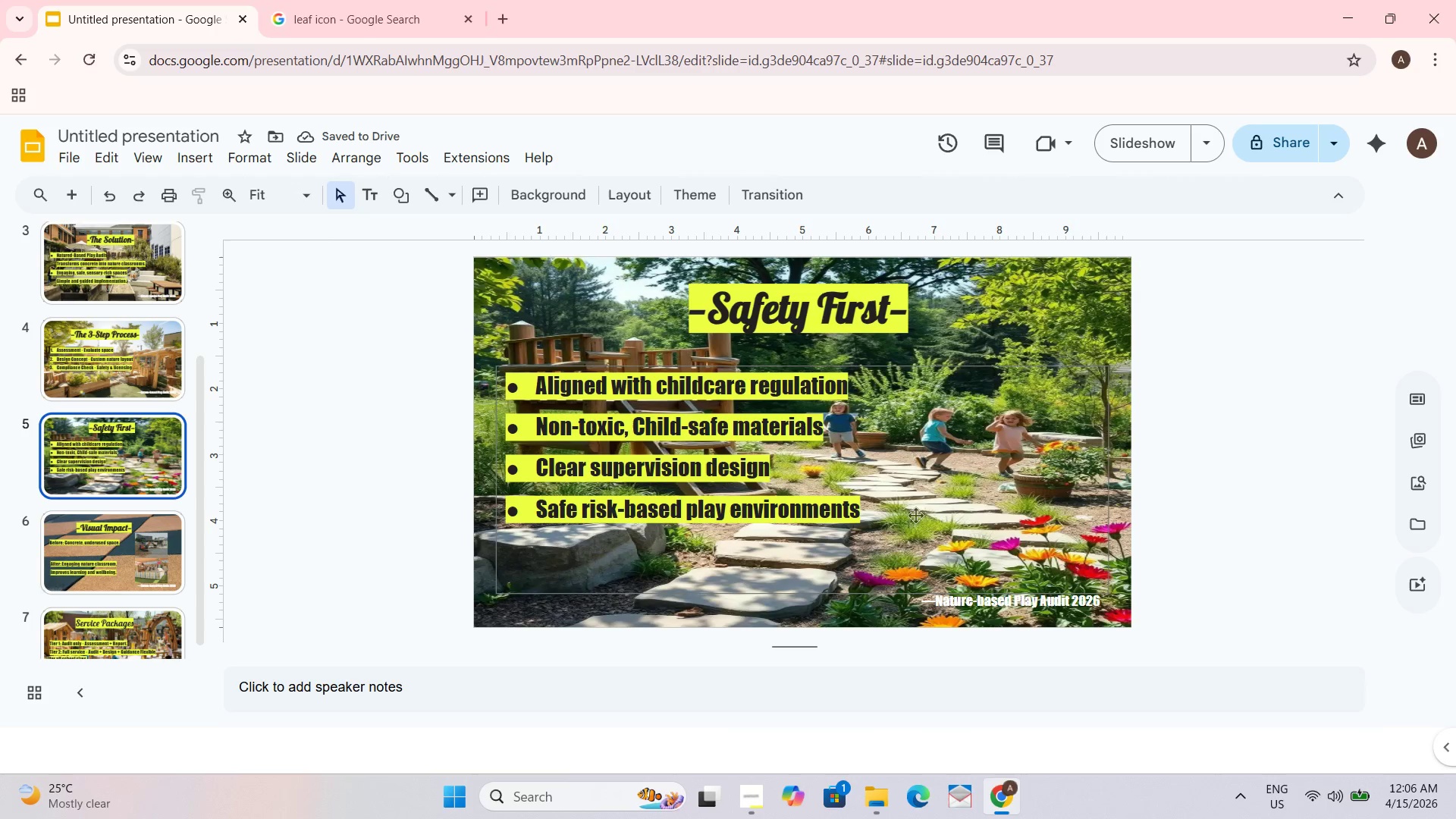 
scroll: coordinate [206, 337], scroll_direction: up, amount: 11.0
 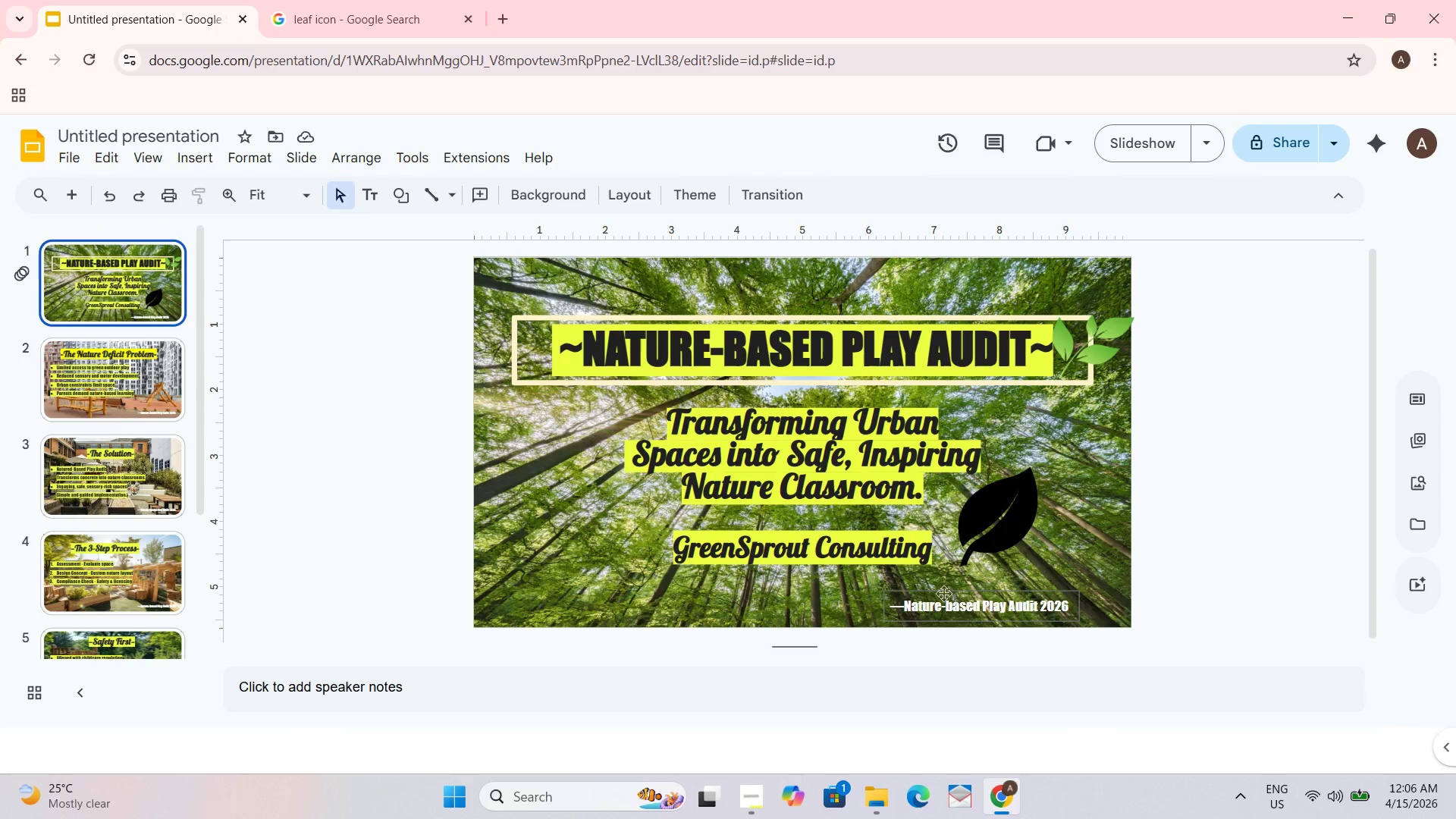 
key(Control+A)
 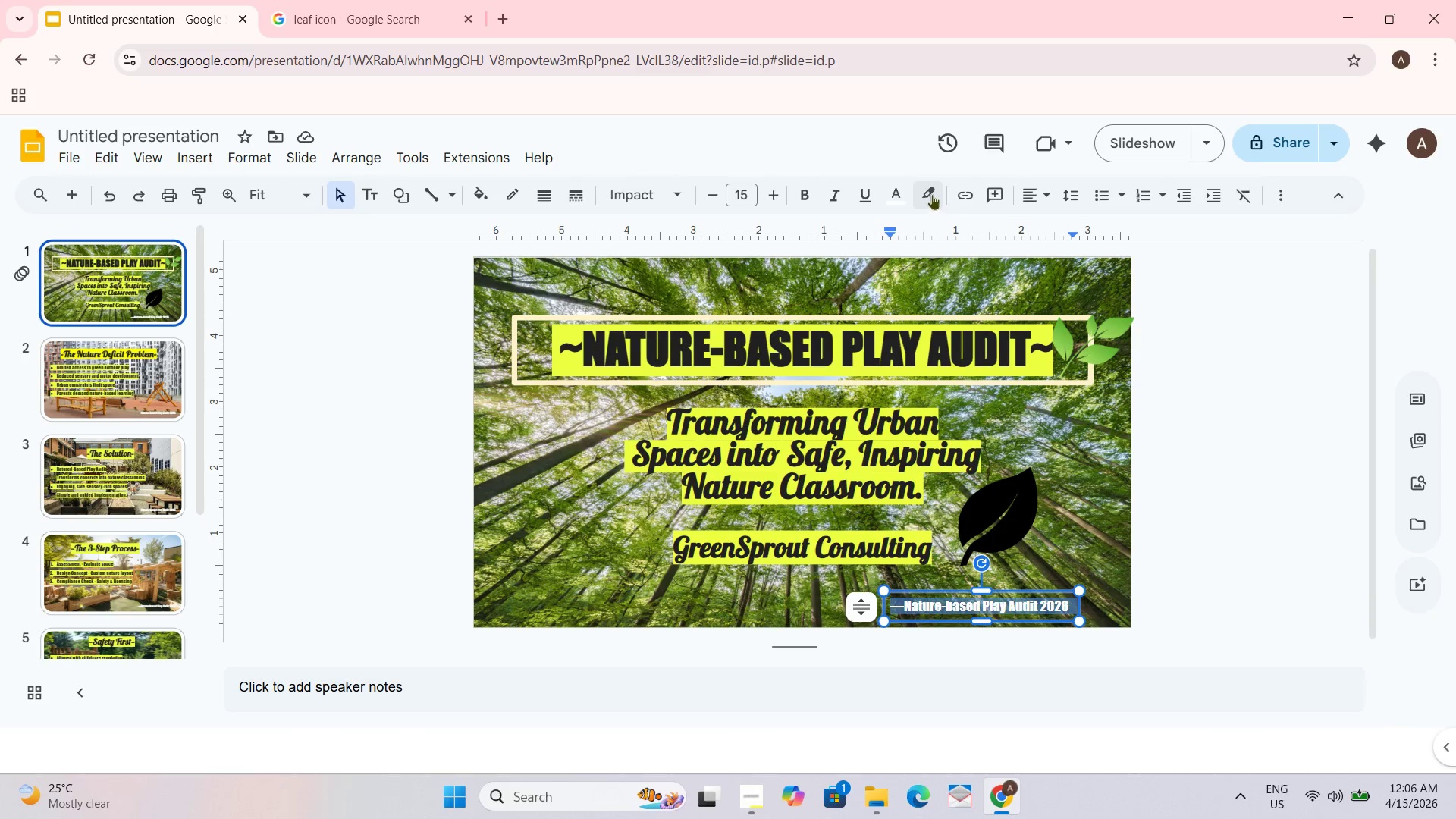 
left_click([890, 193])
 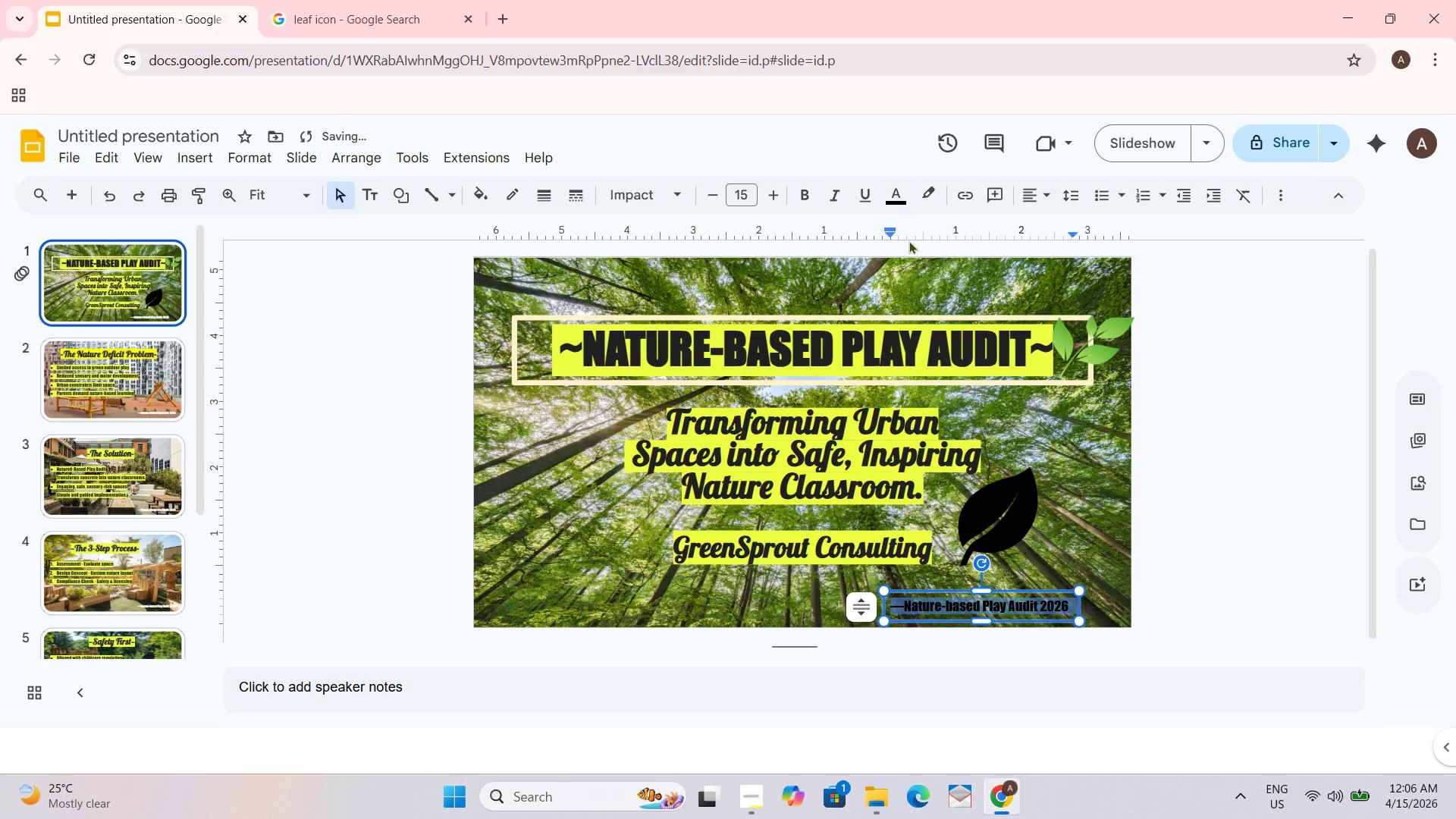 
left_click([891, 198])
 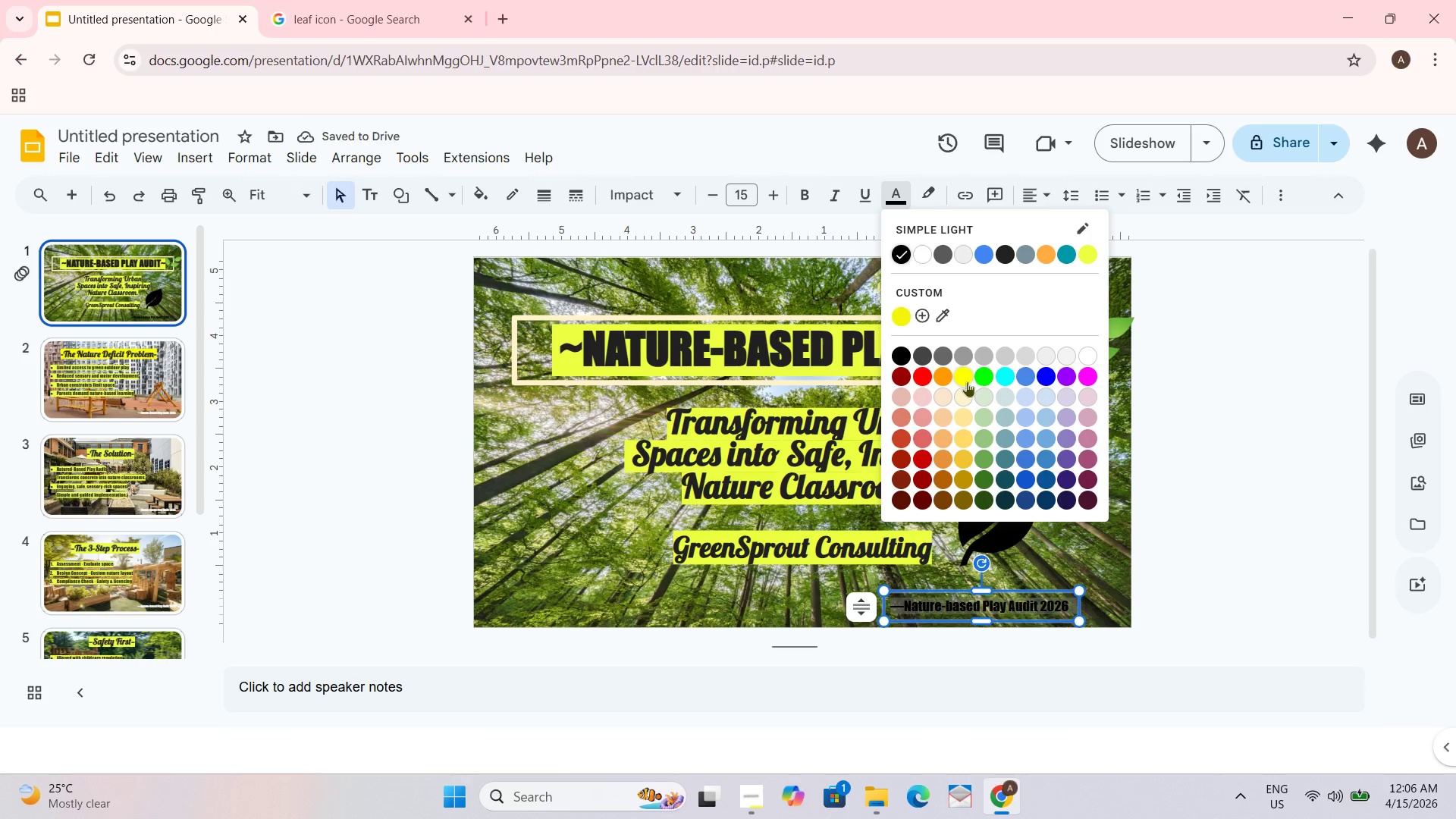 
left_click([967, 381])
 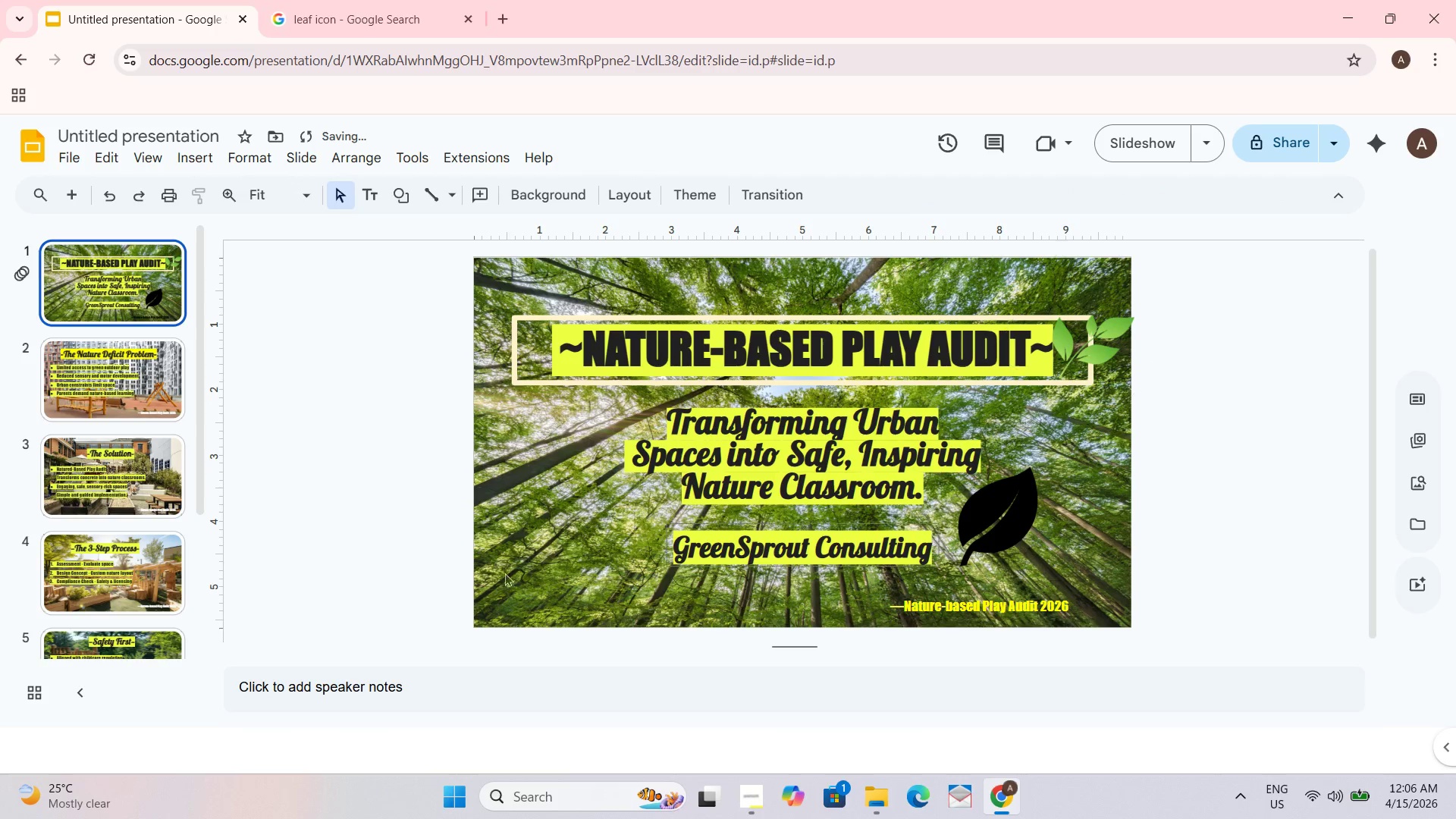 
left_click([149, 395])
 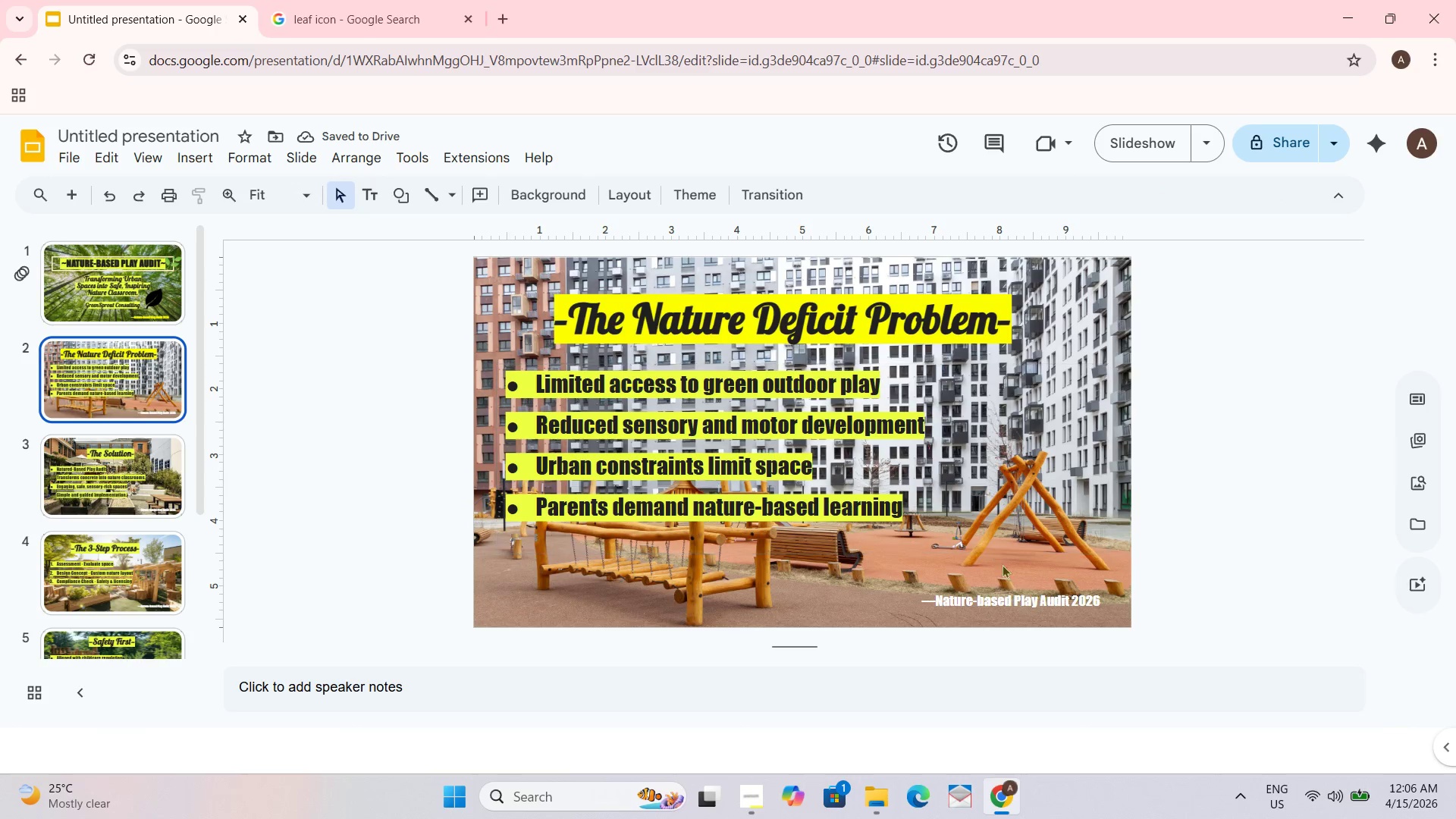 
left_click([1015, 604])
 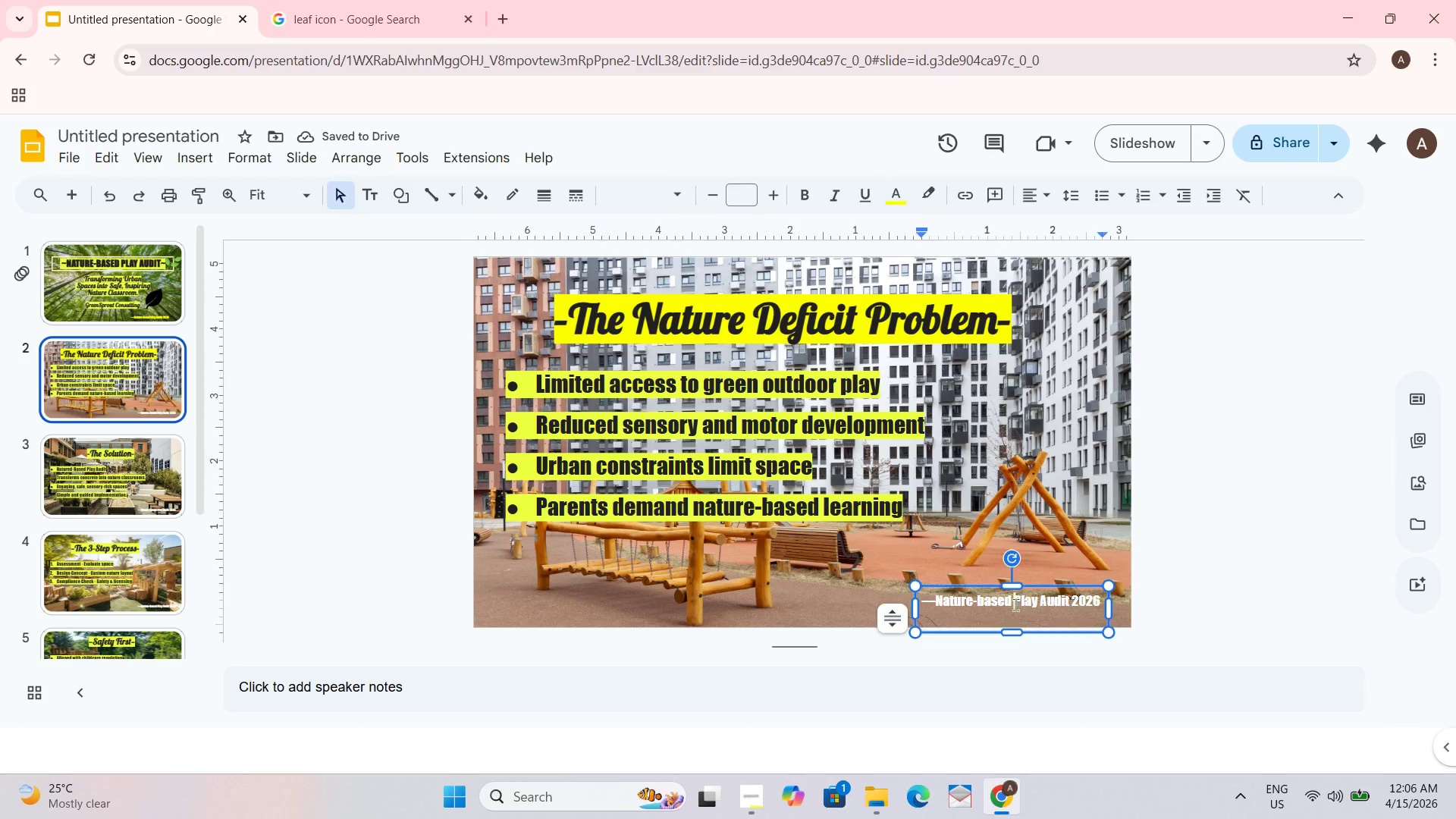 
key(Control+ControlLeft)
 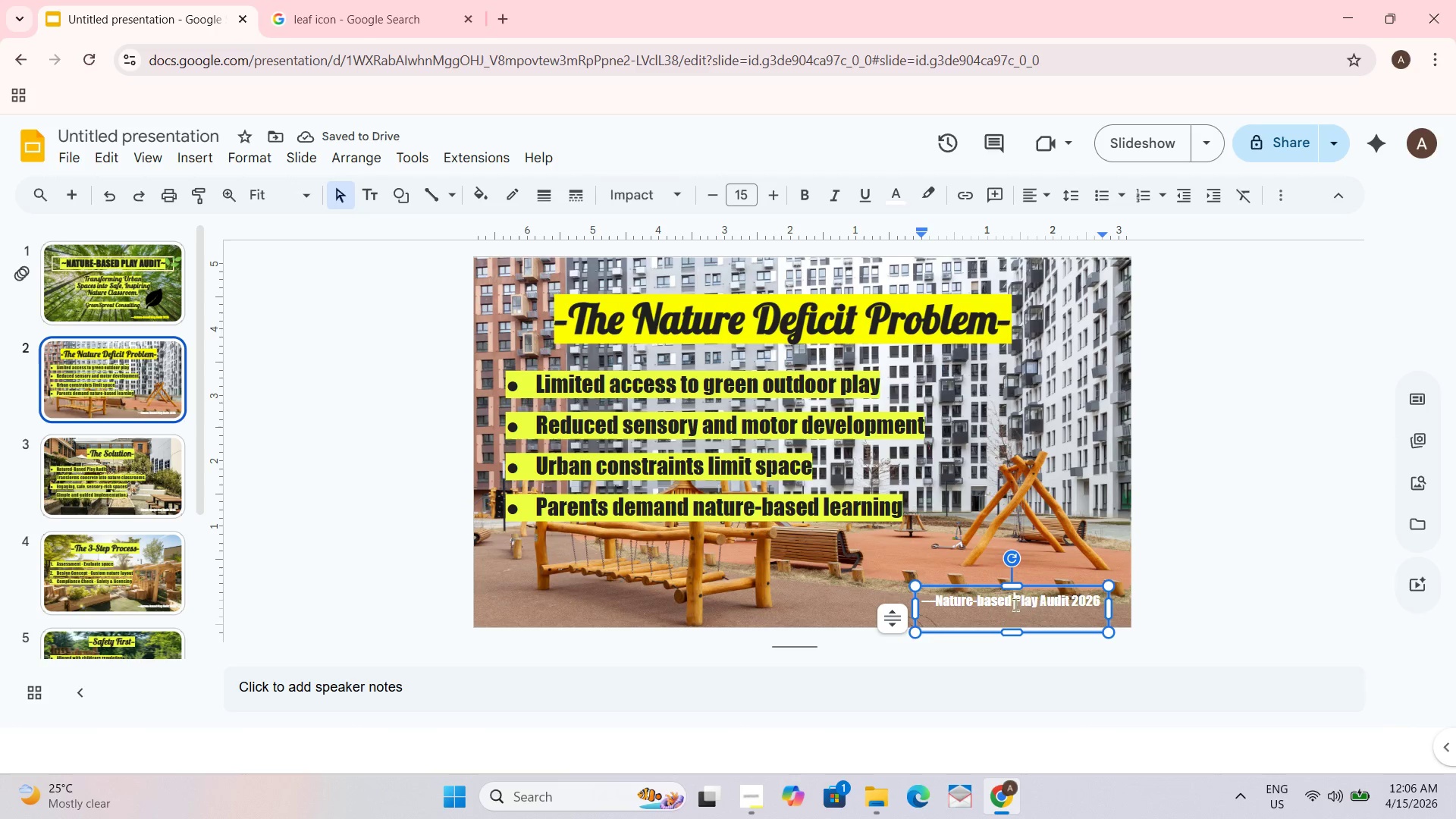 
key(Control+A)
 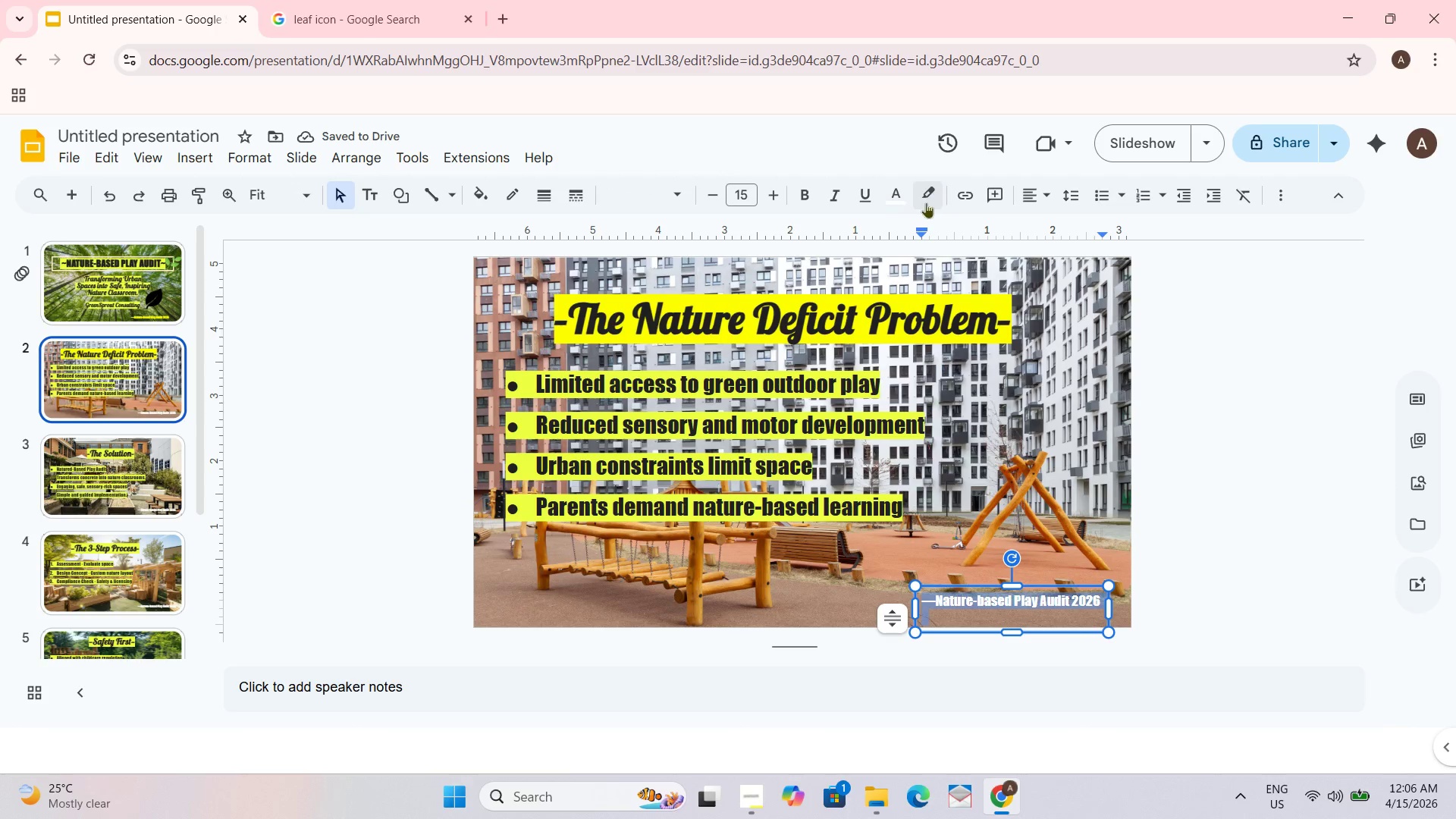 
left_click([896, 193])
 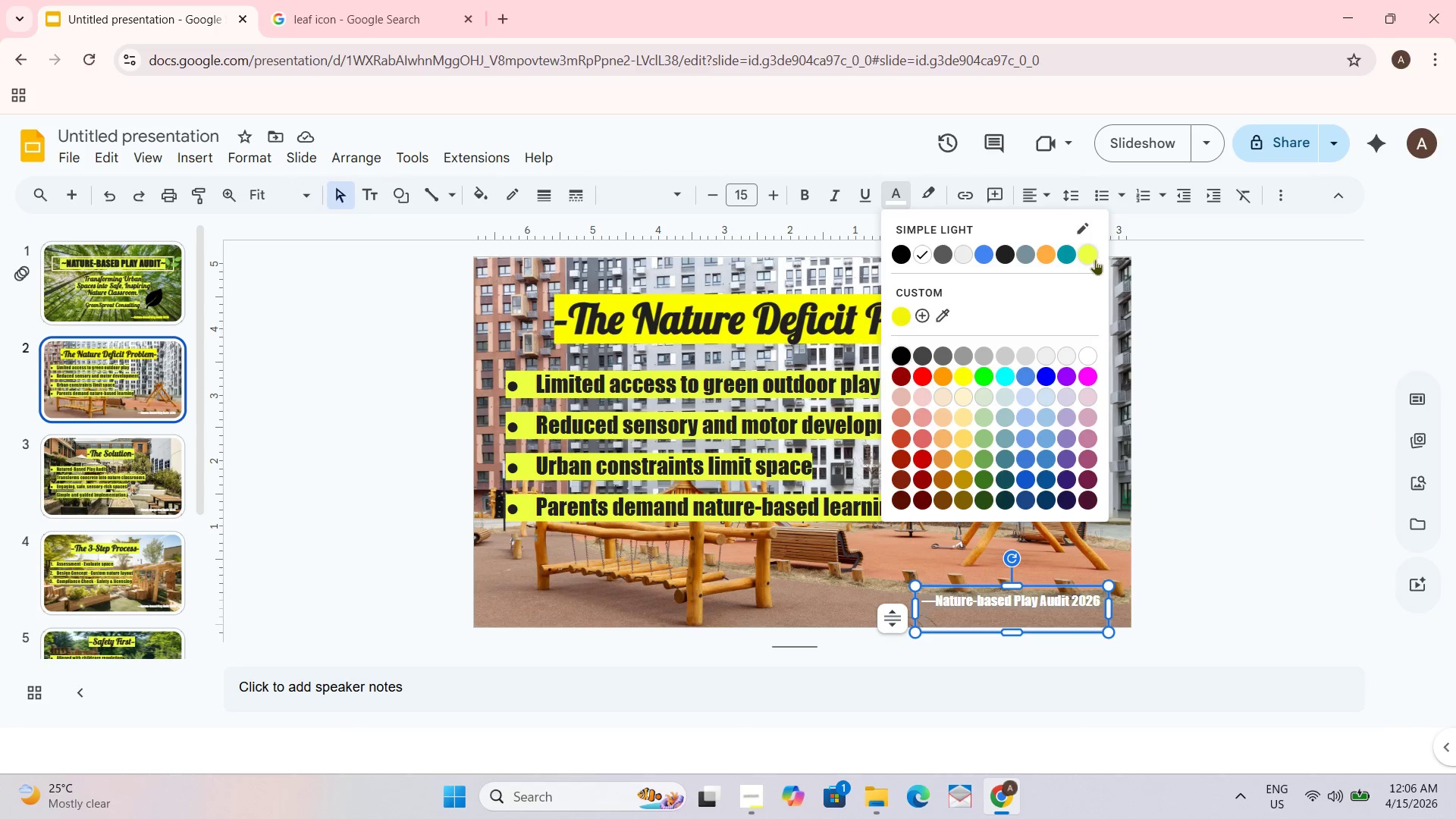 
left_click([1093, 254])
 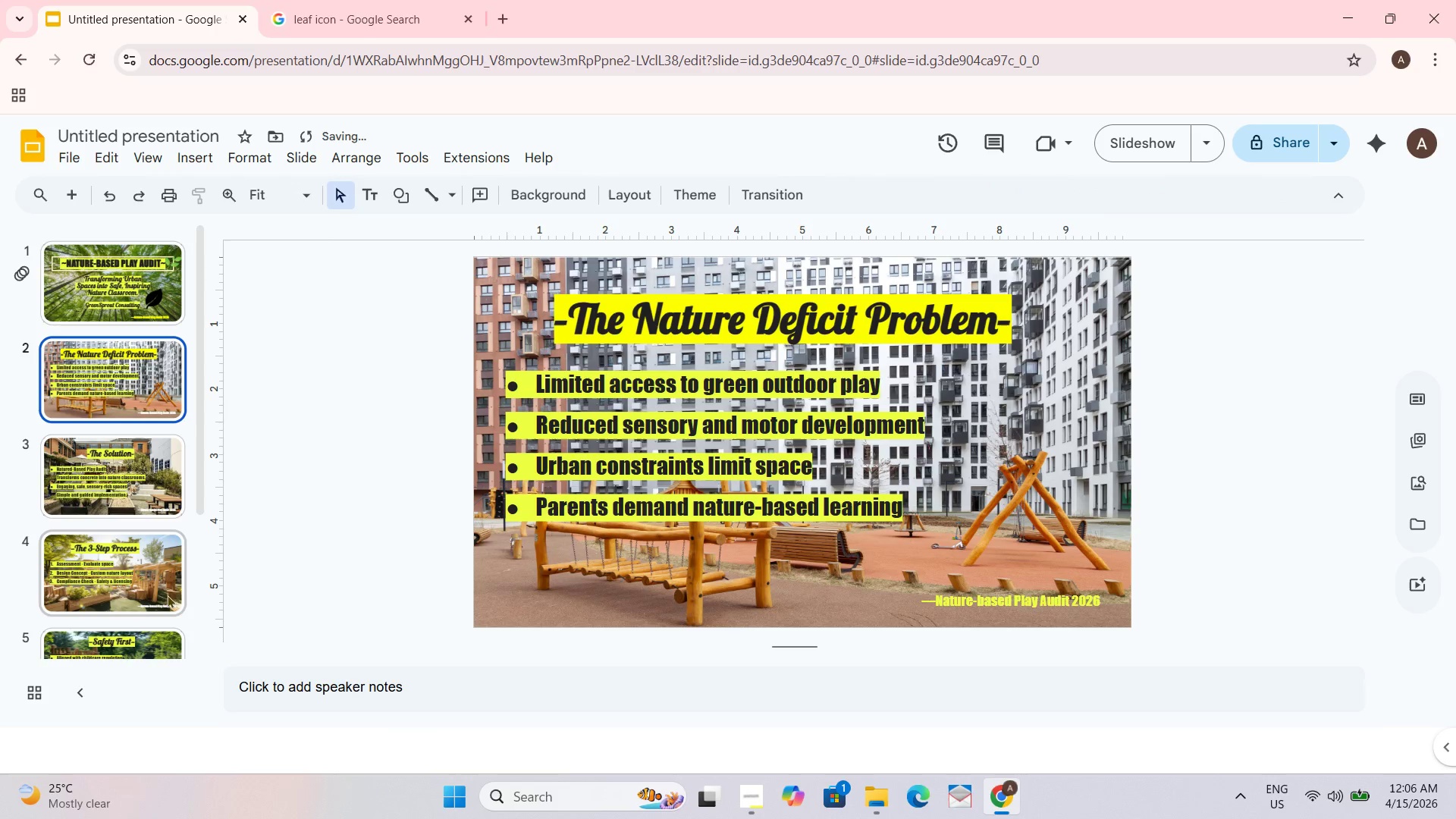 
left_click([131, 479])
 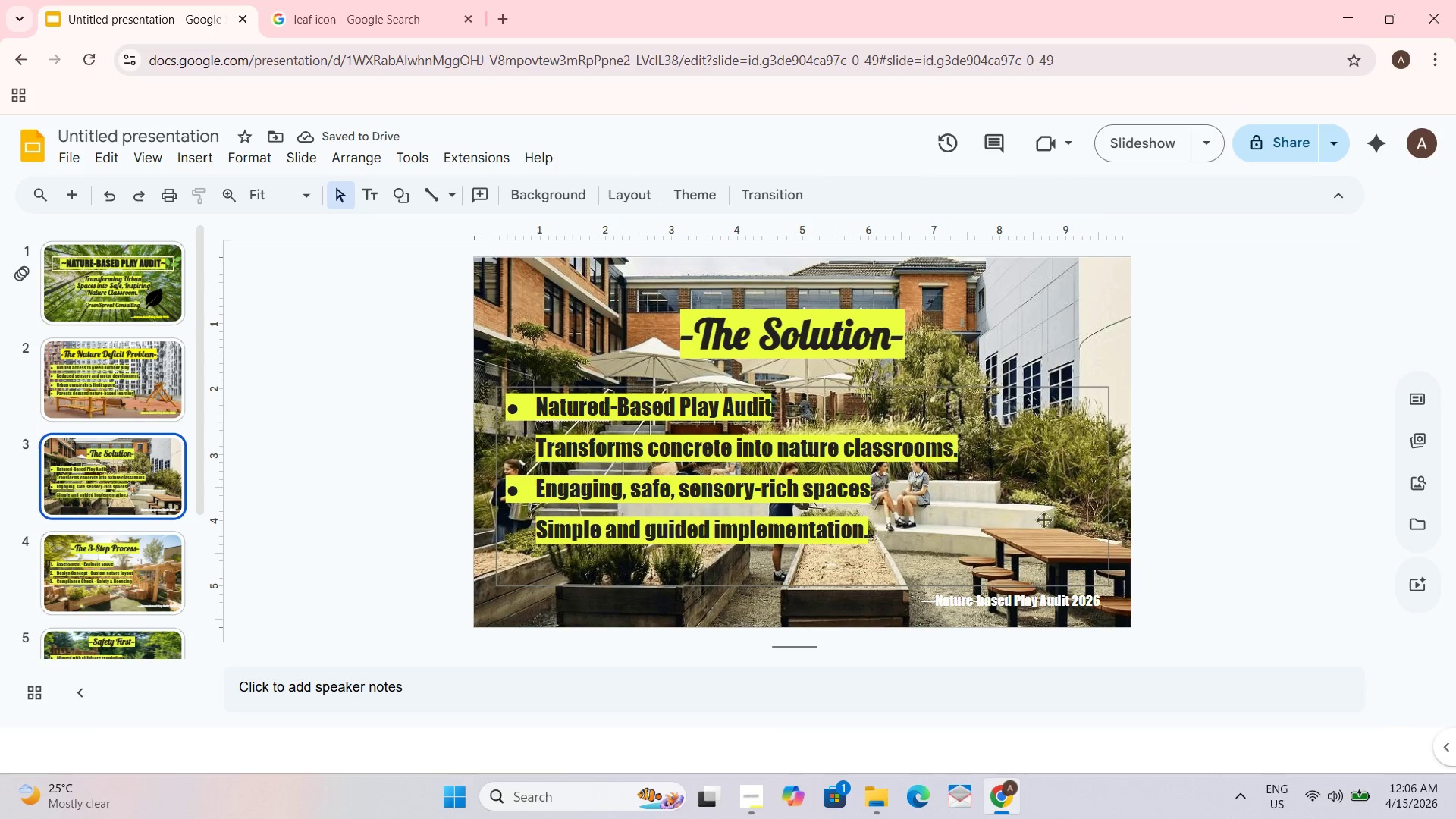 
left_click([1065, 604])
 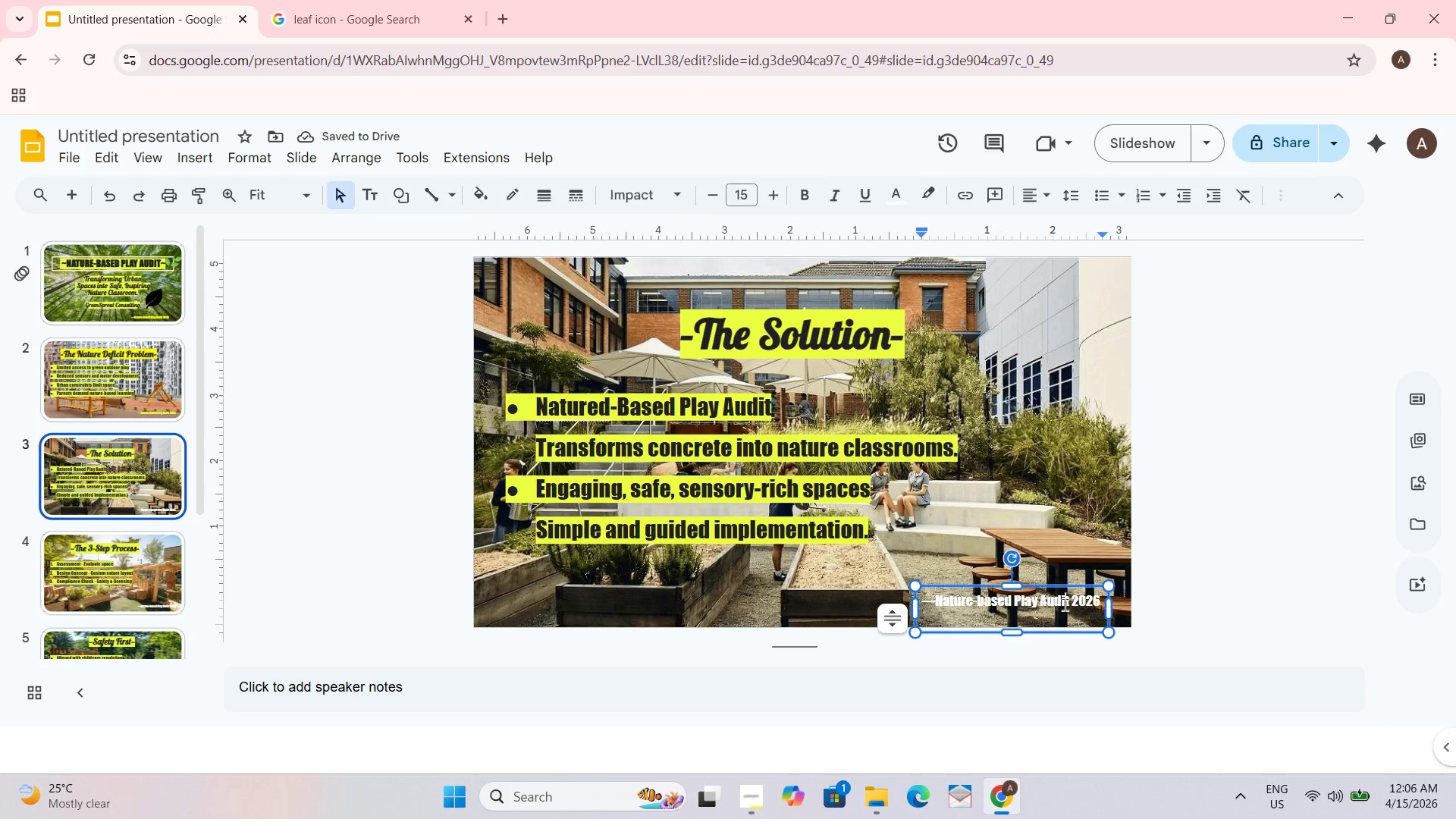 
key(Control+ControlLeft)
 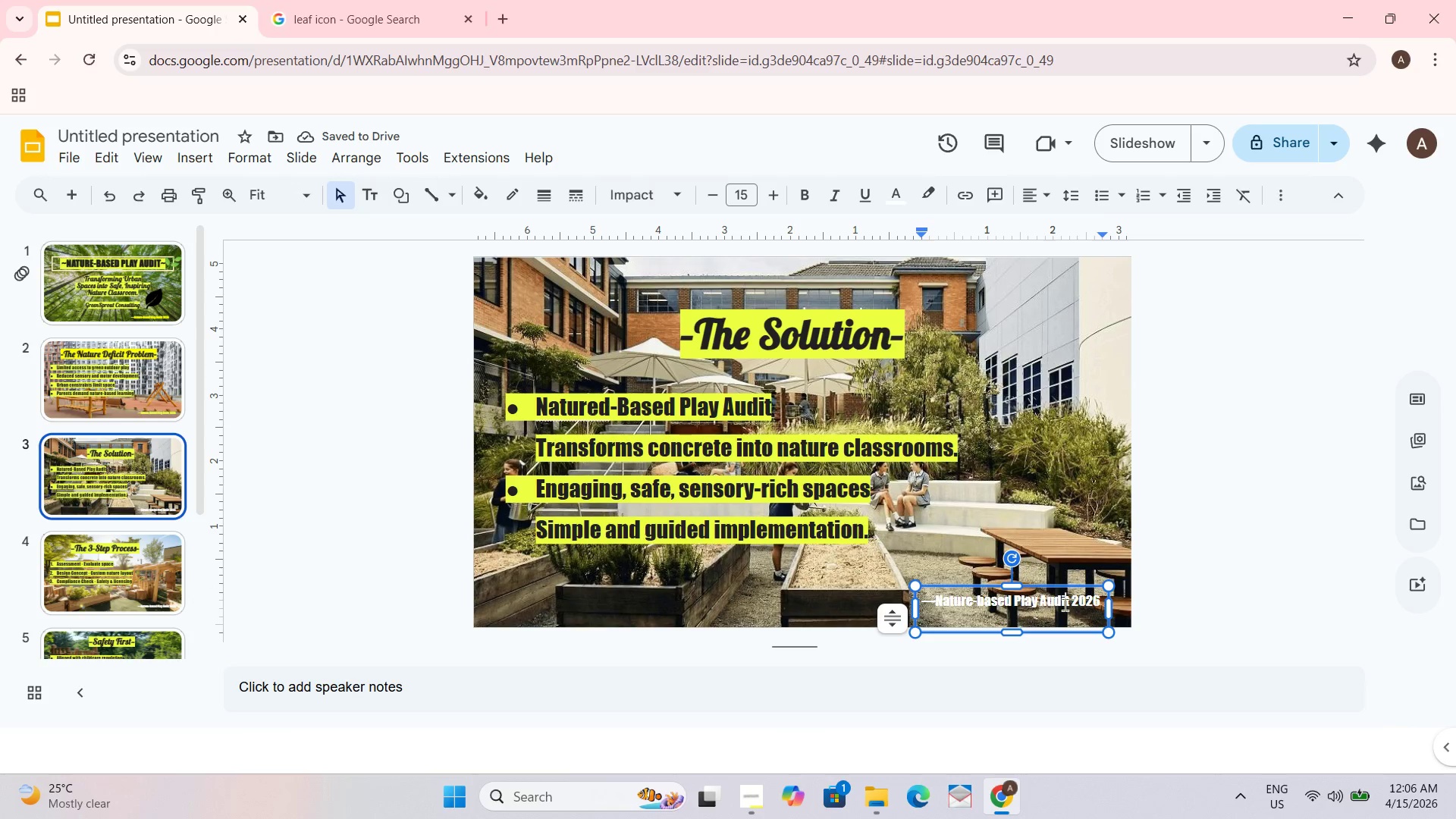 
key(Control+A)
 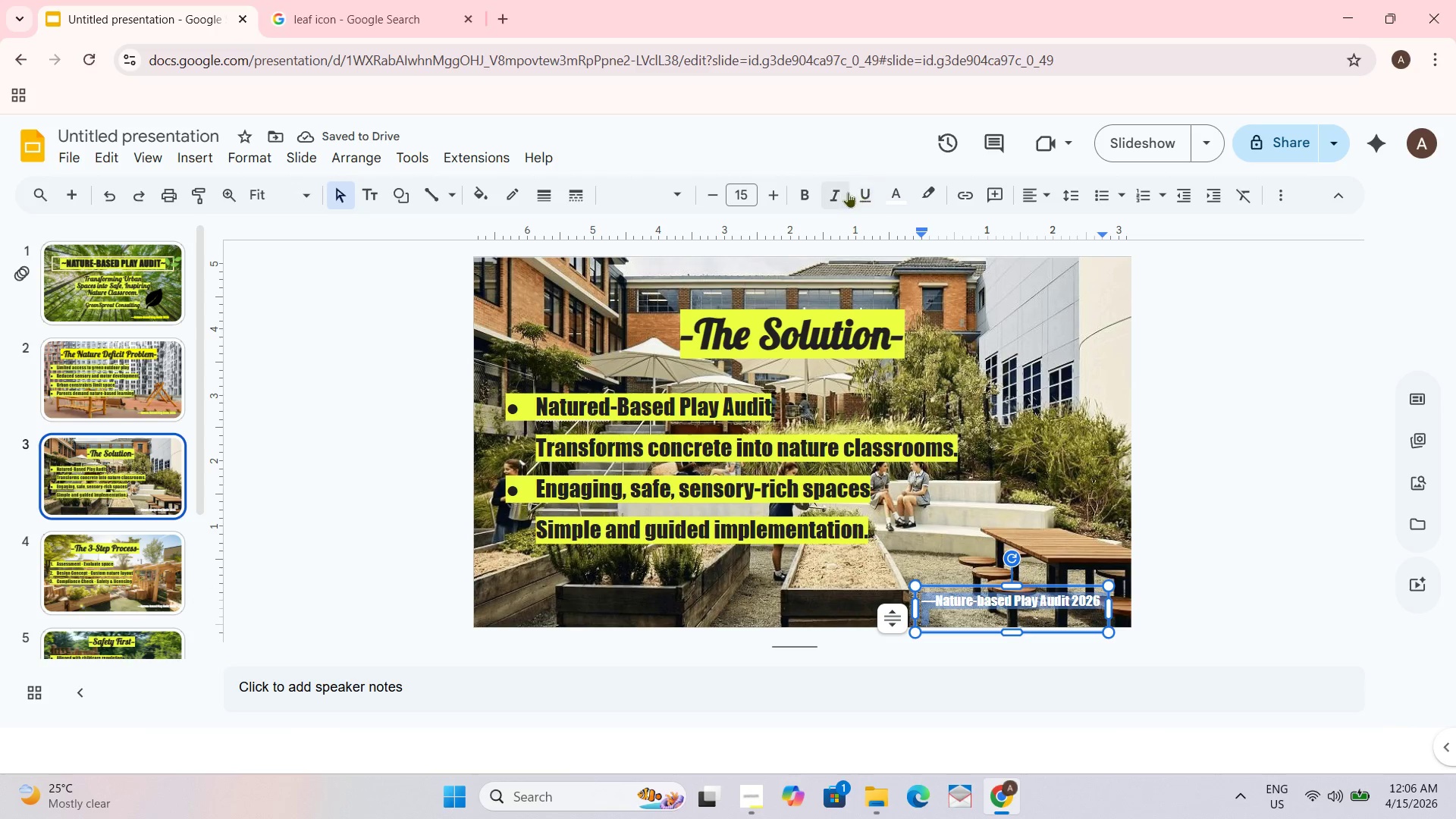 
left_click([893, 191])
 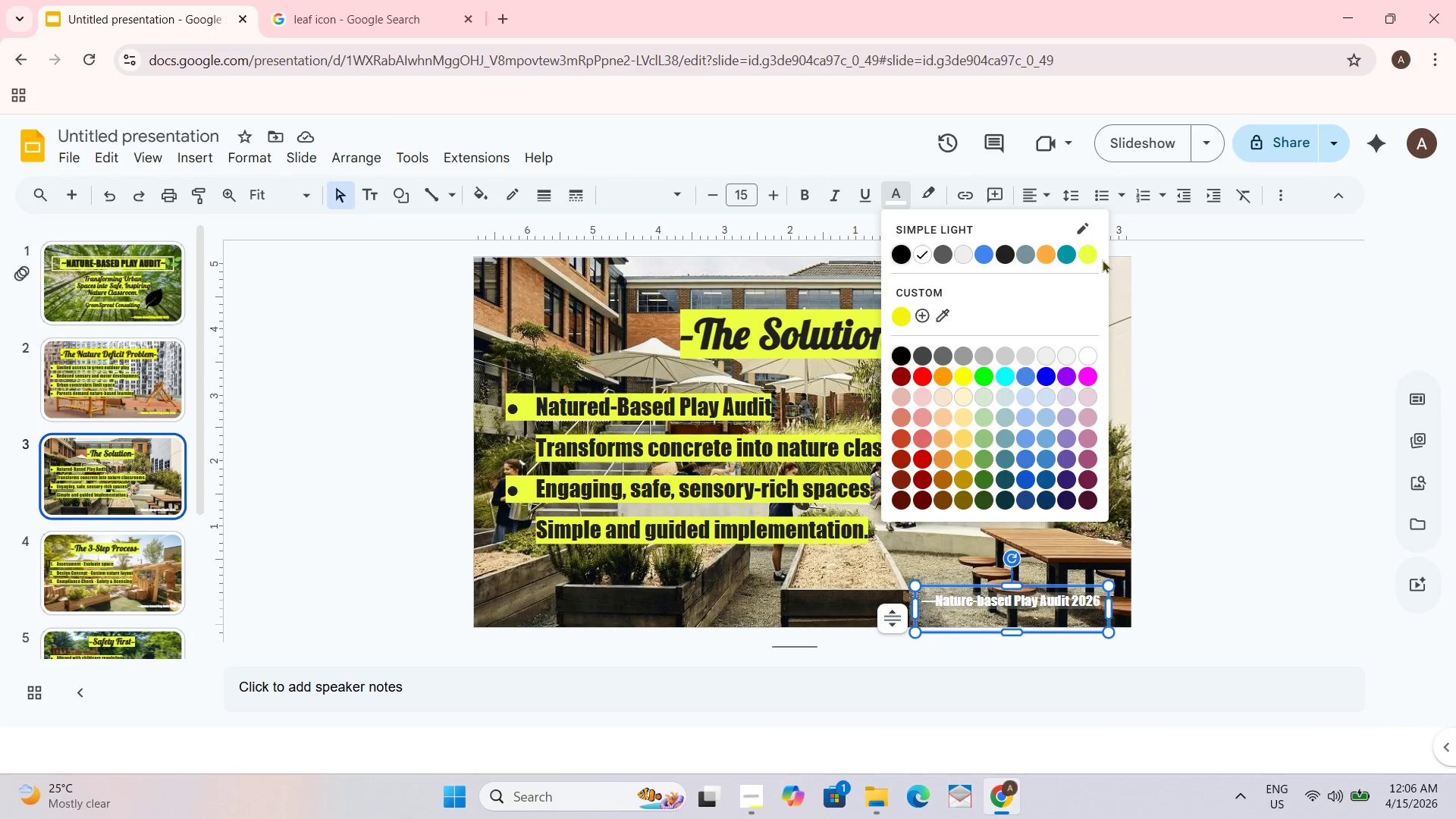 
left_click([1087, 257])
 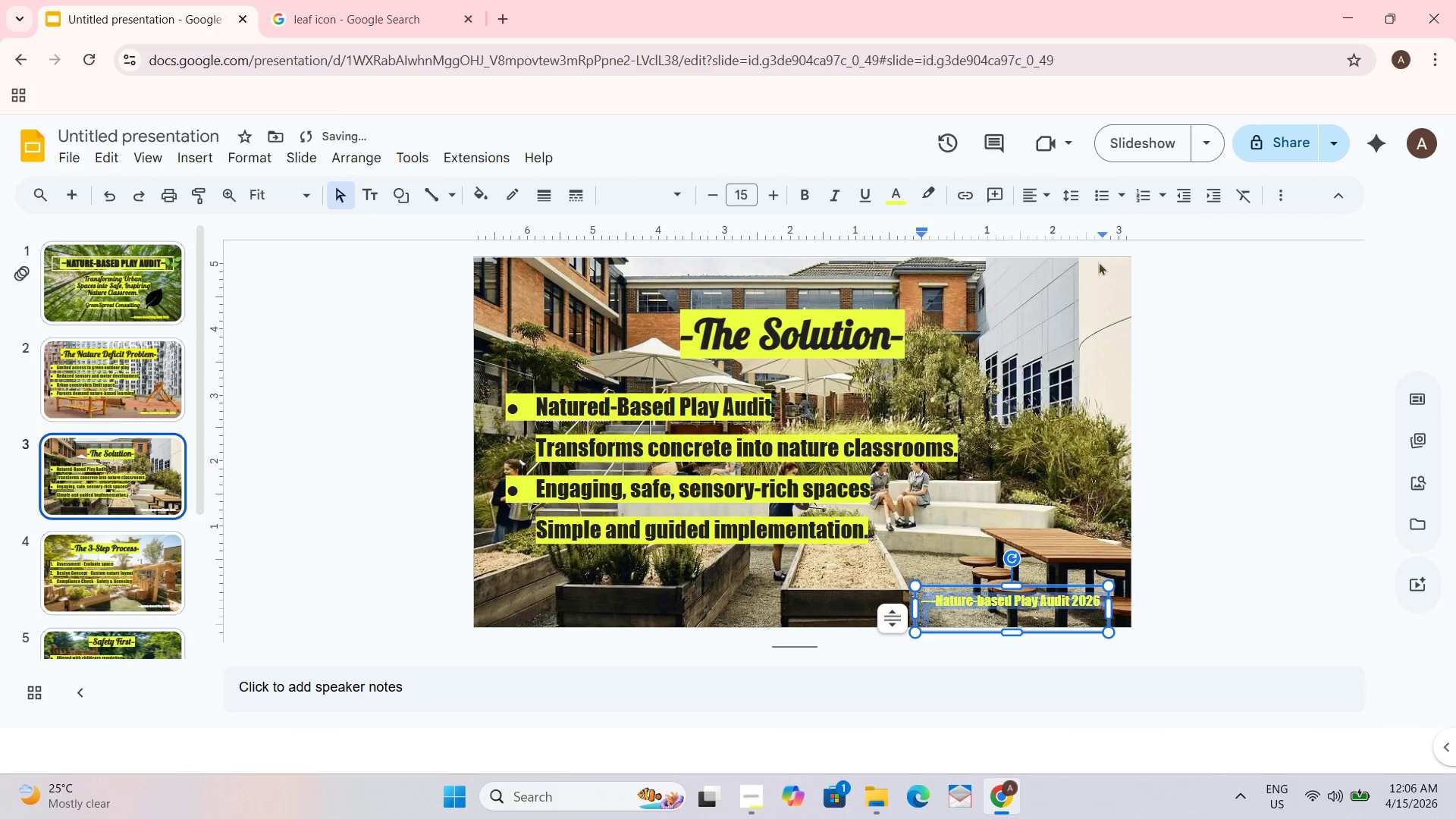 
left_click_drag(start_coordinate=[1208, 322], to_coordinate=[1213, 325])
 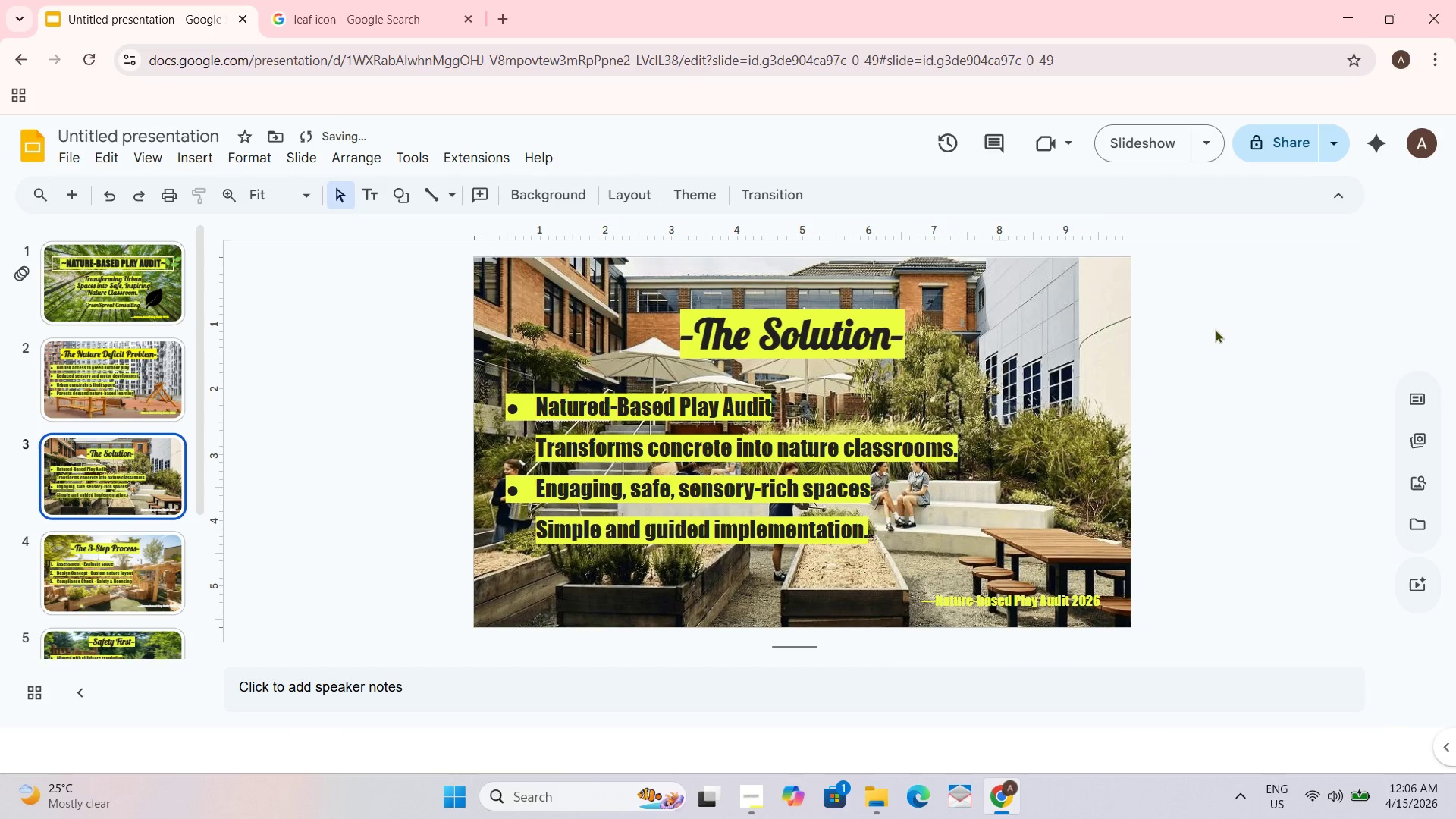 
key(Control+ControlLeft)
 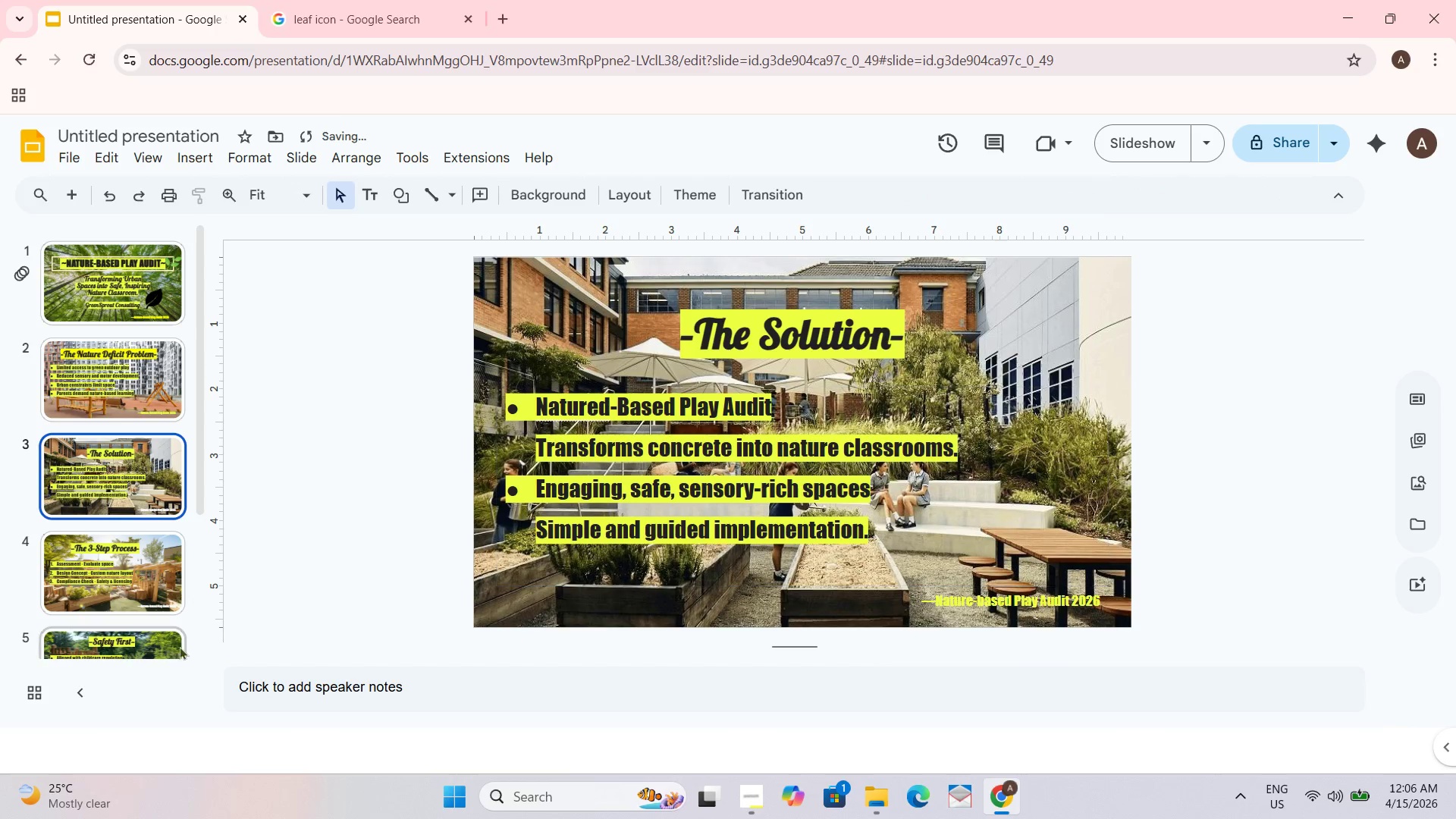 
left_click([136, 582])
 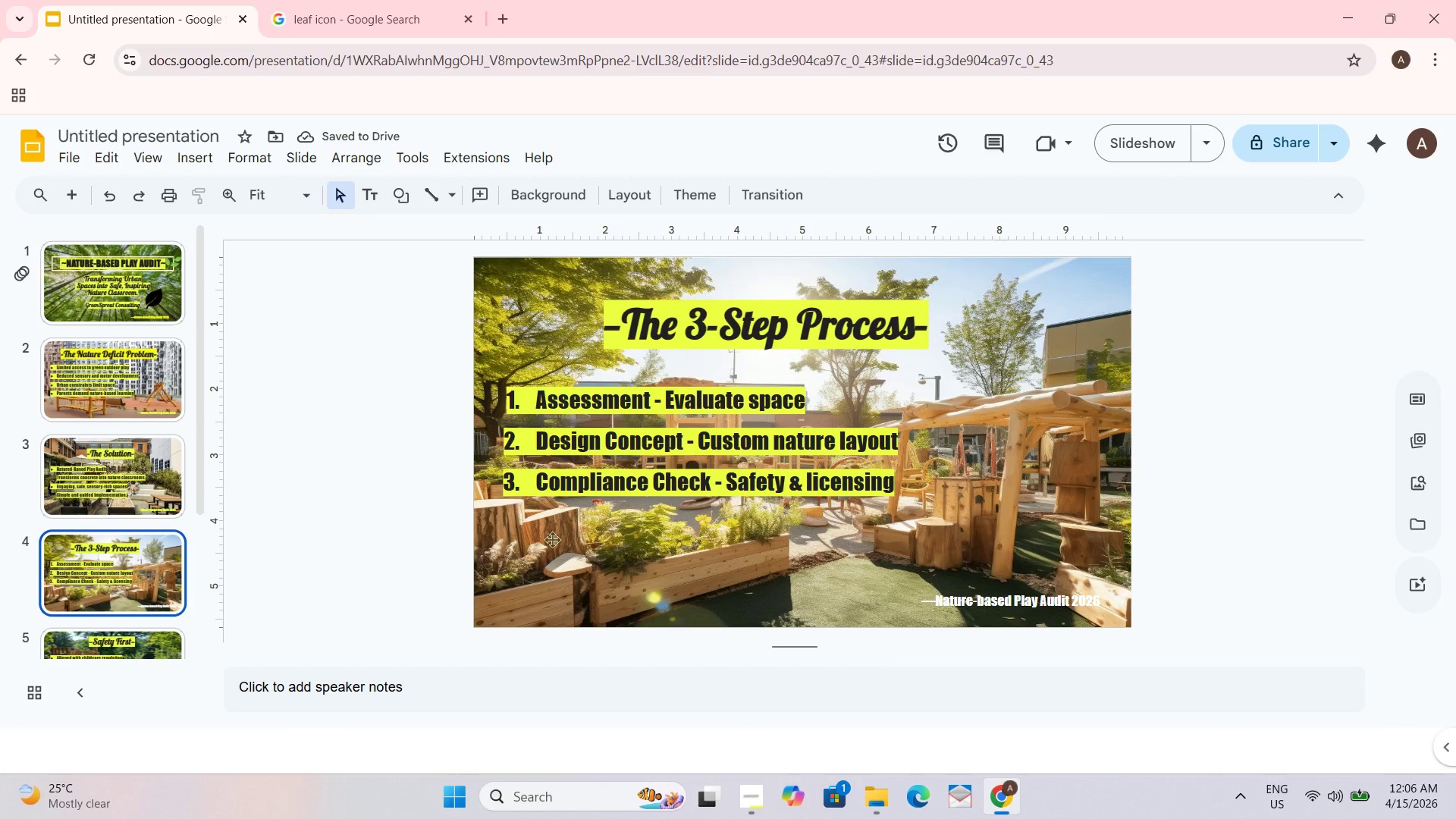 
left_click([978, 592])
 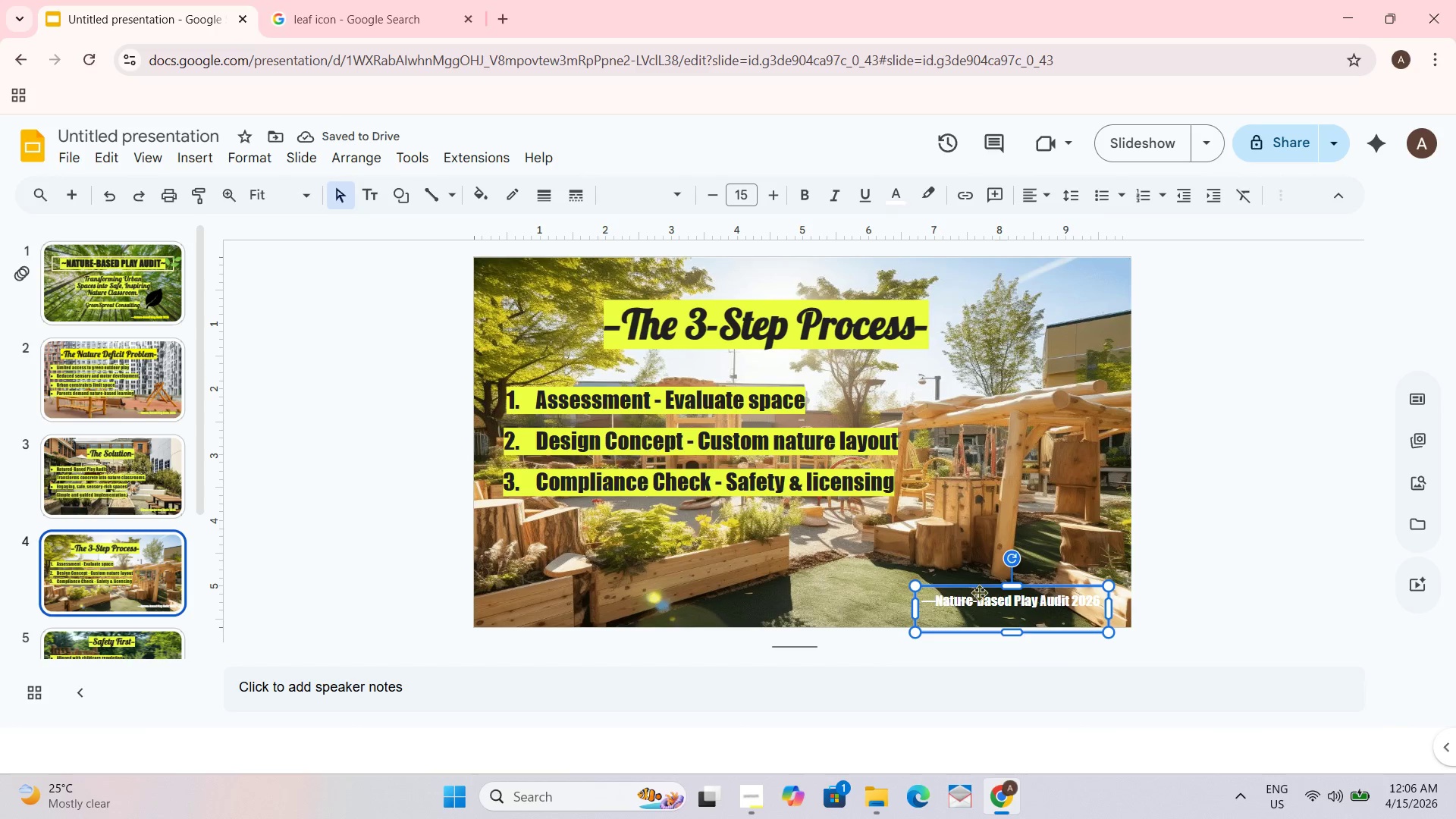 
key(Control+ControlLeft)
 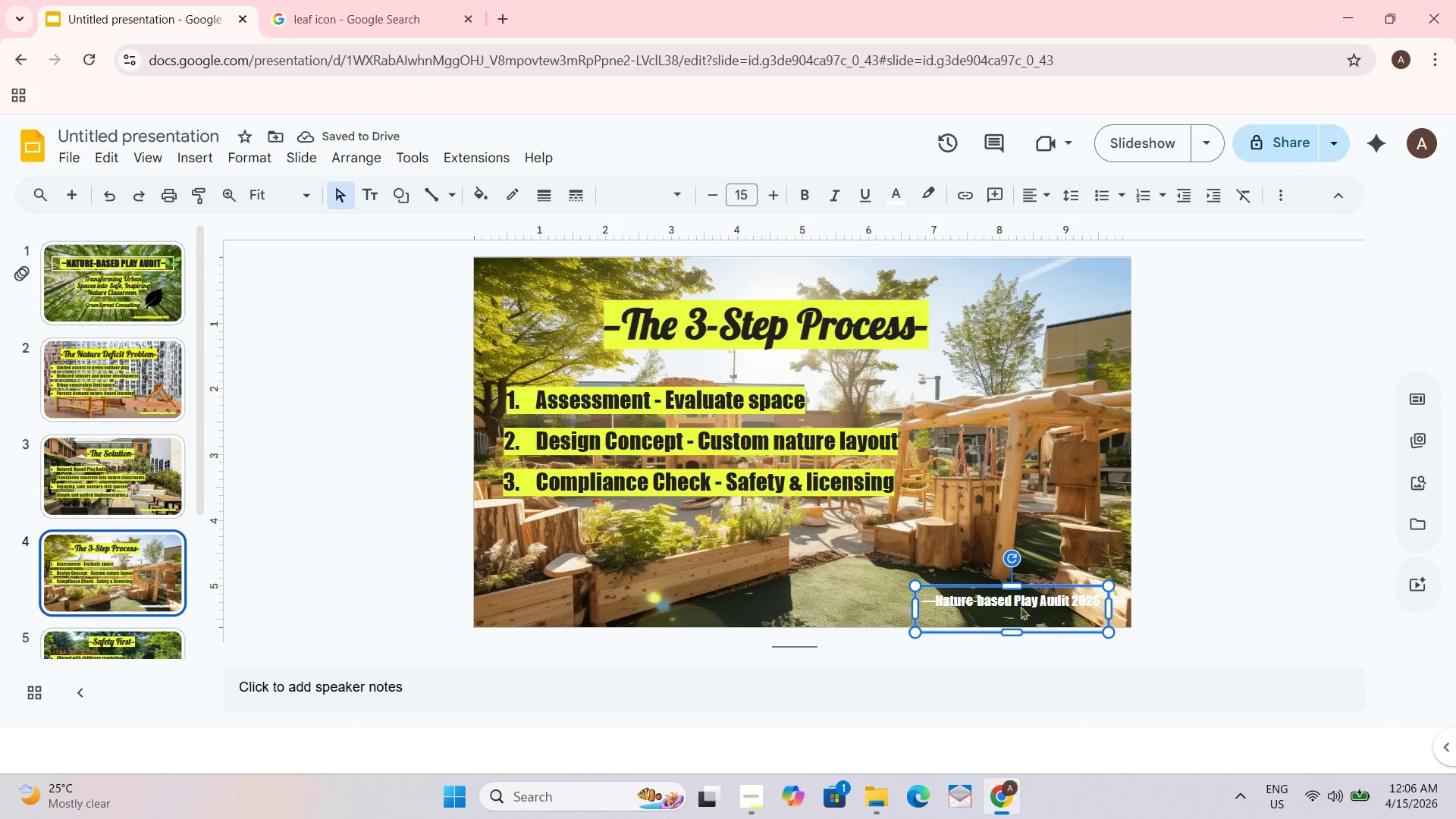 
left_click([1021, 610])
 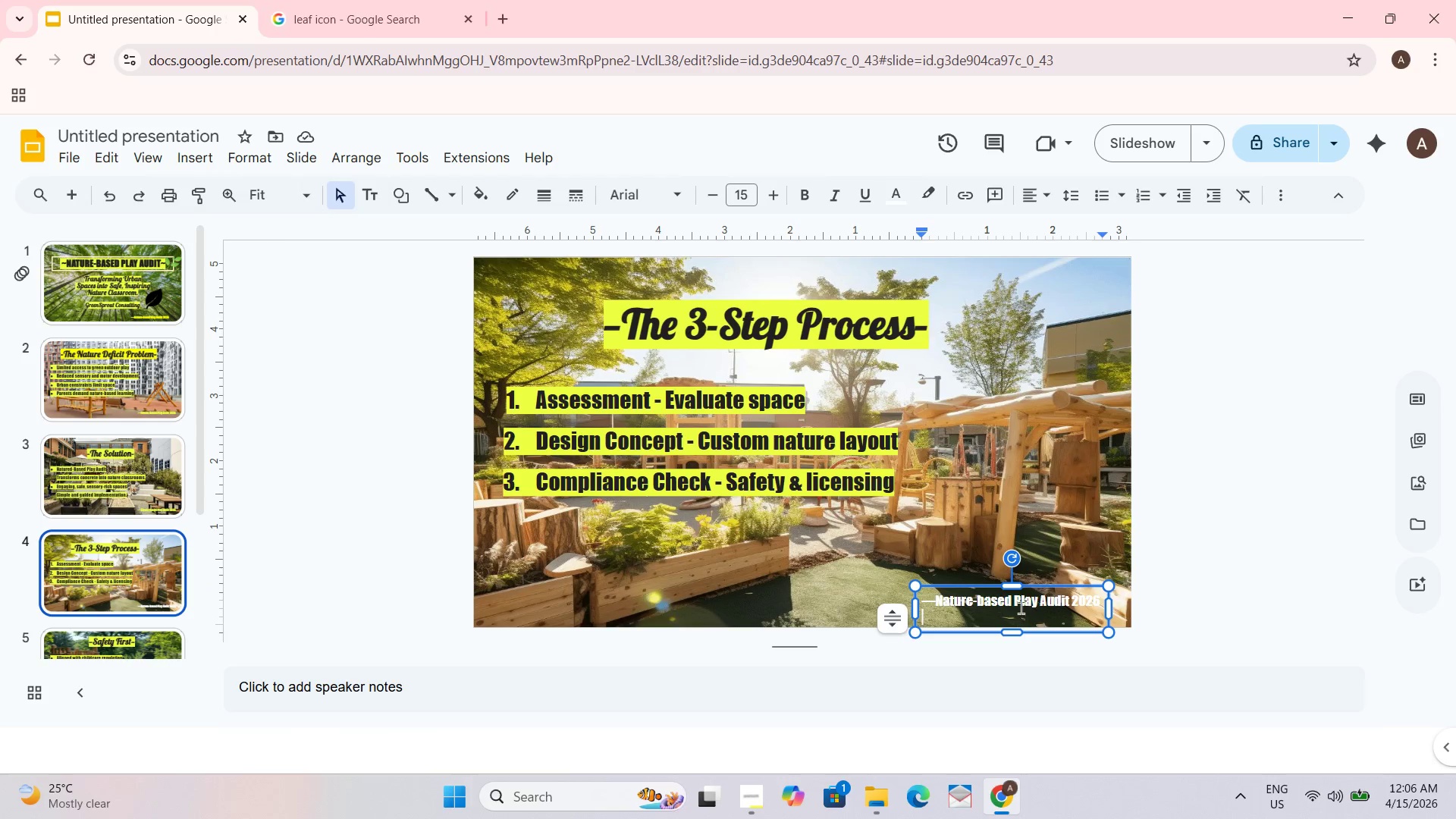 
hold_key(key=ControlLeft, duration=0.34)
 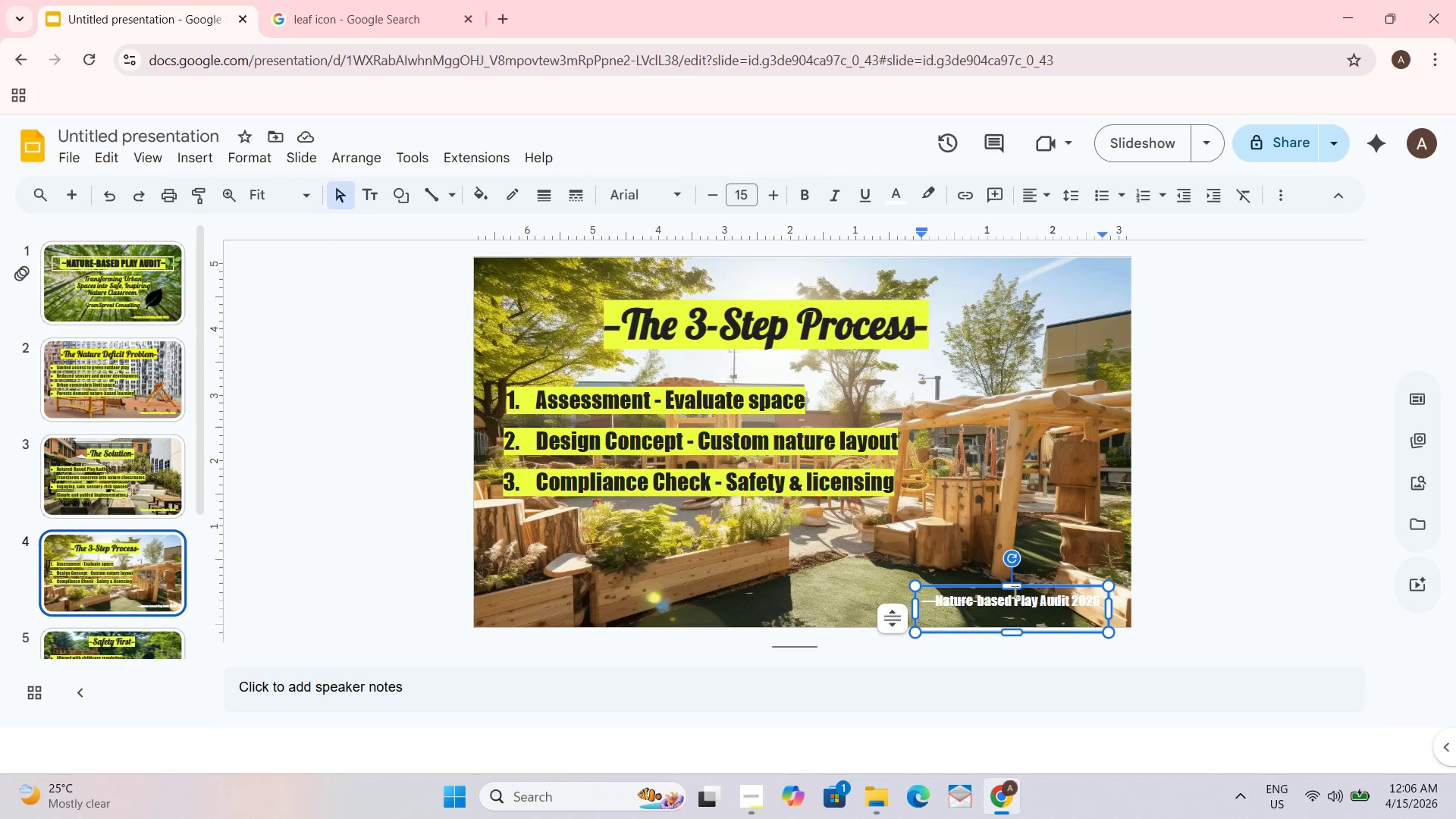 
key(Control+ControlLeft)
 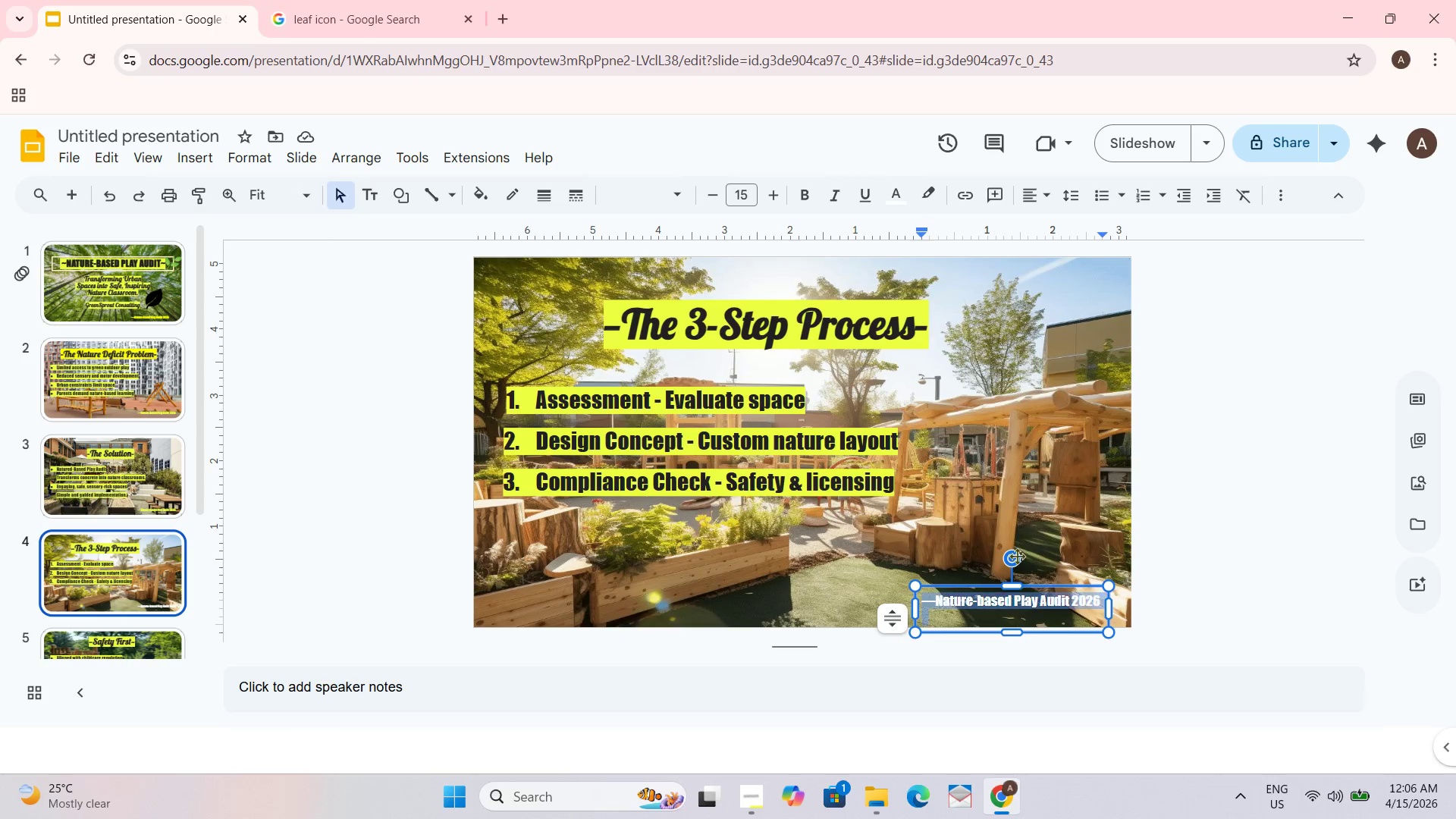 
key(Control+A)
 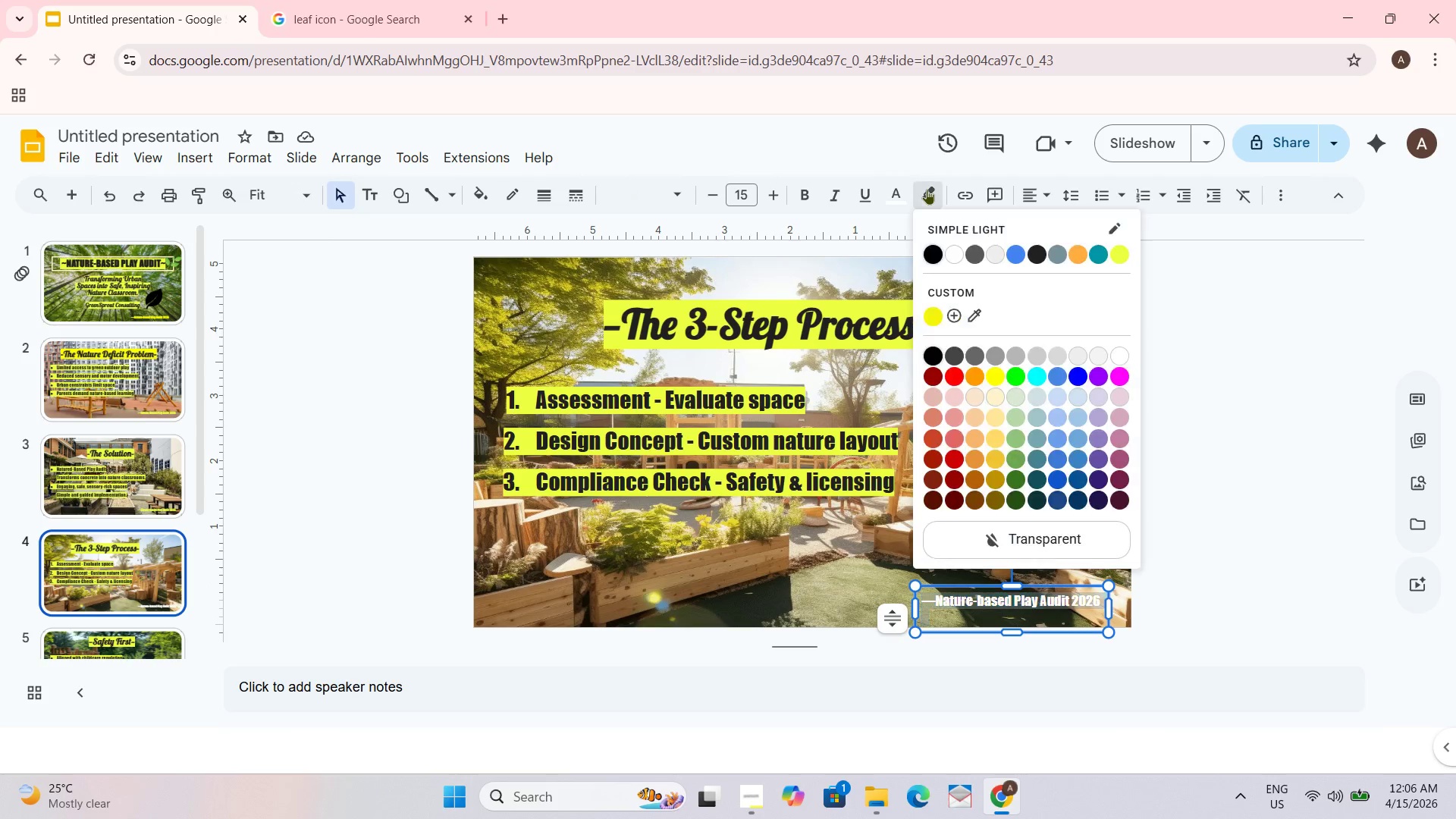 
double_click([889, 191])
 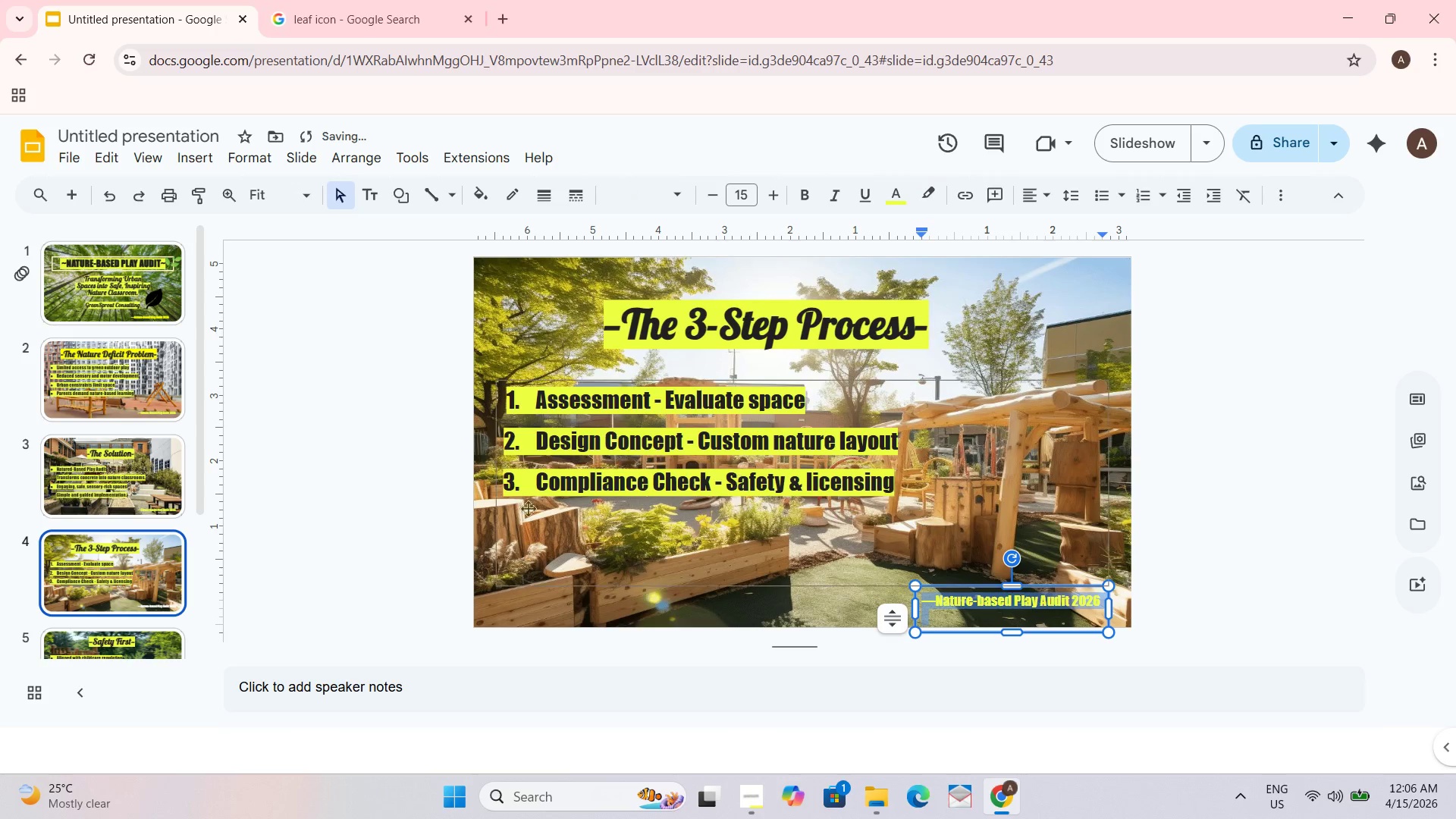 
scroll: coordinate [228, 467], scroll_direction: down, amount: 1.0
 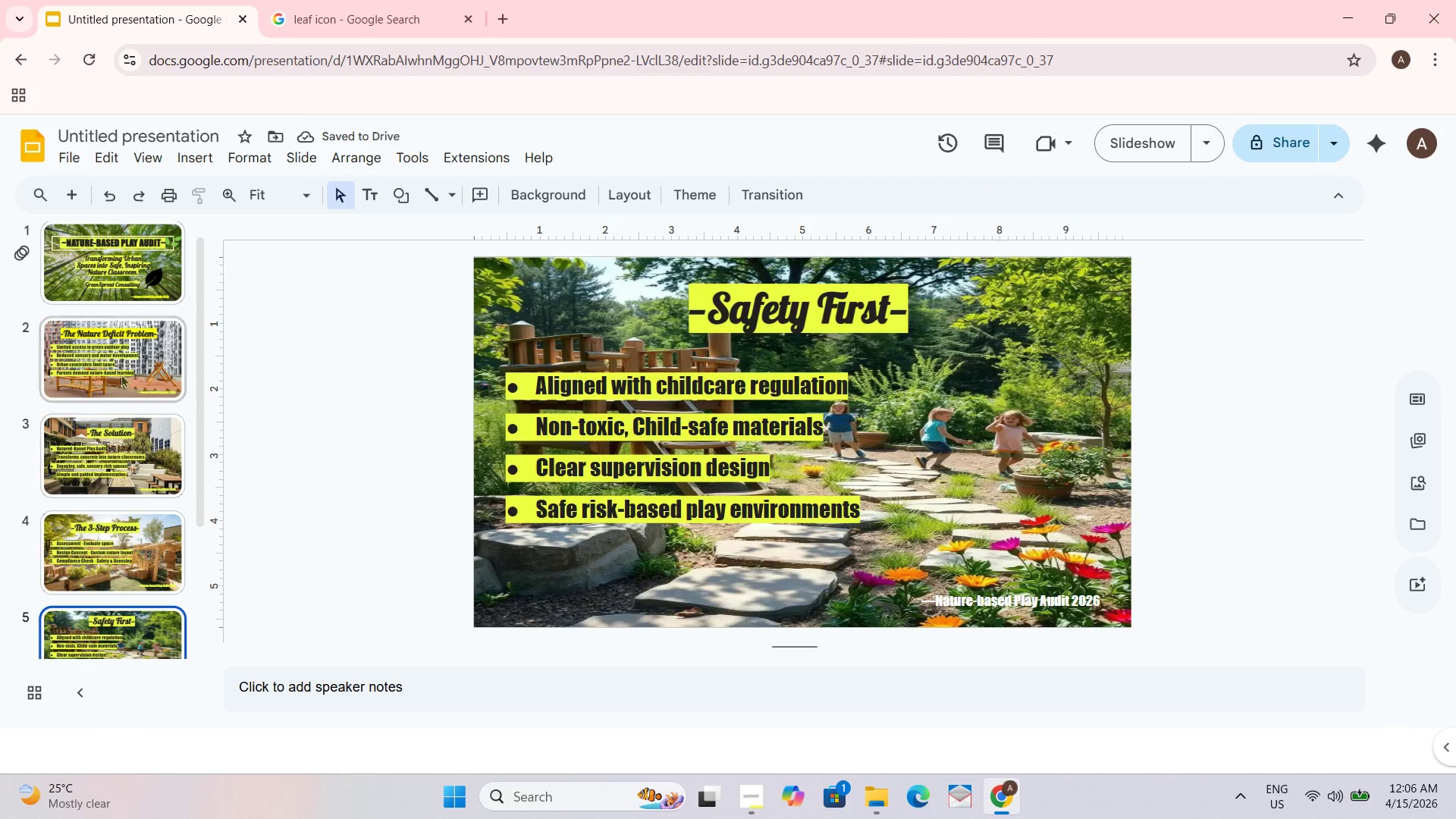 
left_click_drag(start_coordinate=[115, 441], to_coordinate=[115, 446])
 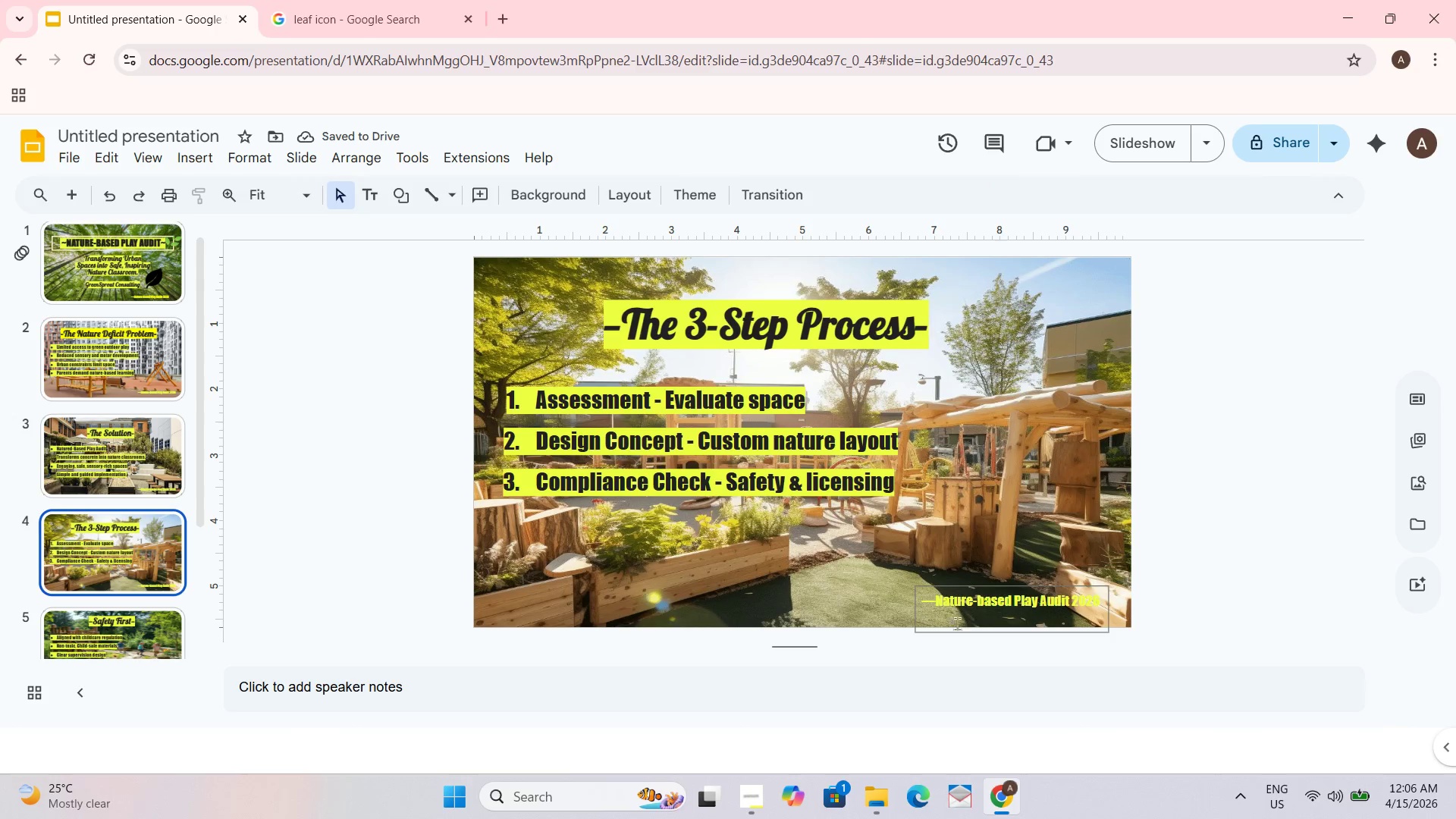 
double_click([129, 551])
 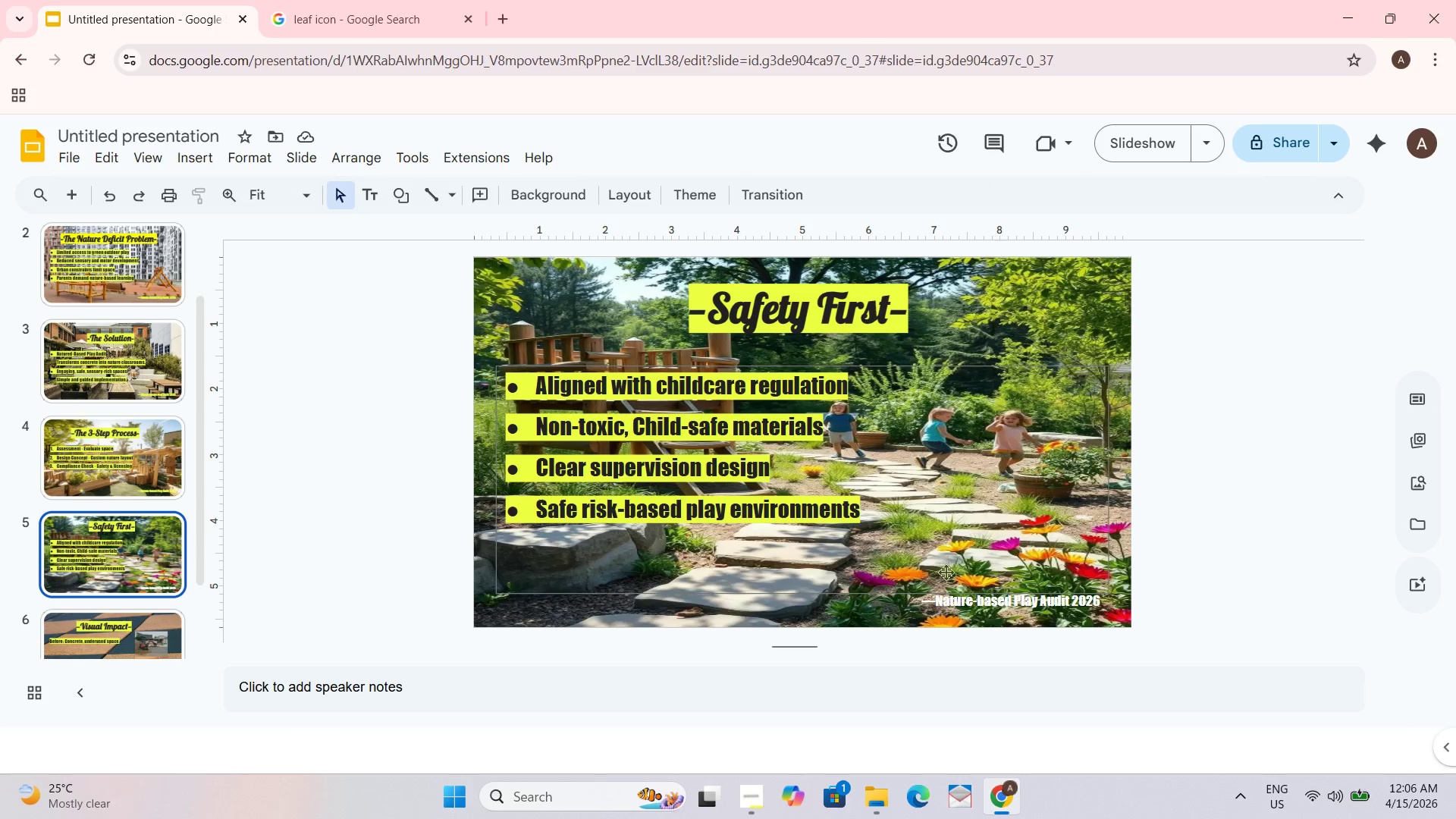 
scroll: coordinate [172, 566], scroll_direction: down, amount: 1.0
 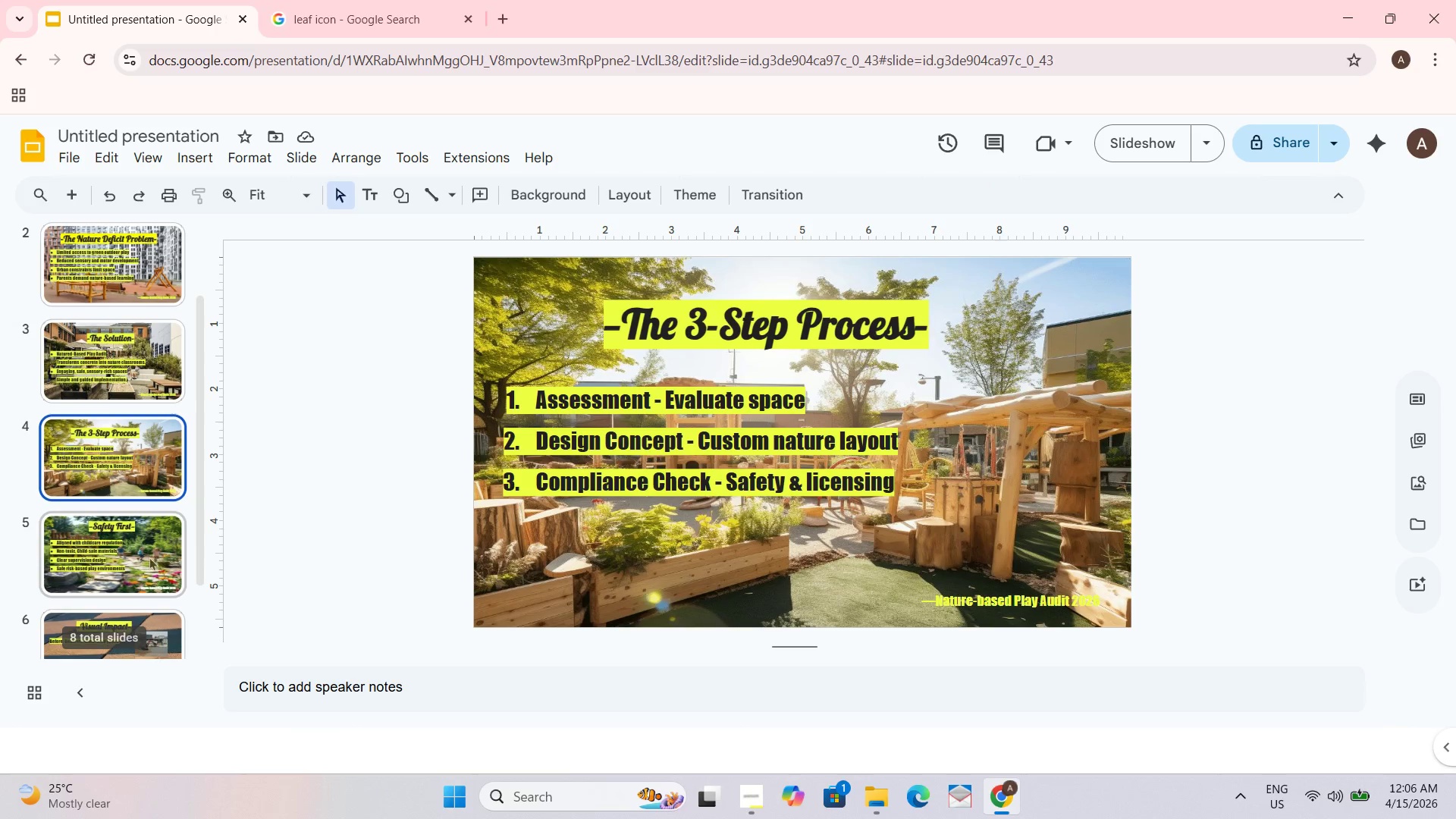 
left_click([992, 602])
 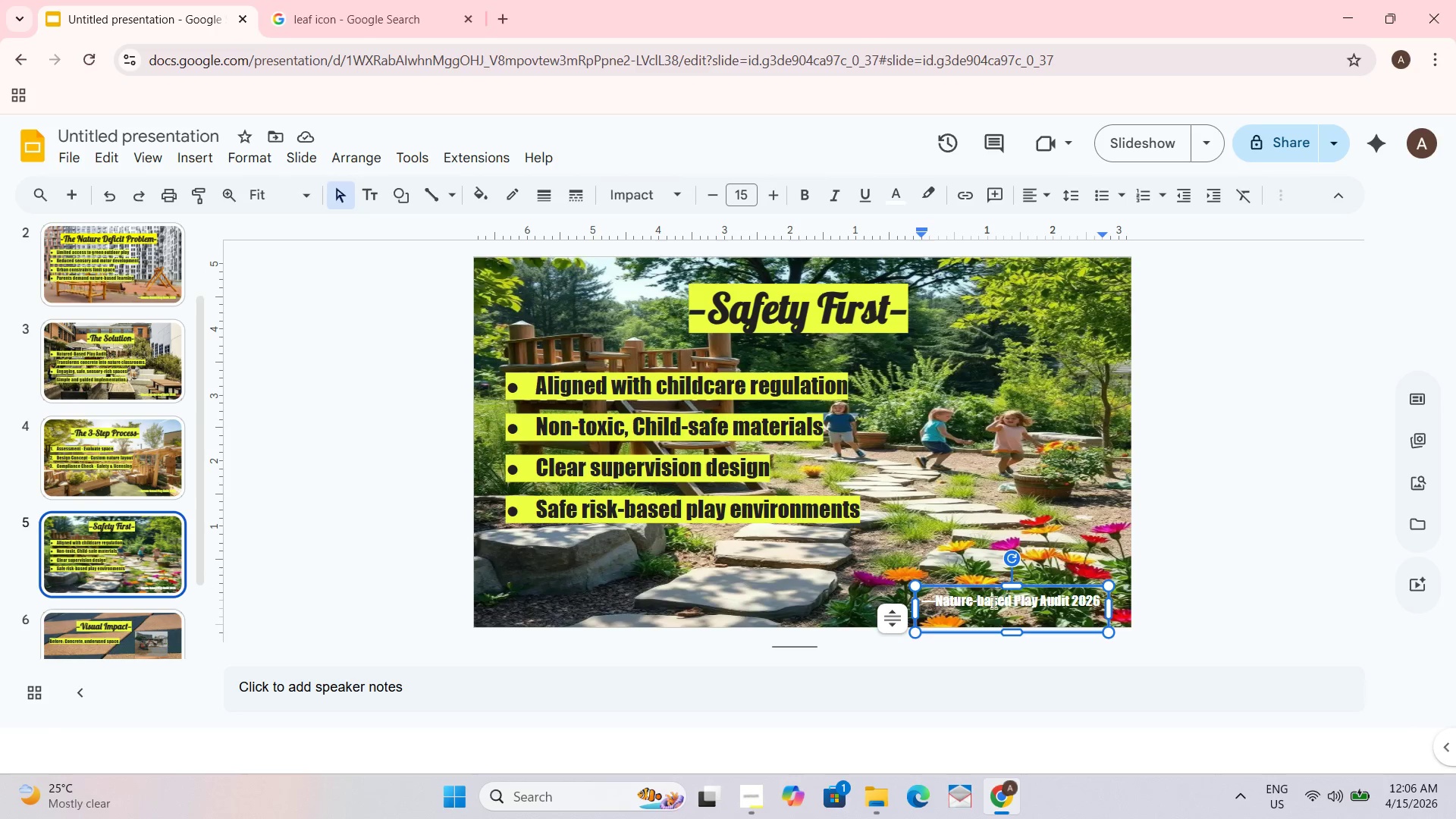 
key(Control+ControlLeft)
 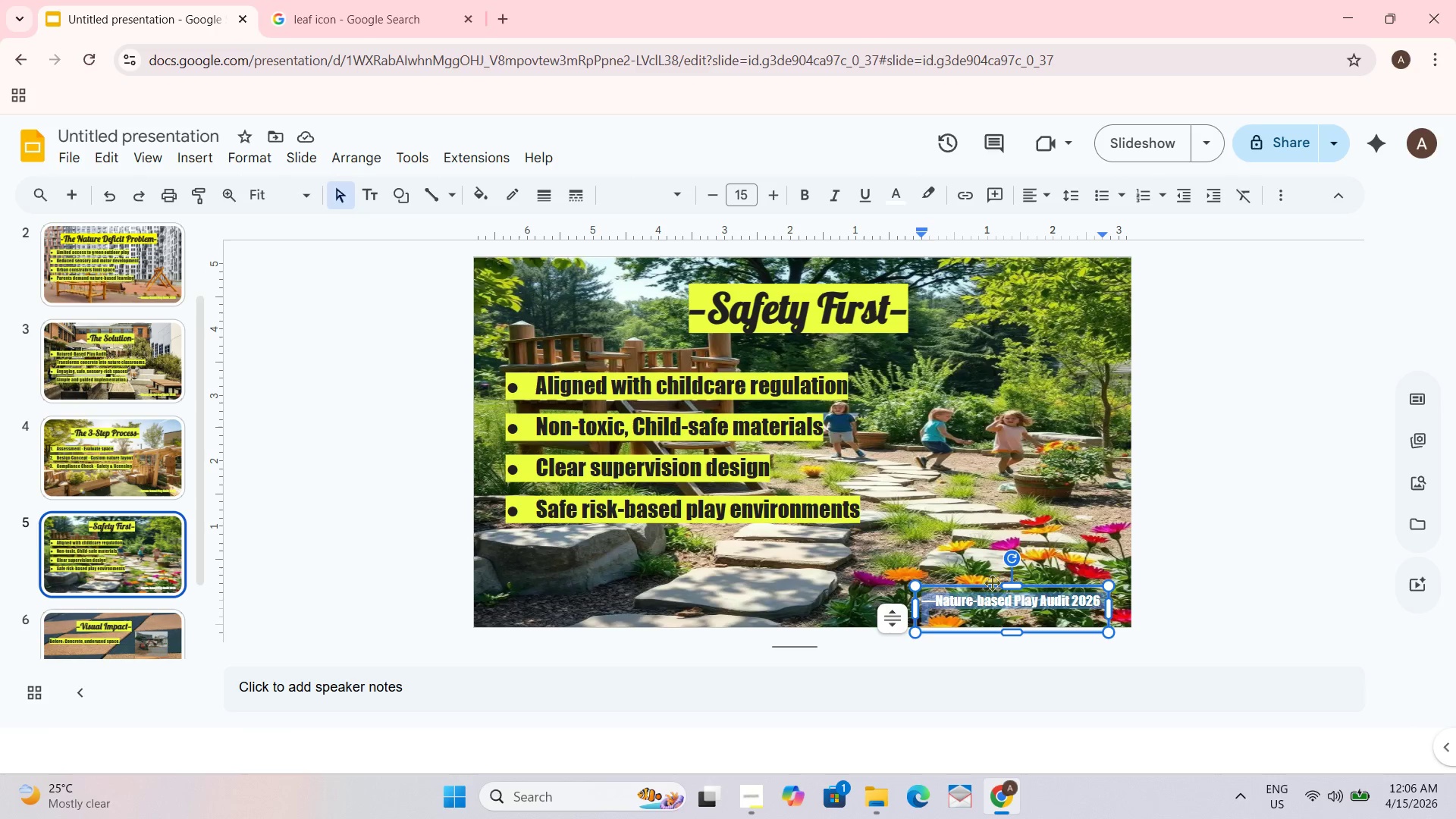 
key(Control+A)
 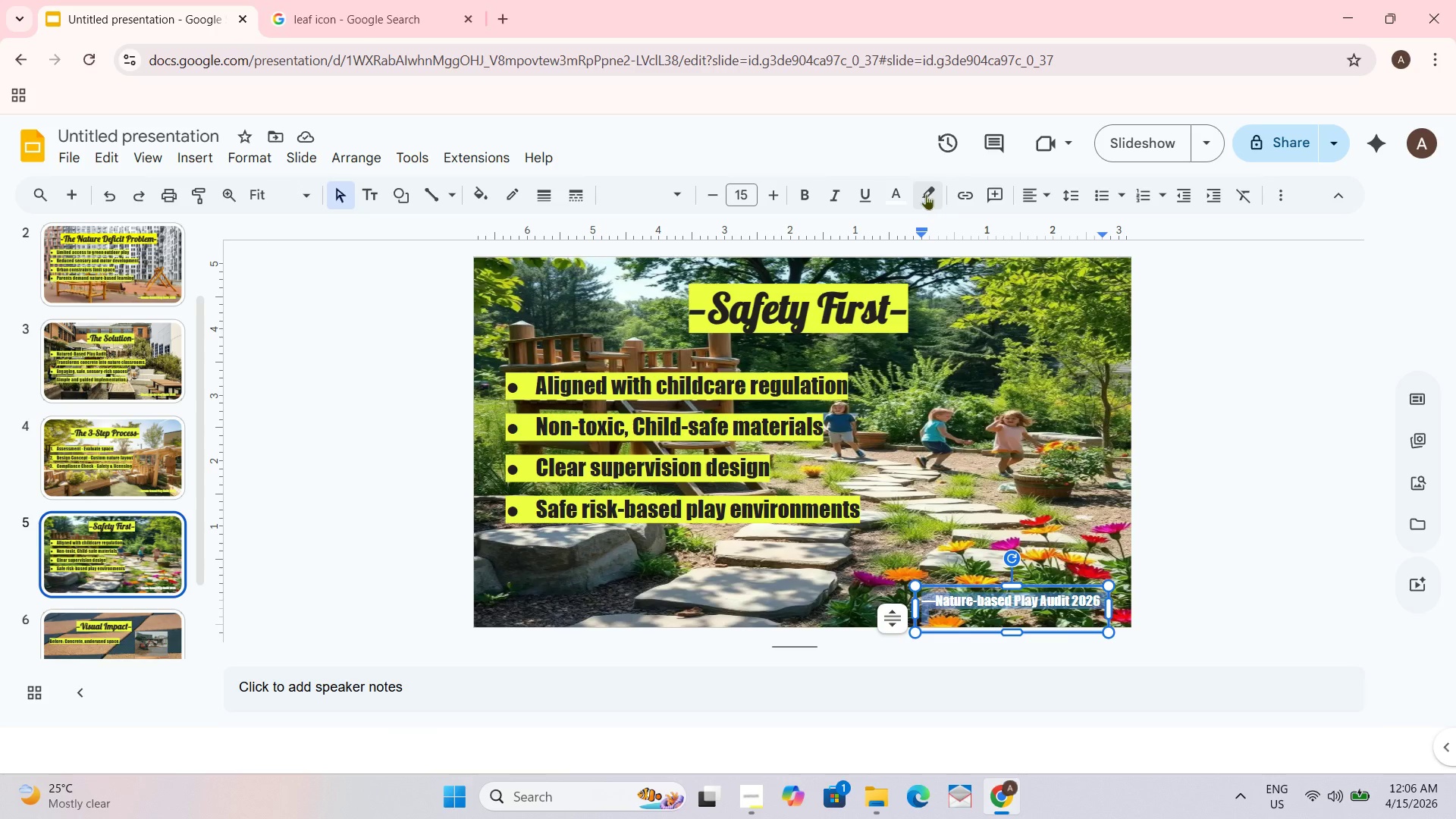 
left_click([894, 193])
 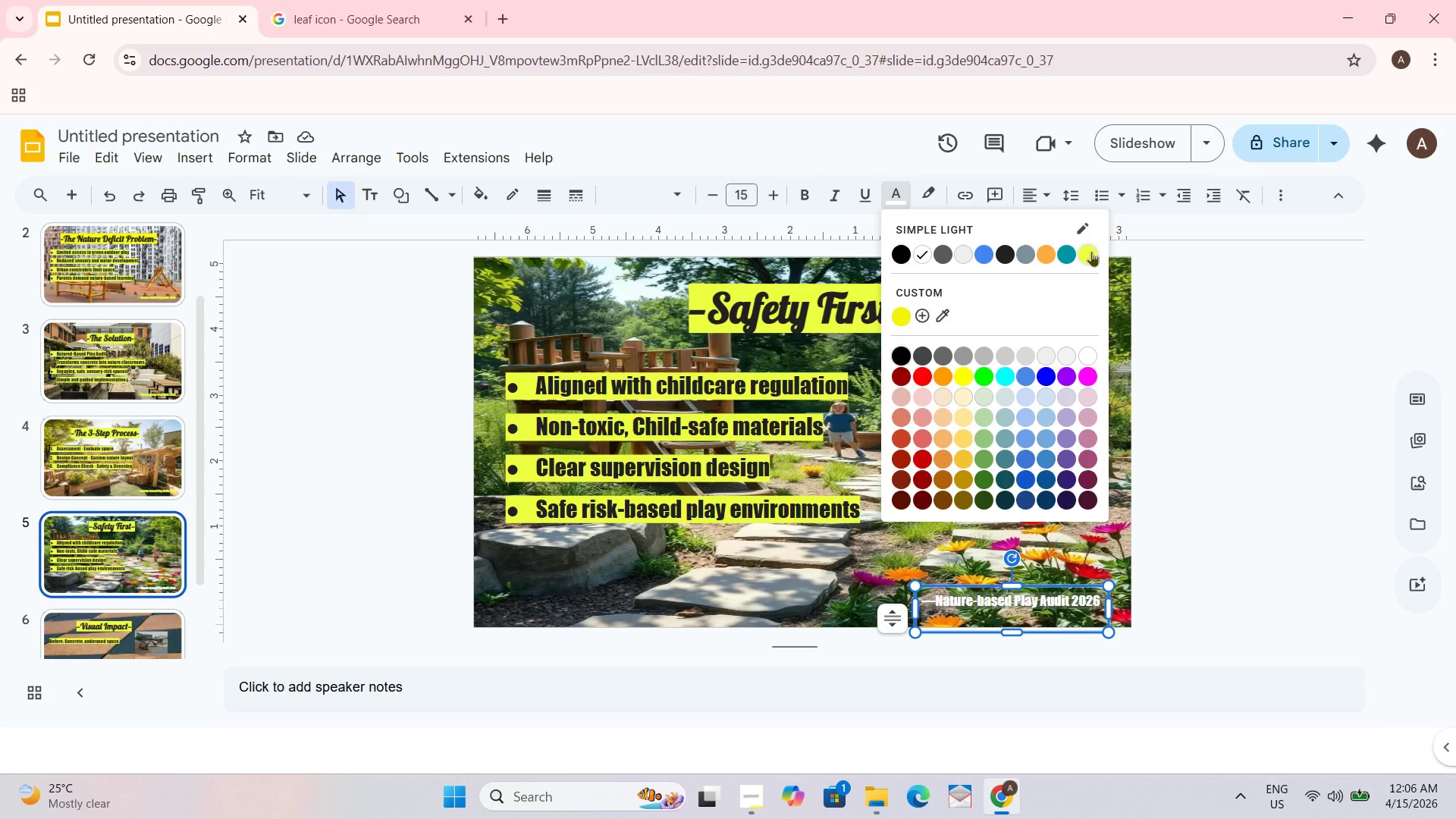 
left_click([1093, 251])
 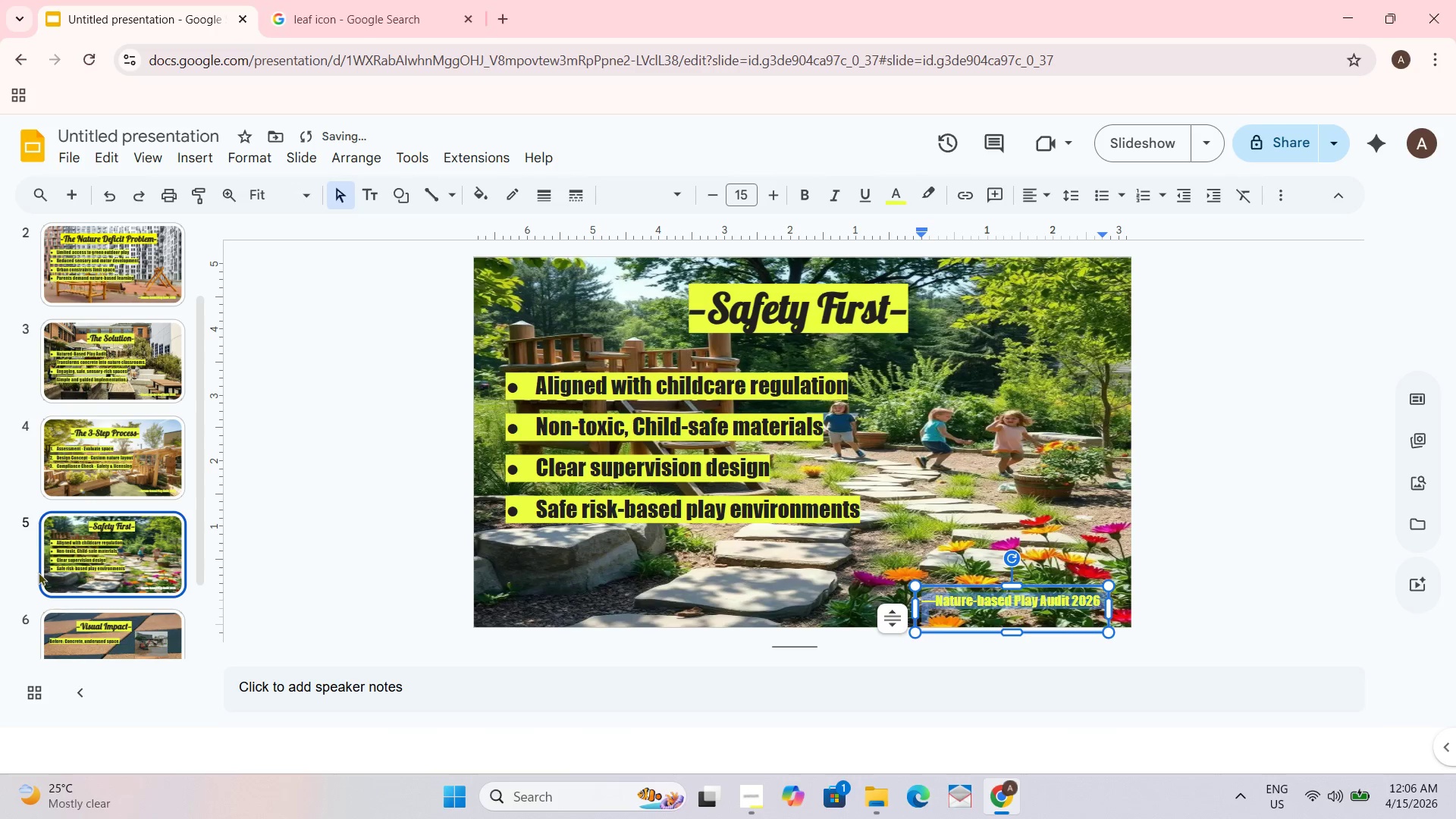 
scroll: coordinate [90, 551], scroll_direction: down, amount: 1.0
 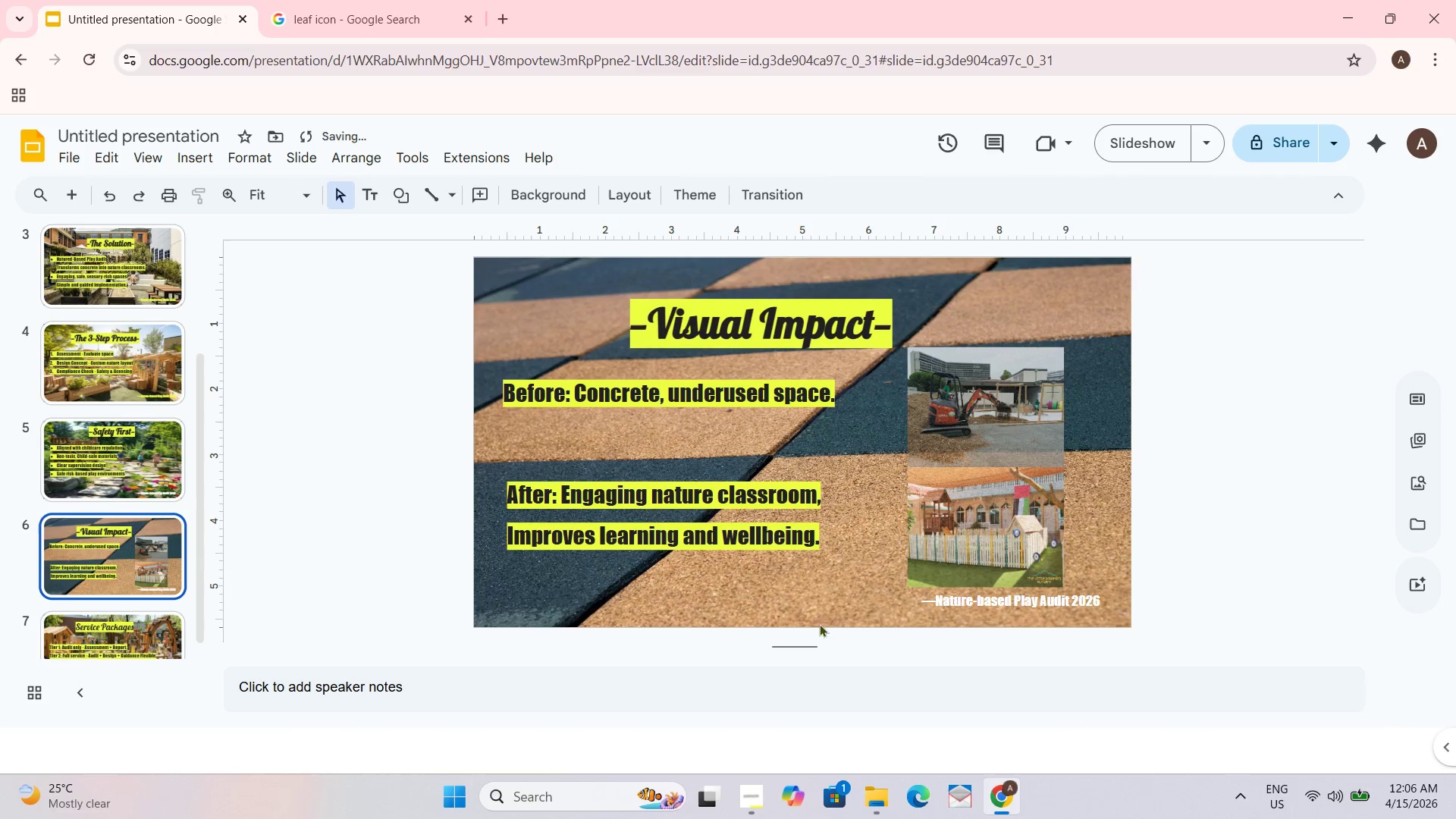 
left_click([979, 605])
 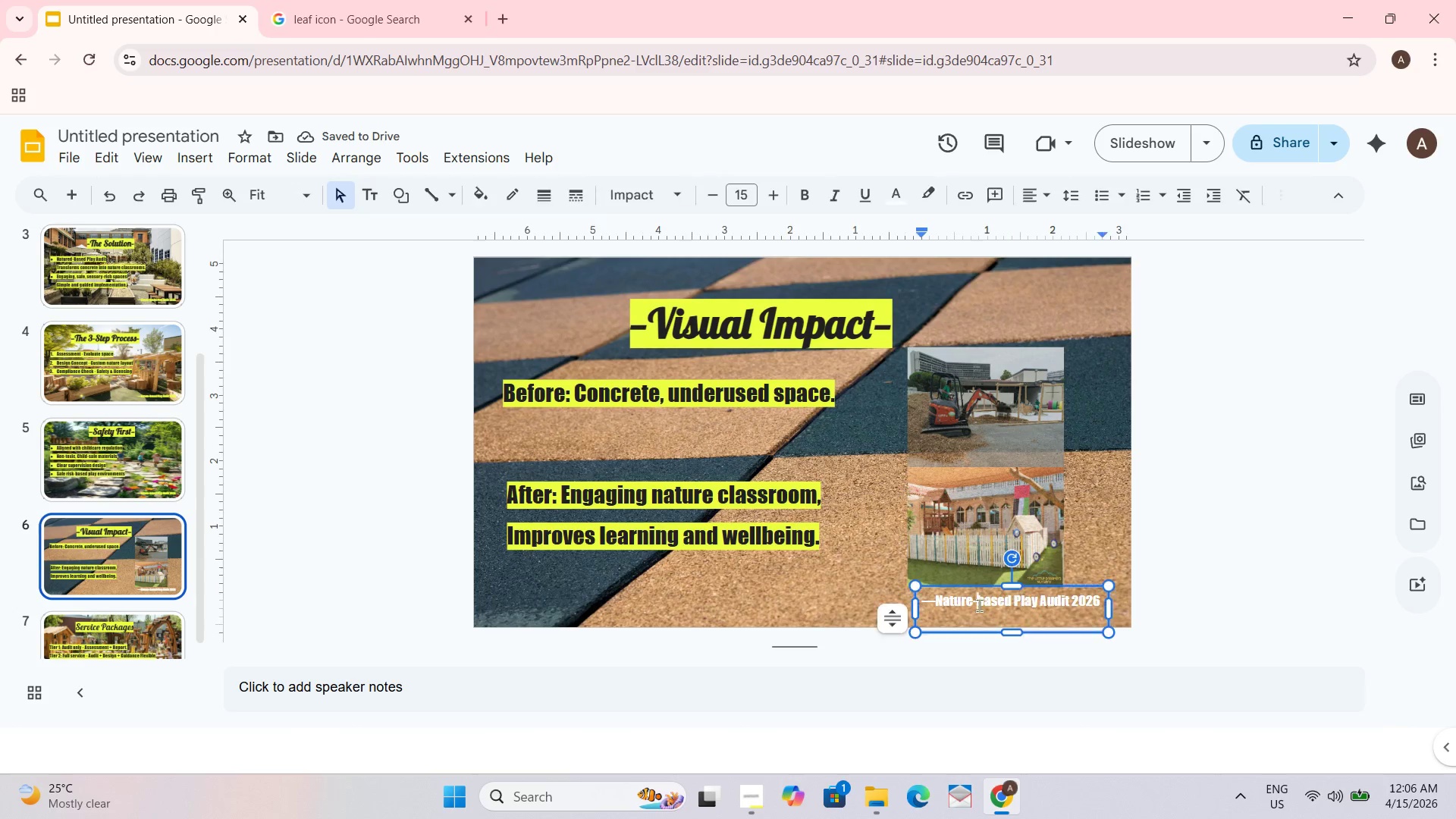 
key(Control+ControlLeft)
 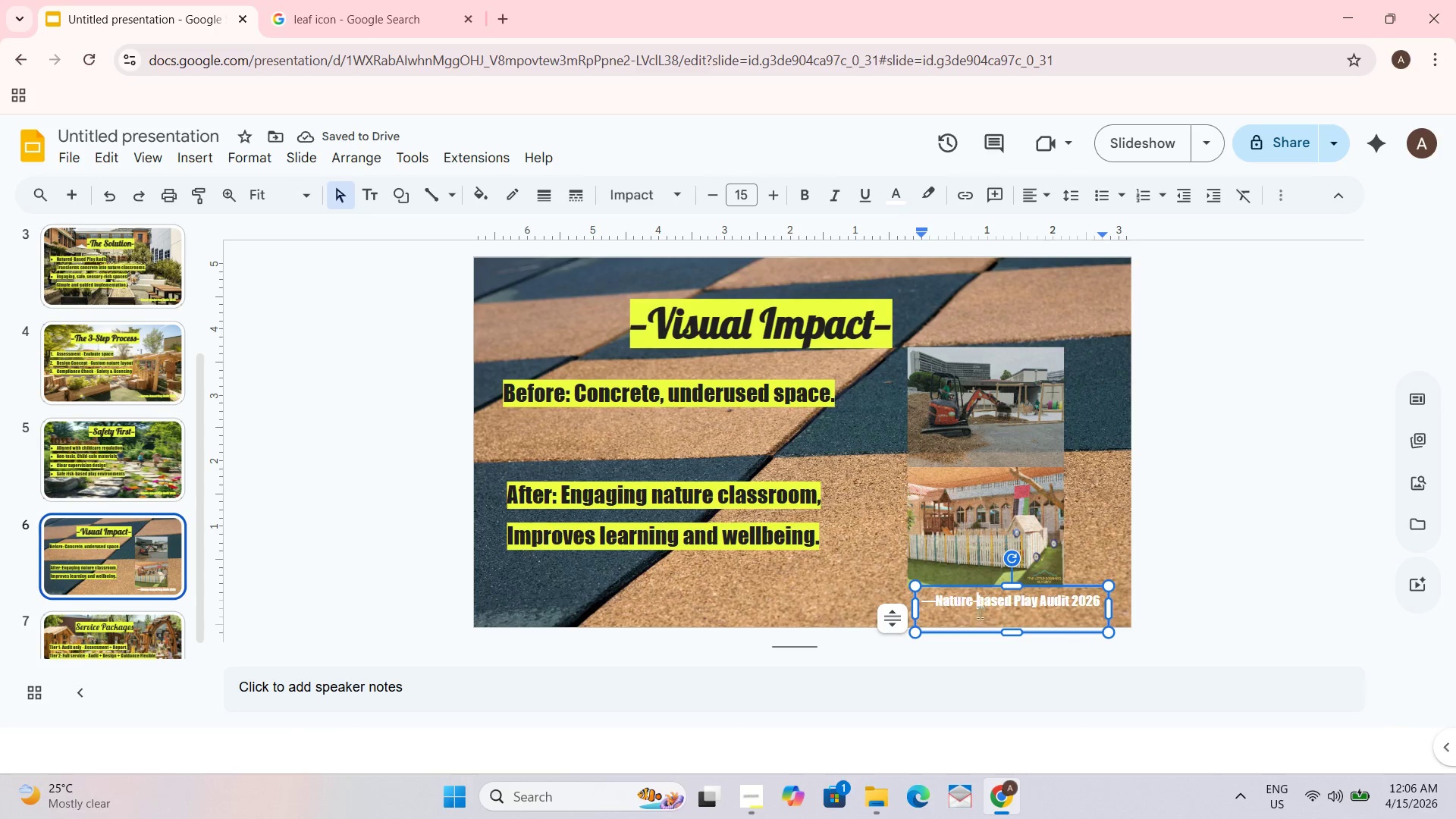 
key(Control+A)
 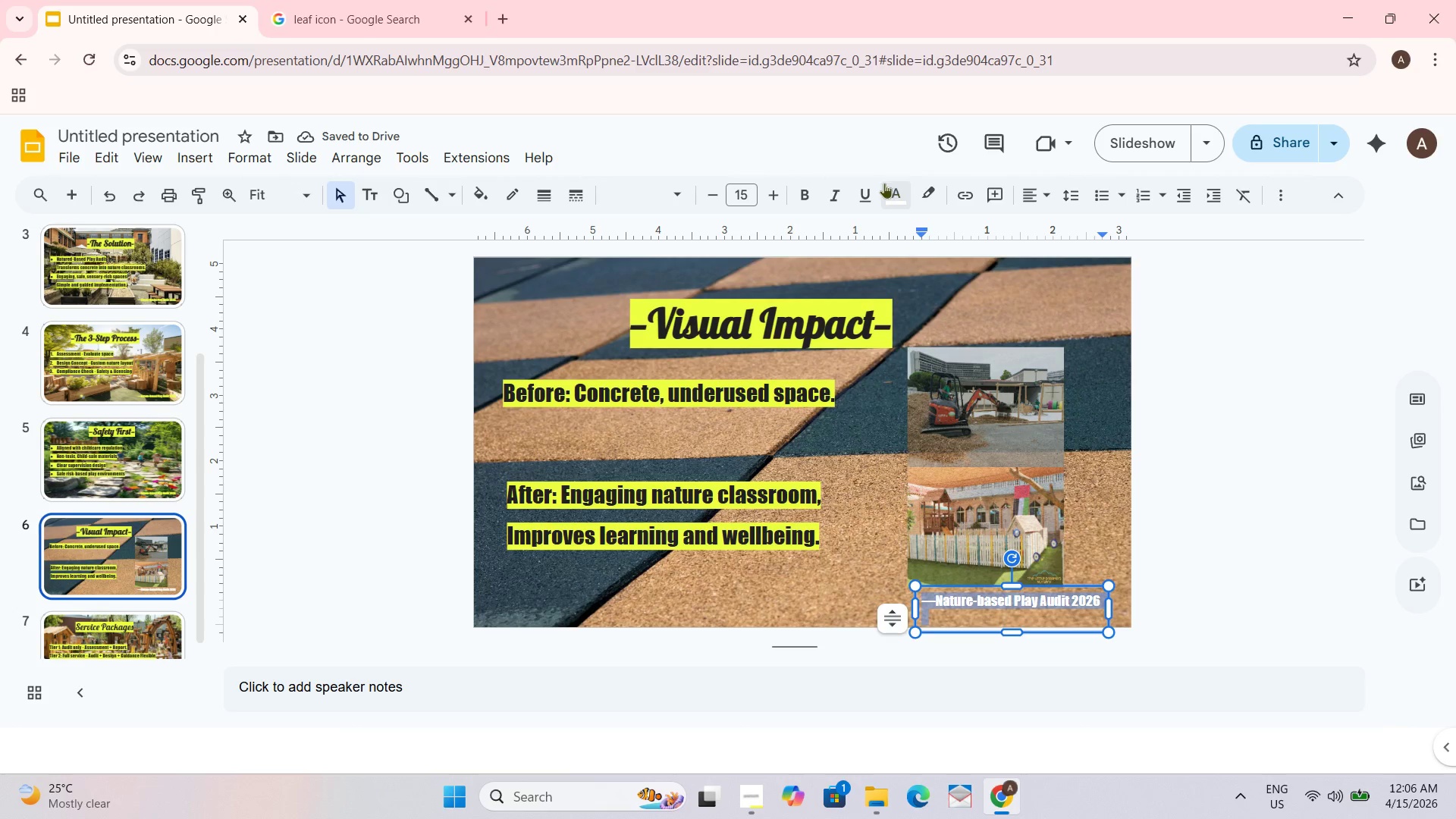 
left_click([893, 190])
 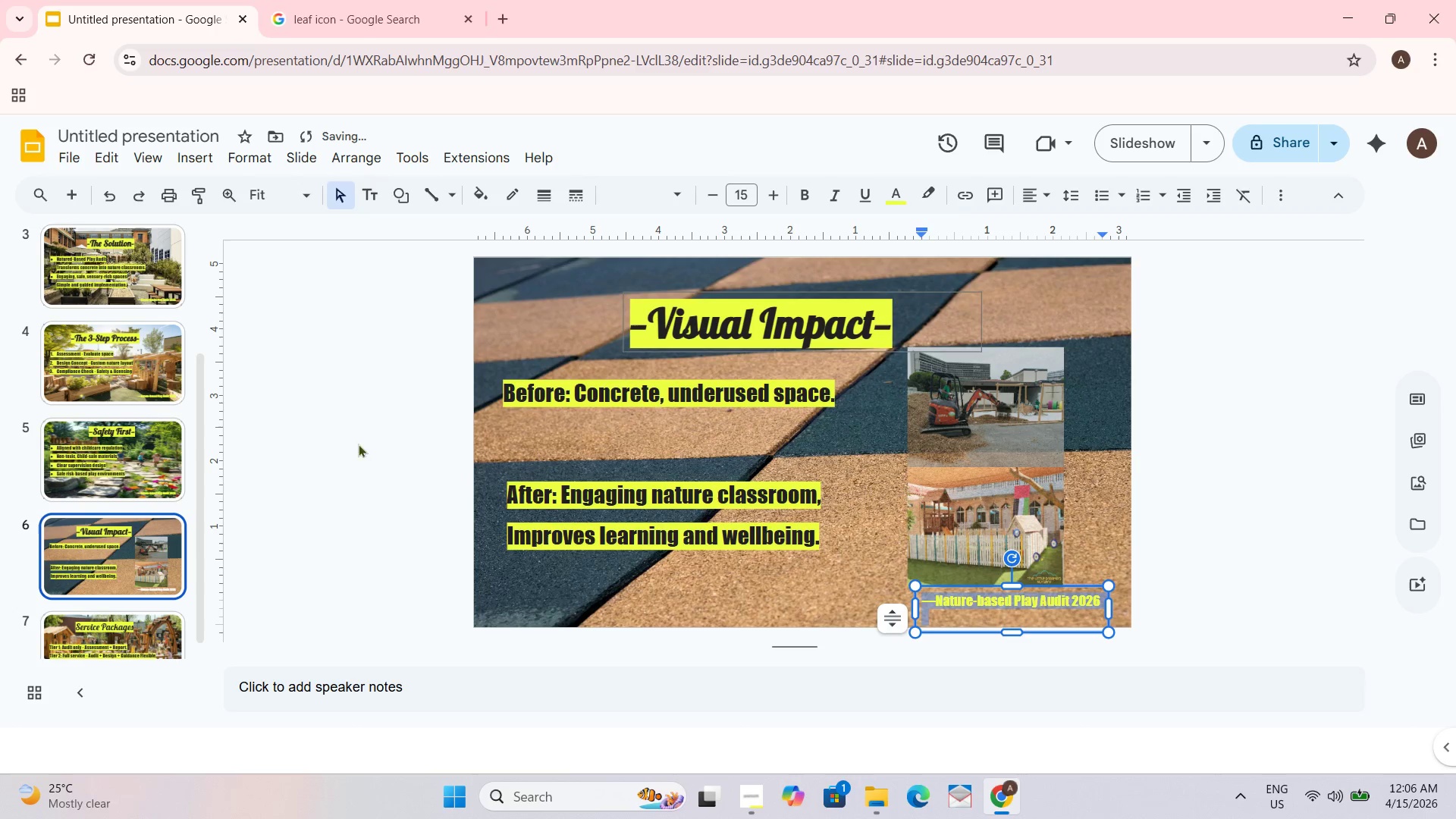 
scroll: coordinate [129, 515], scroll_direction: down, amount: 2.0
 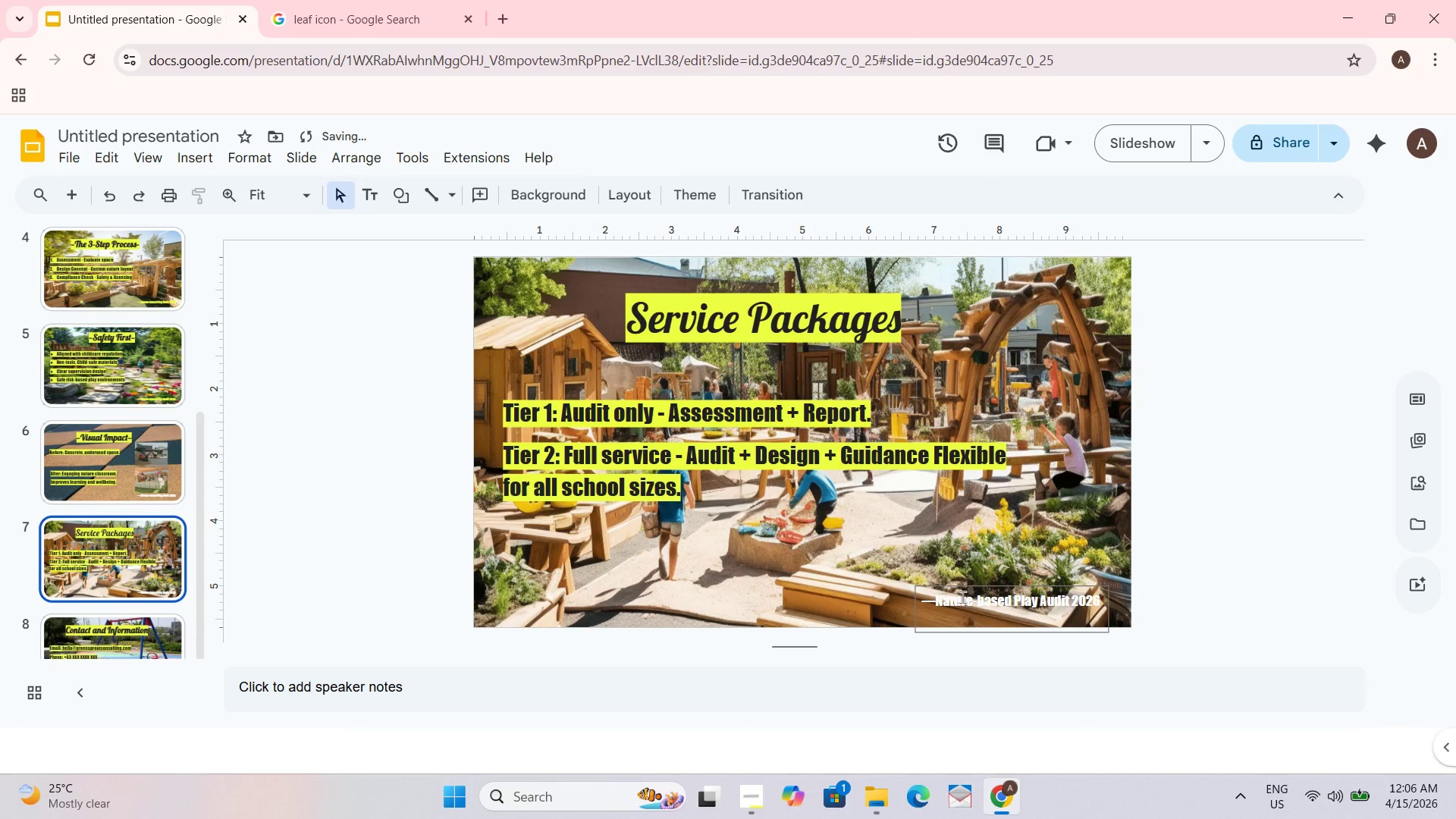 
key(Control+ControlLeft)
 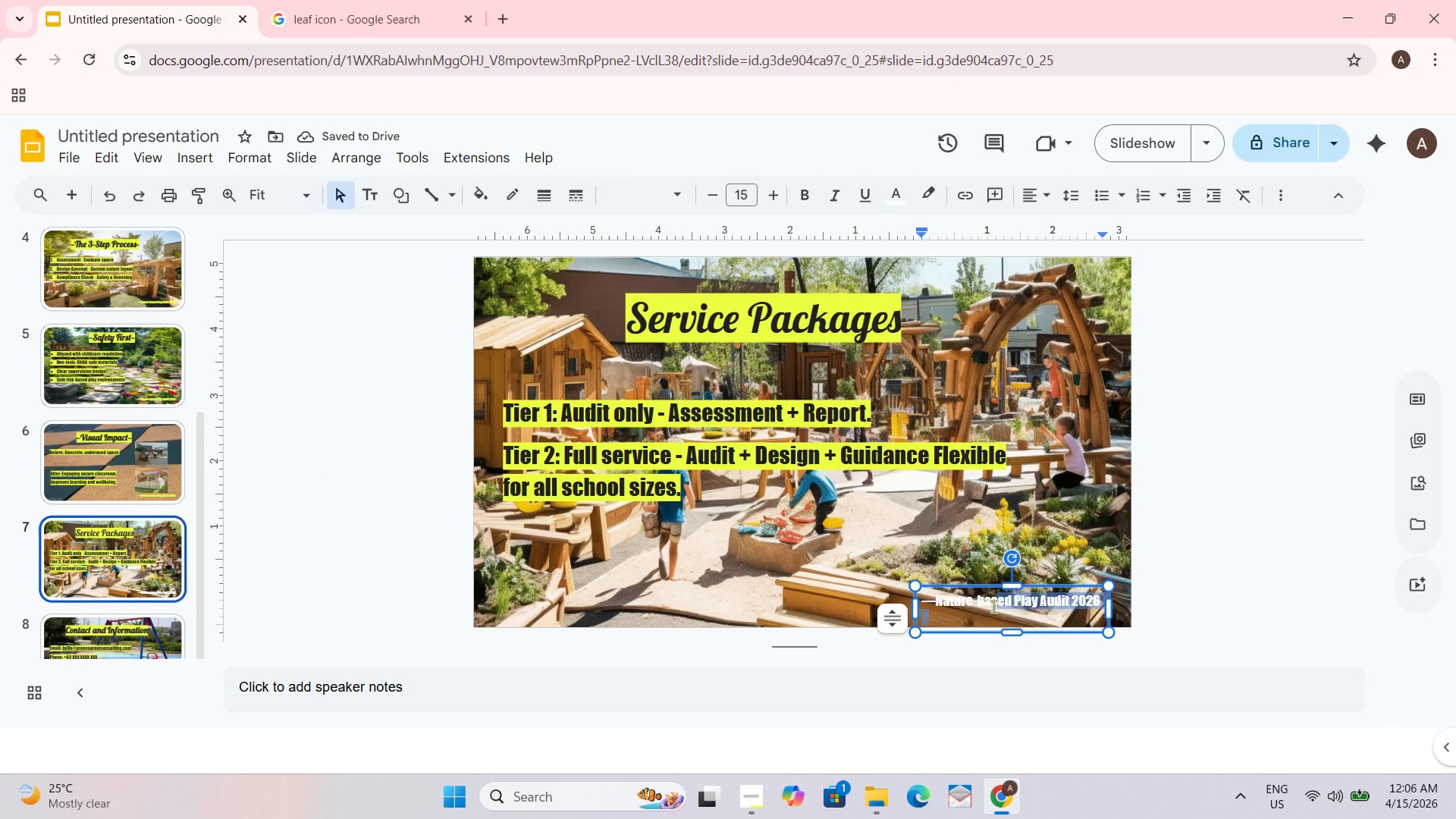 
key(Control+A)
 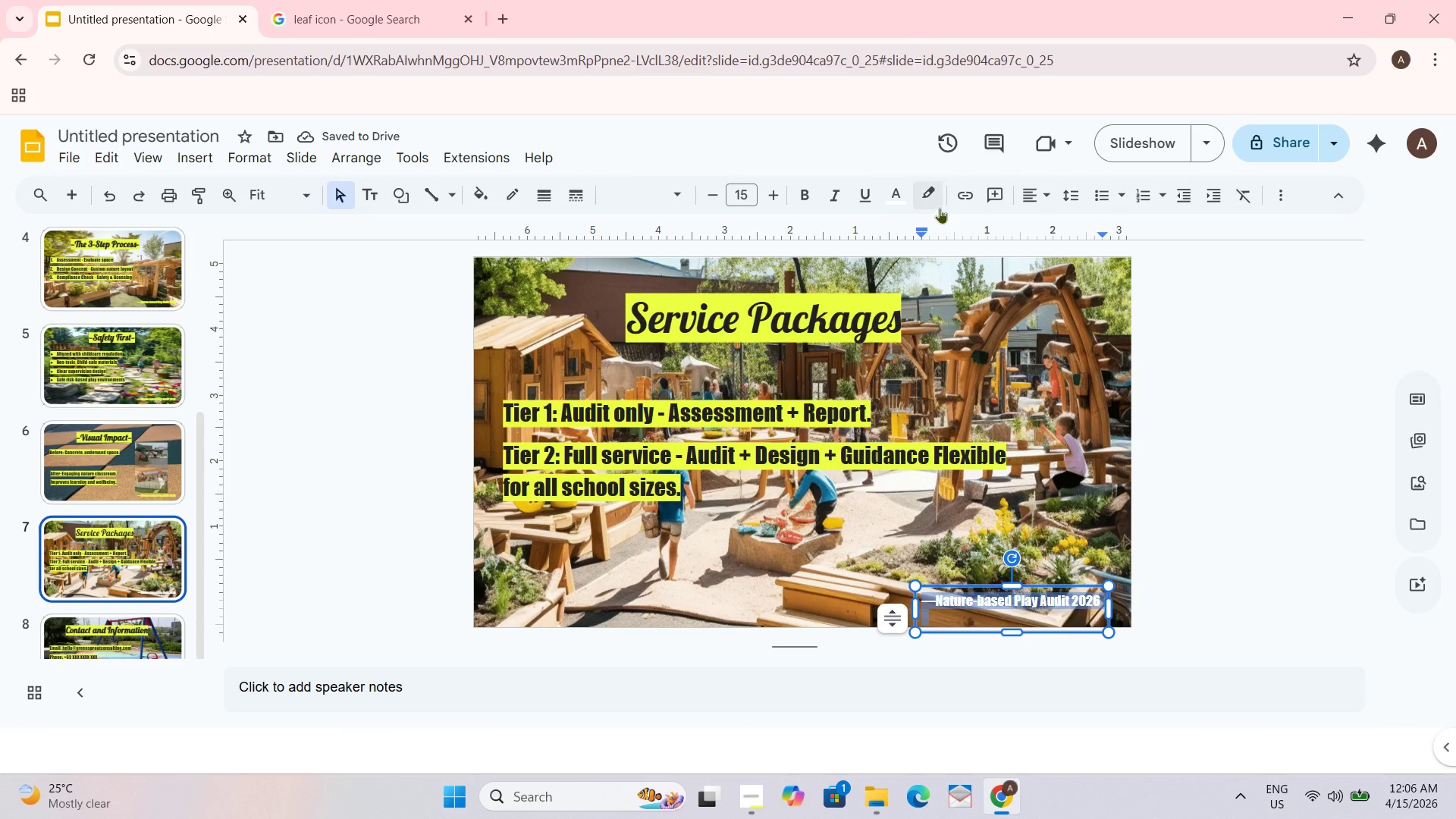 
left_click([934, 200])
 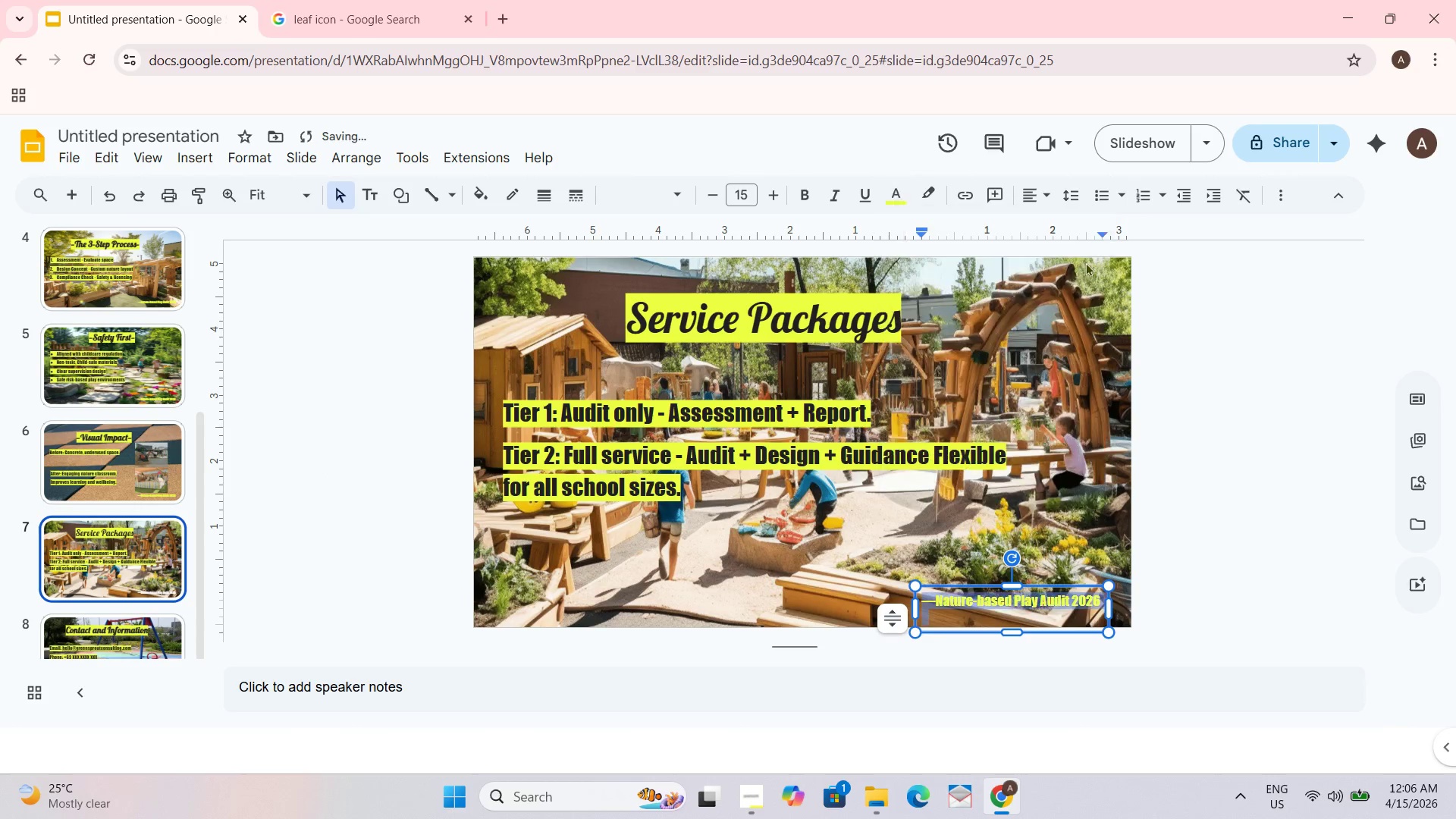 
scroll: coordinate [184, 529], scroll_direction: down, amount: 1.0
 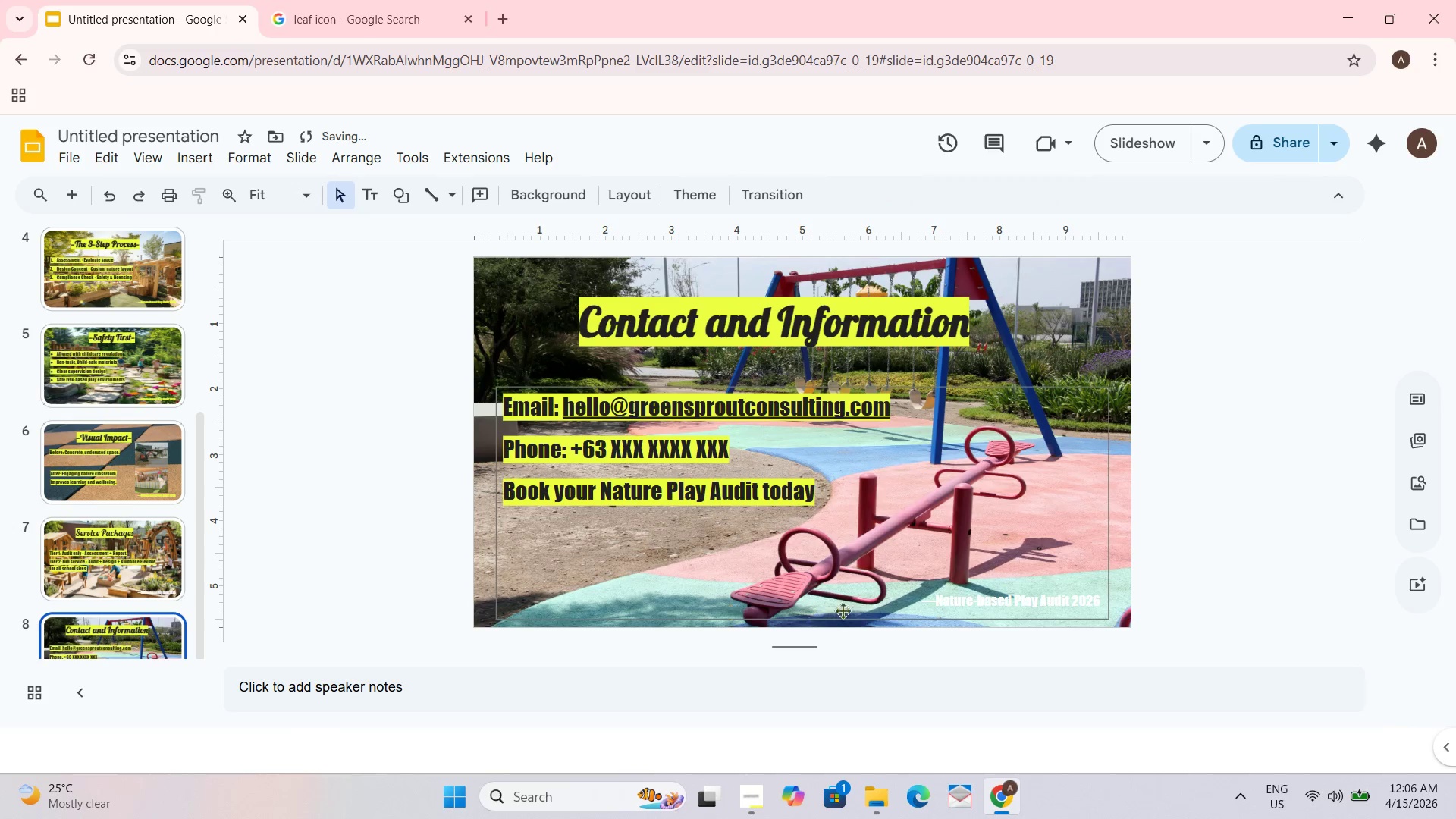 
left_click([949, 598])
 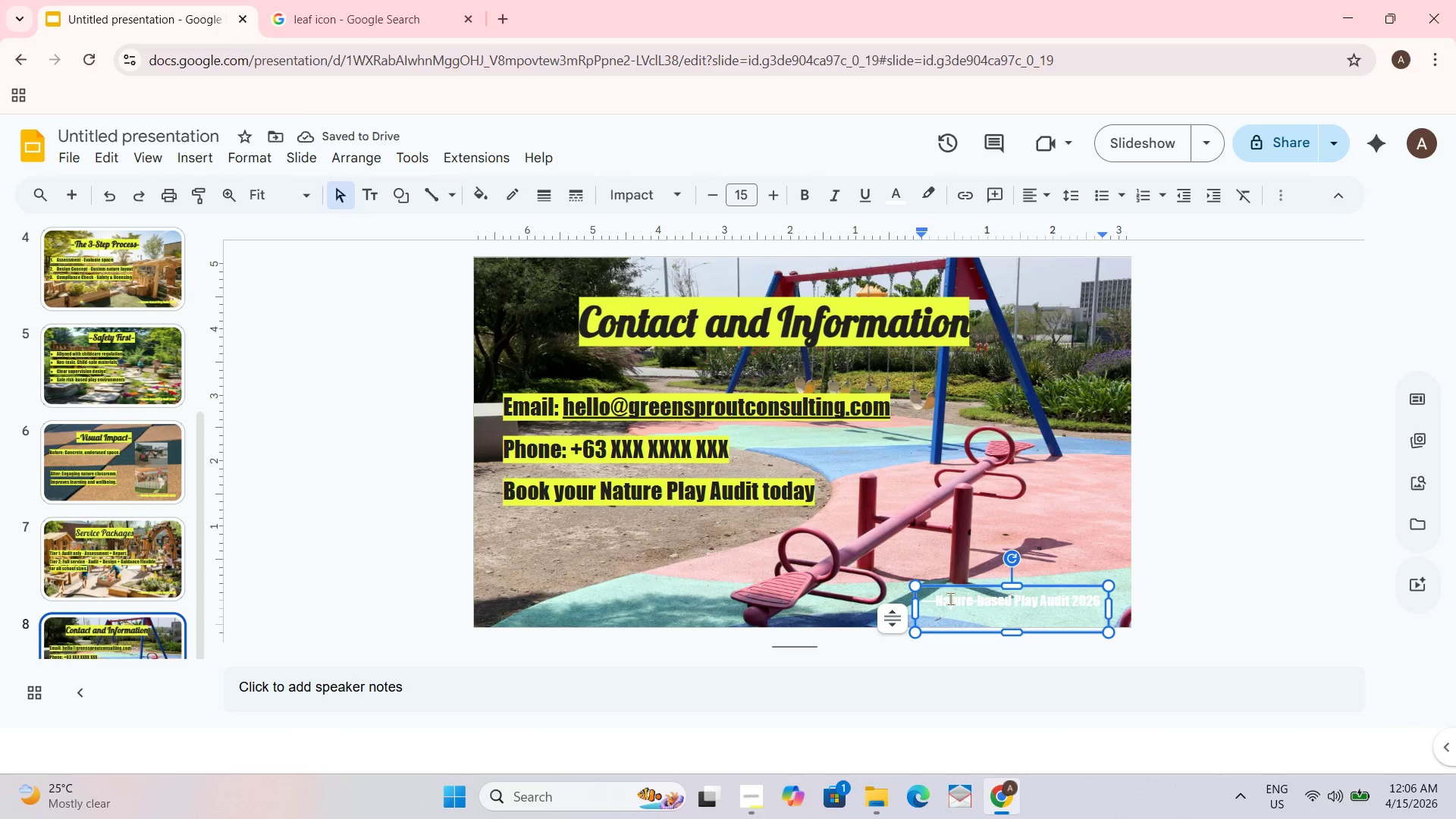 
key(Control+ControlLeft)
 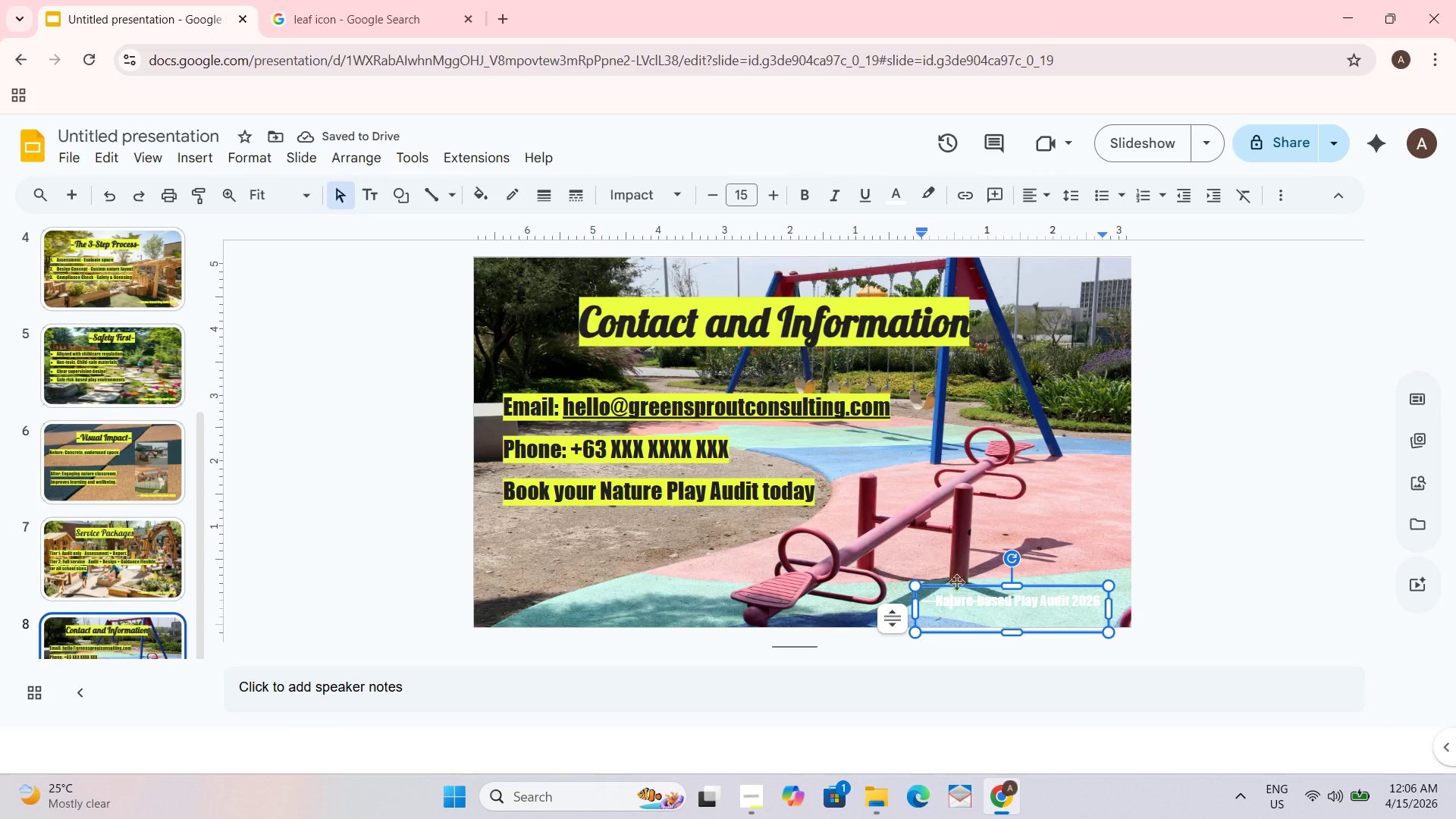 
key(Control+A)
 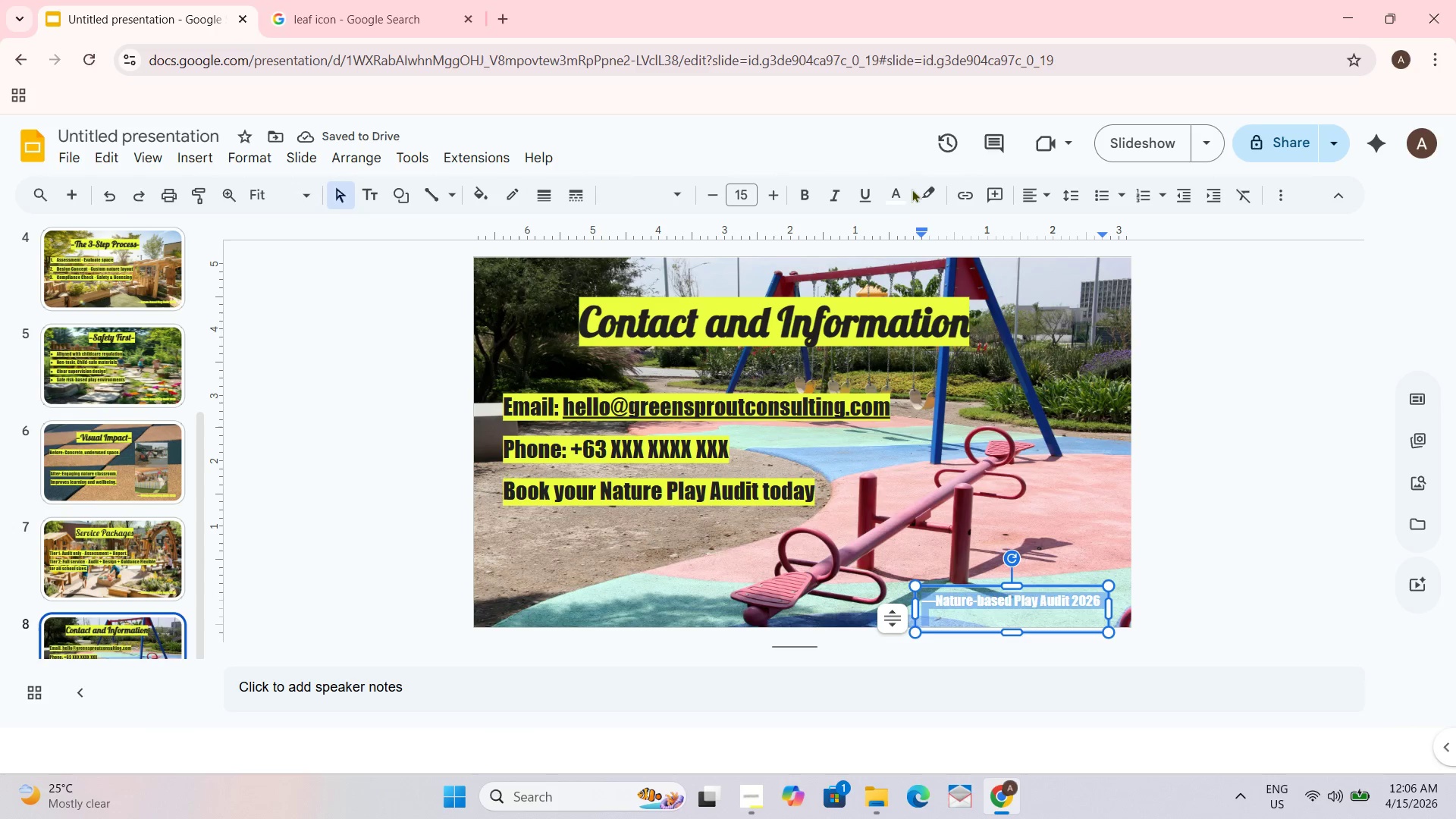 
double_click([906, 193])
 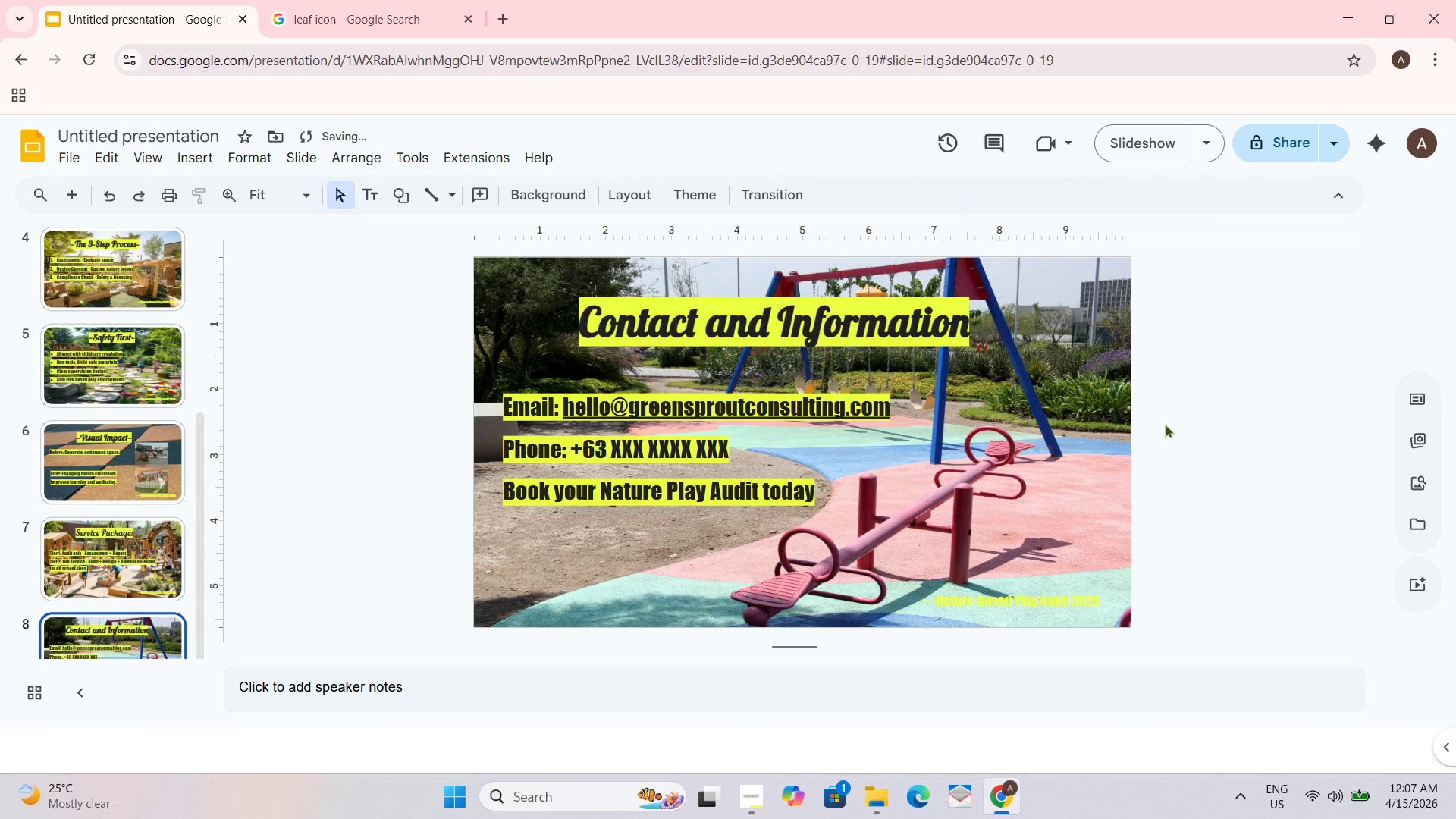 
left_click([1037, 592])
 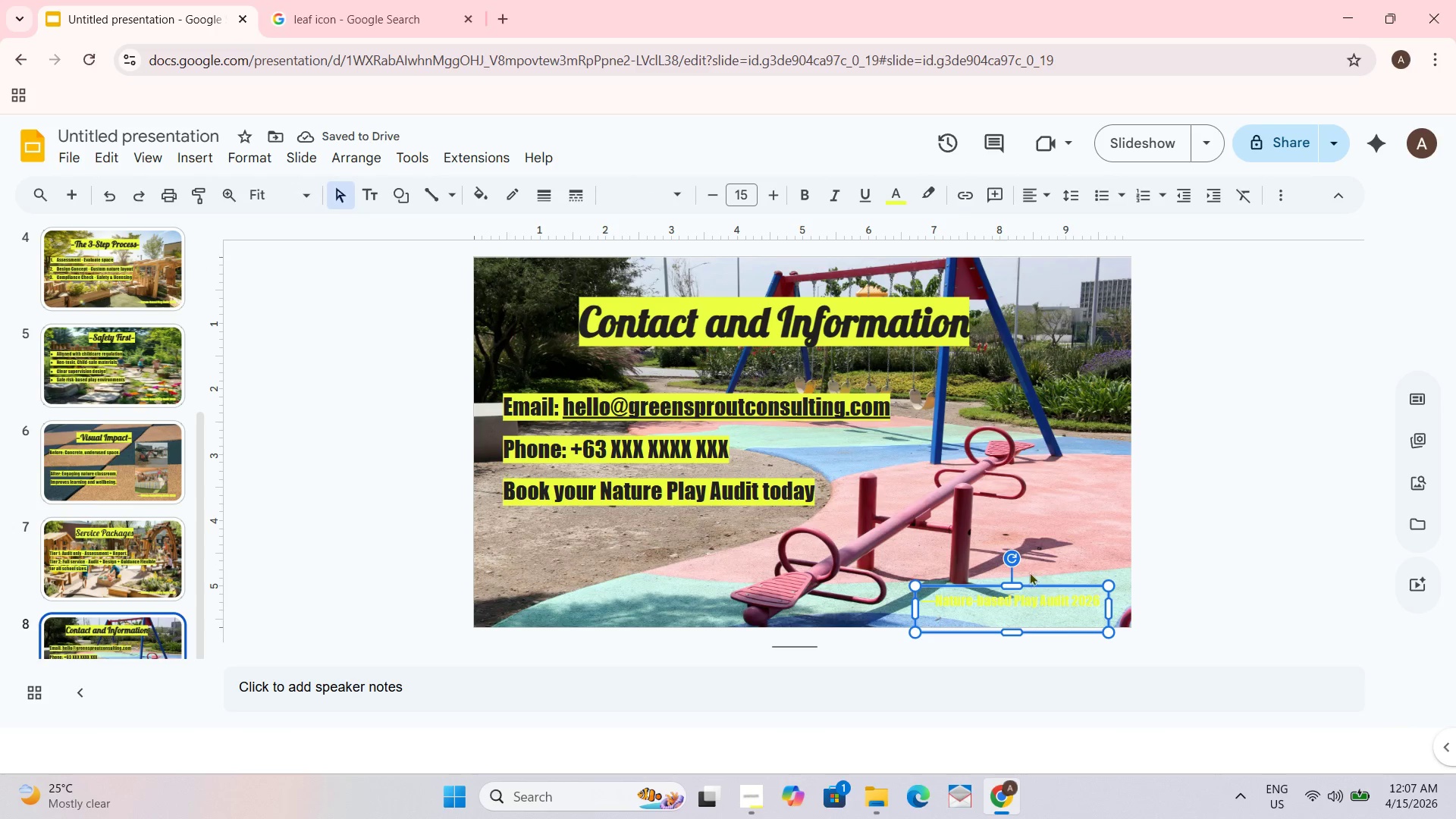 
key(Control+A)
 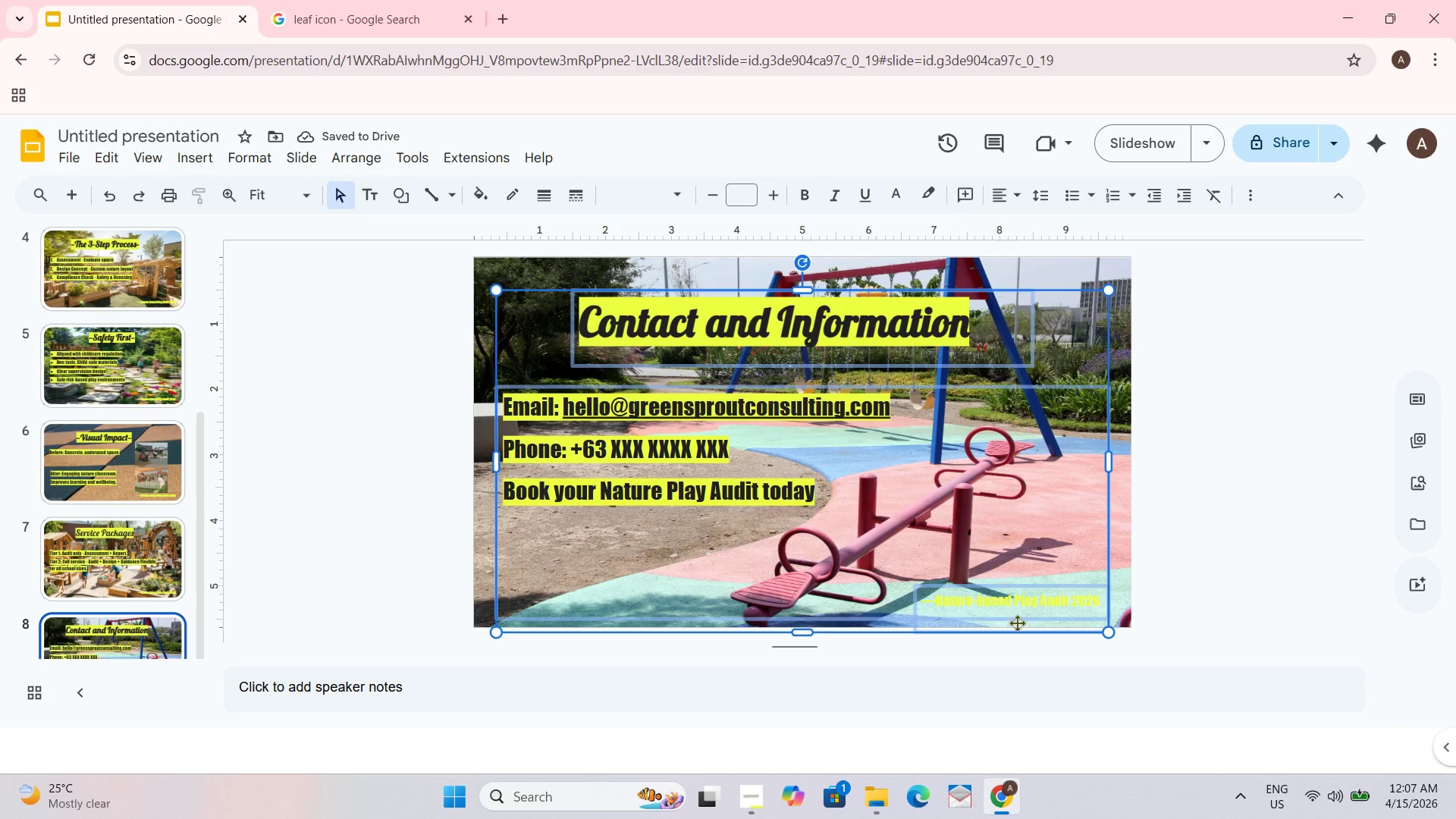 
double_click([1003, 601])
 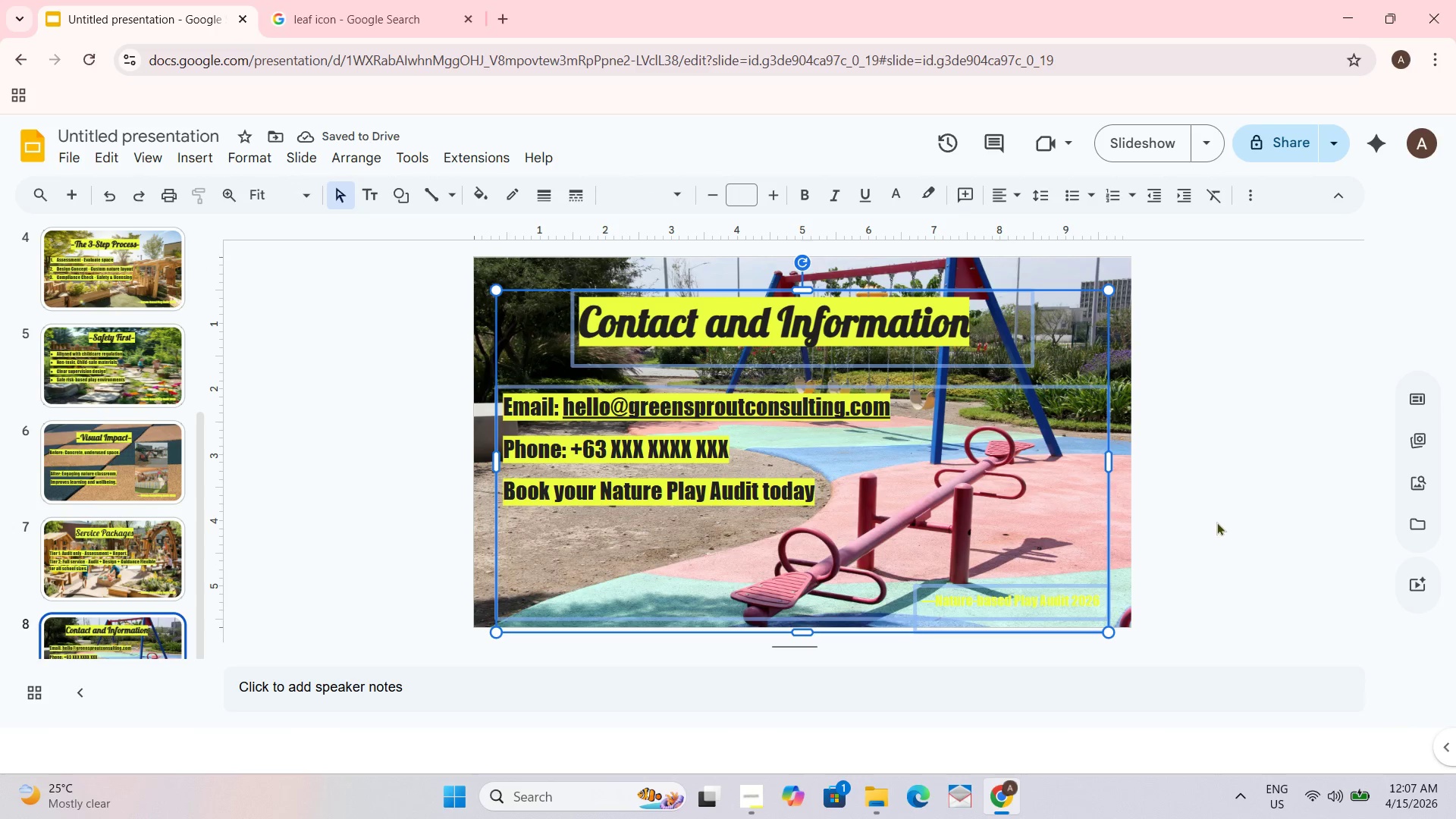 
left_click([1213, 485])
 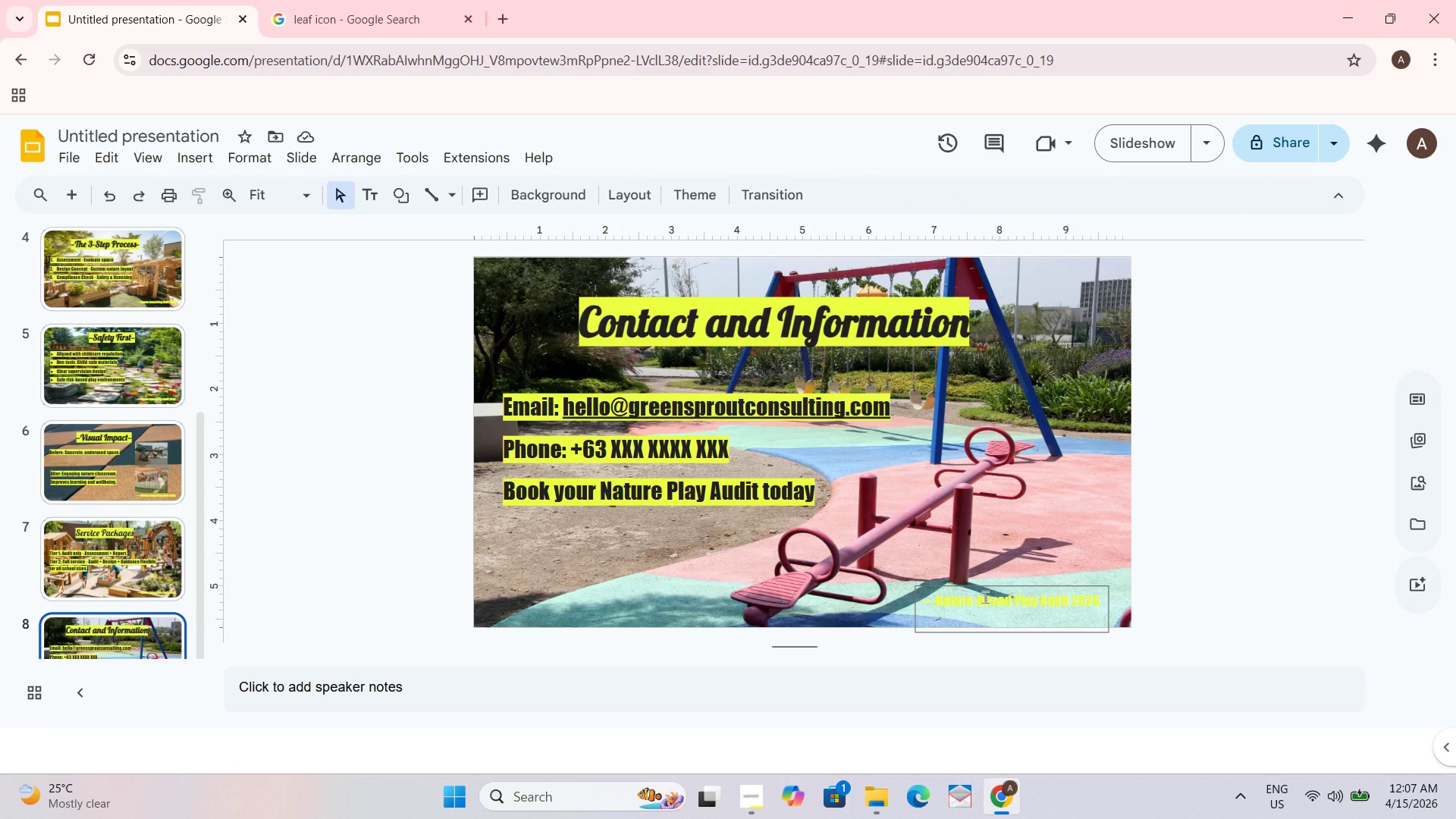 
left_click([978, 597])
 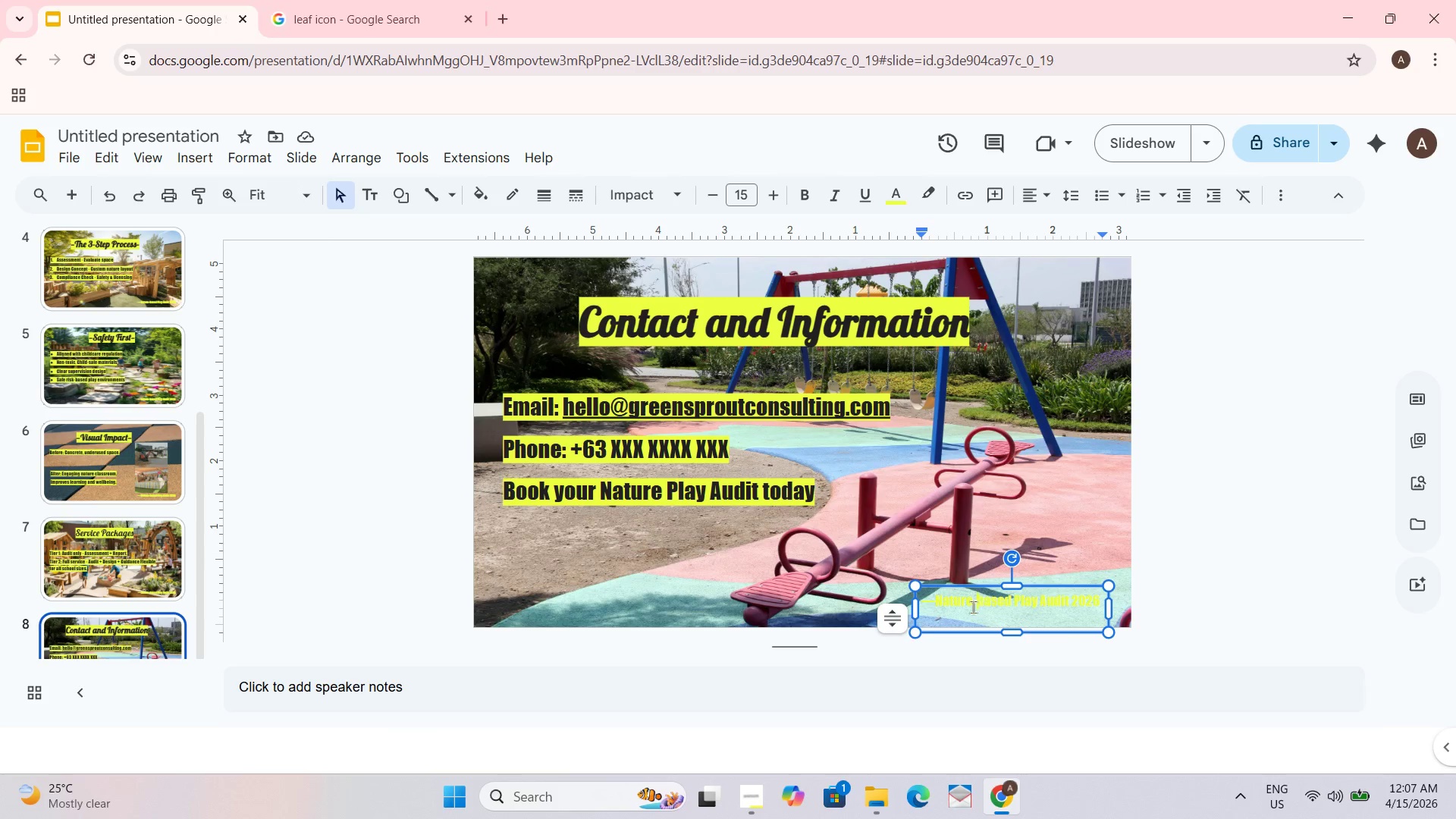 
key(Control+A)
 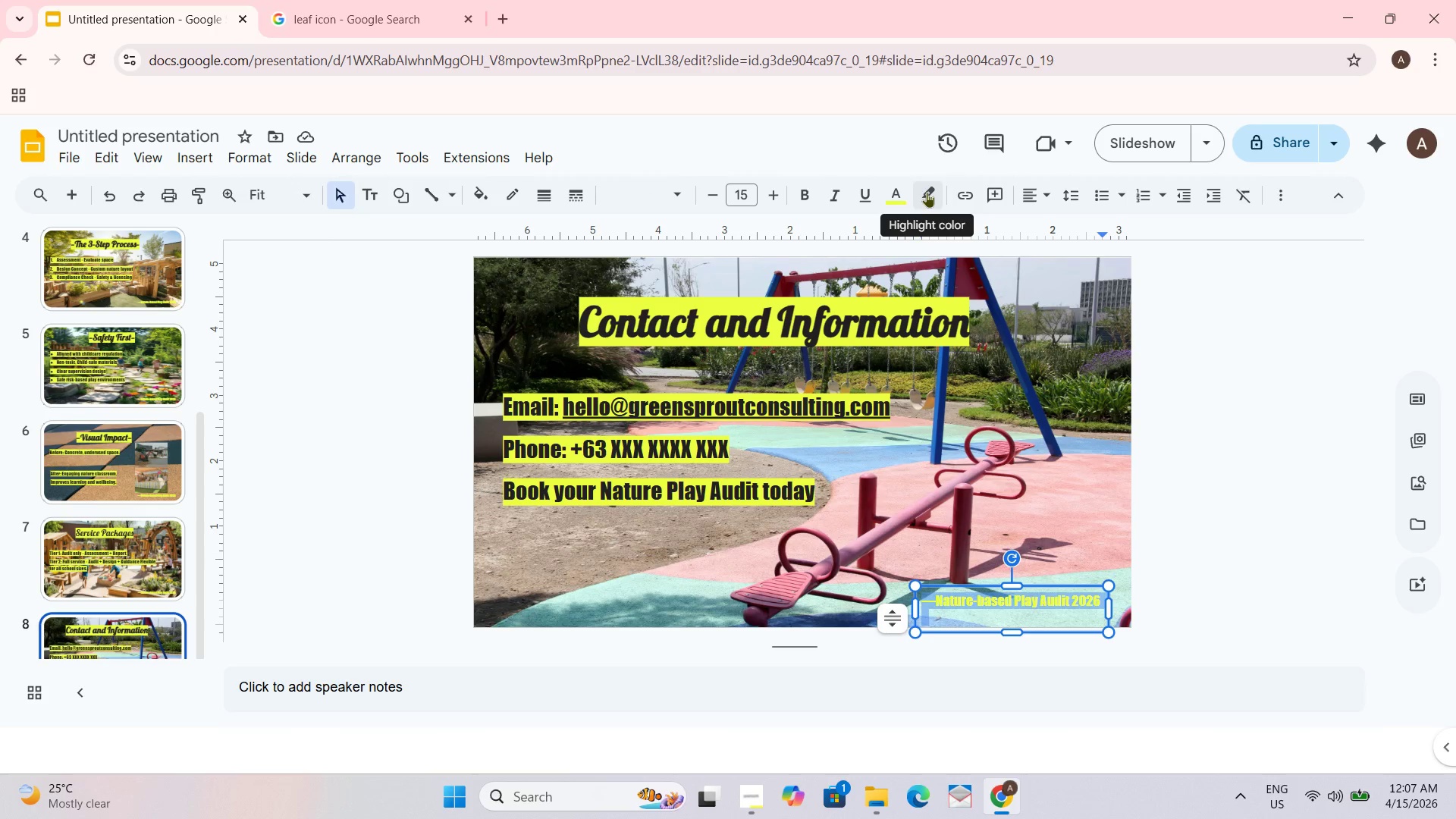 
left_click([899, 192])
 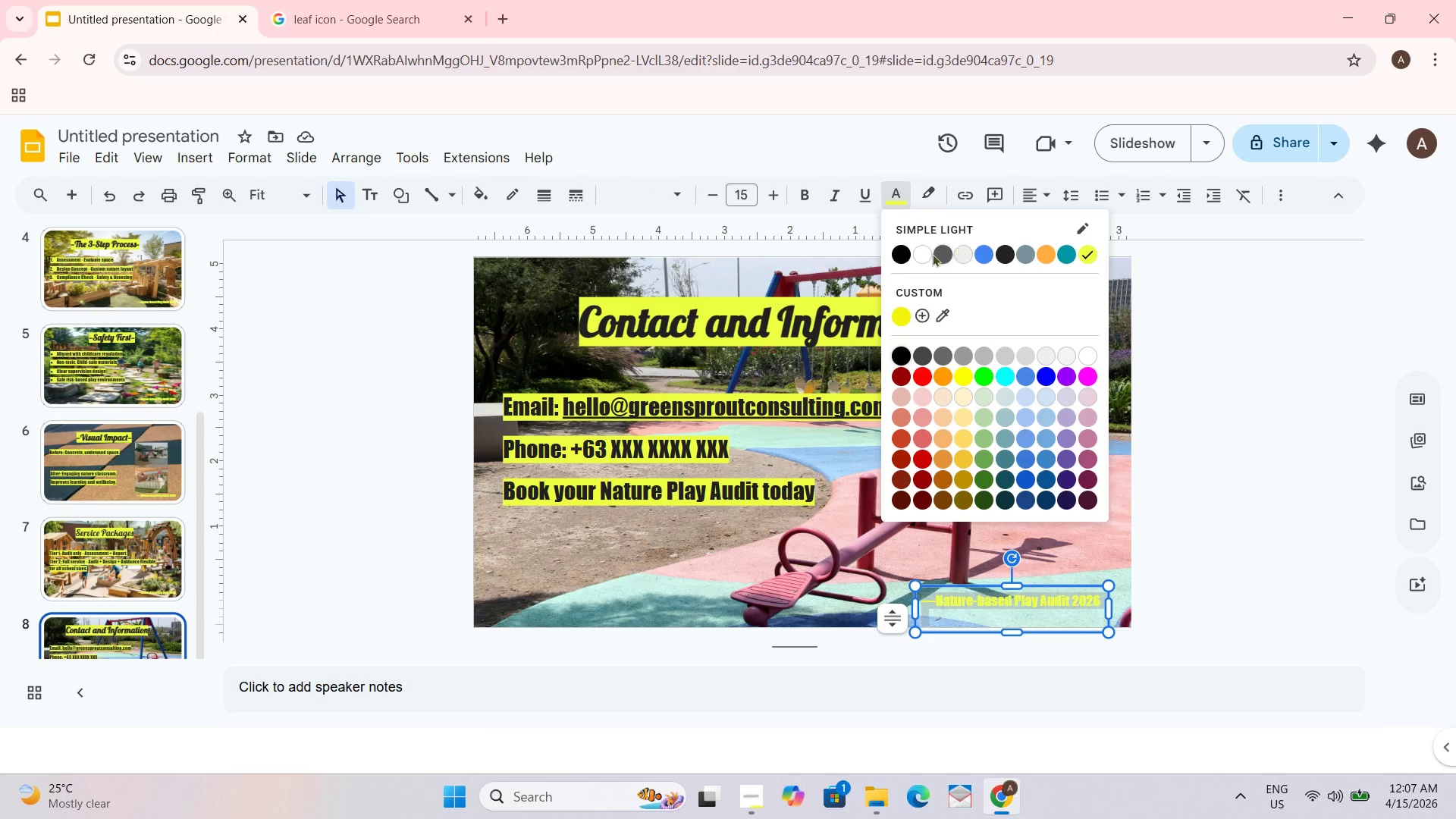 
left_click([921, 255])
 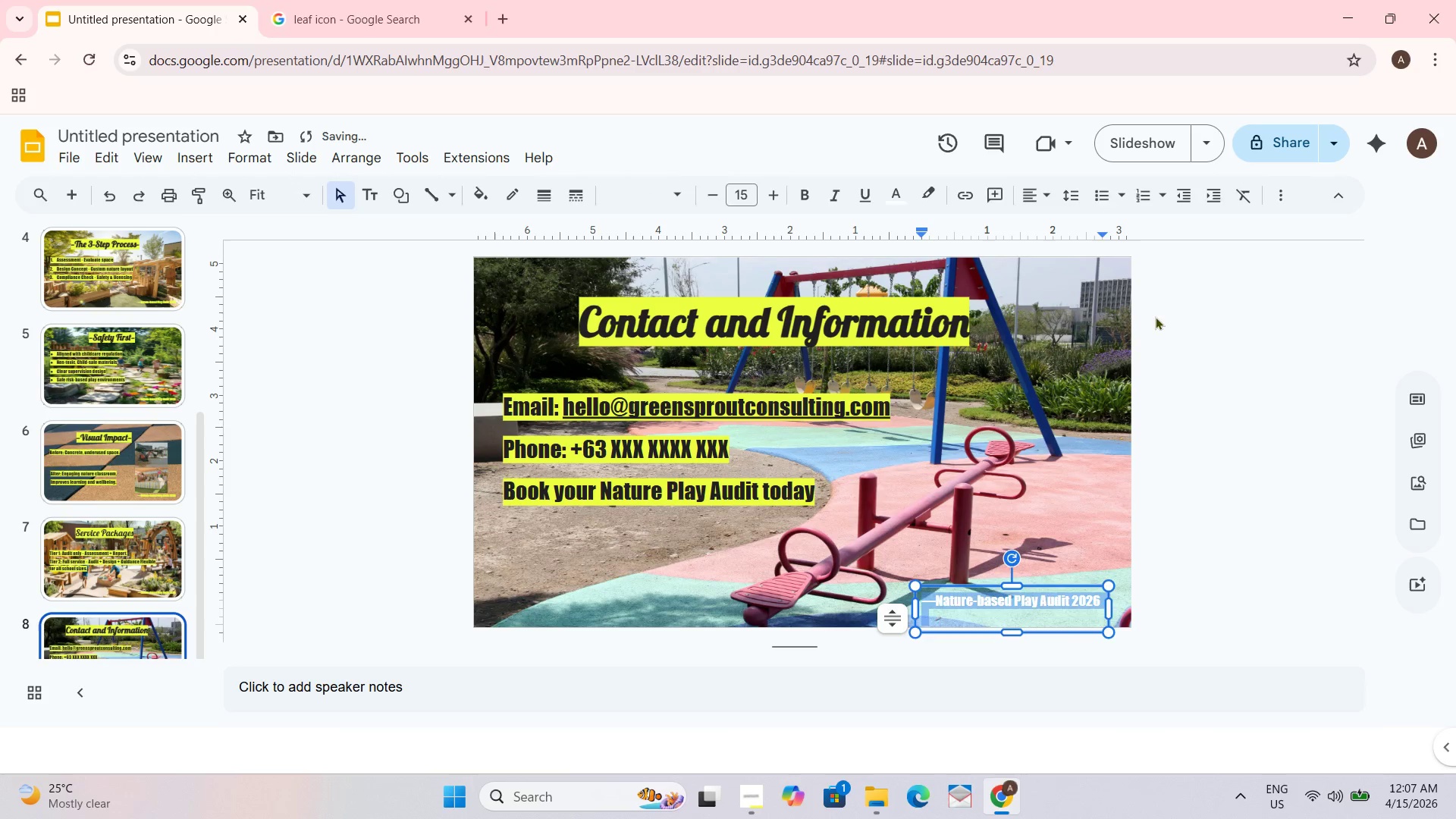 
left_click([1155, 318])
 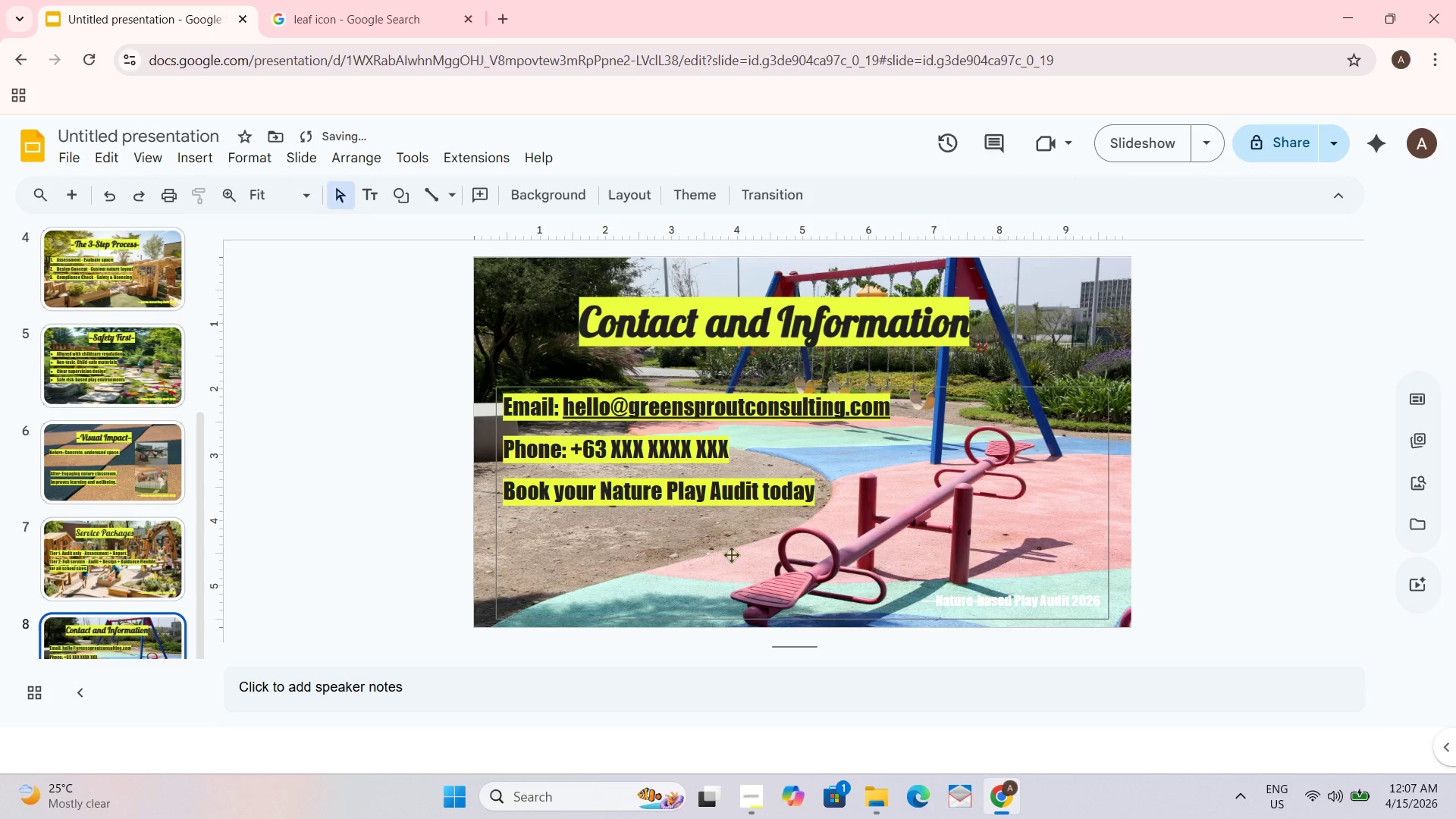 
scroll: coordinate [141, 523], scroll_direction: down, amount: 3.0
 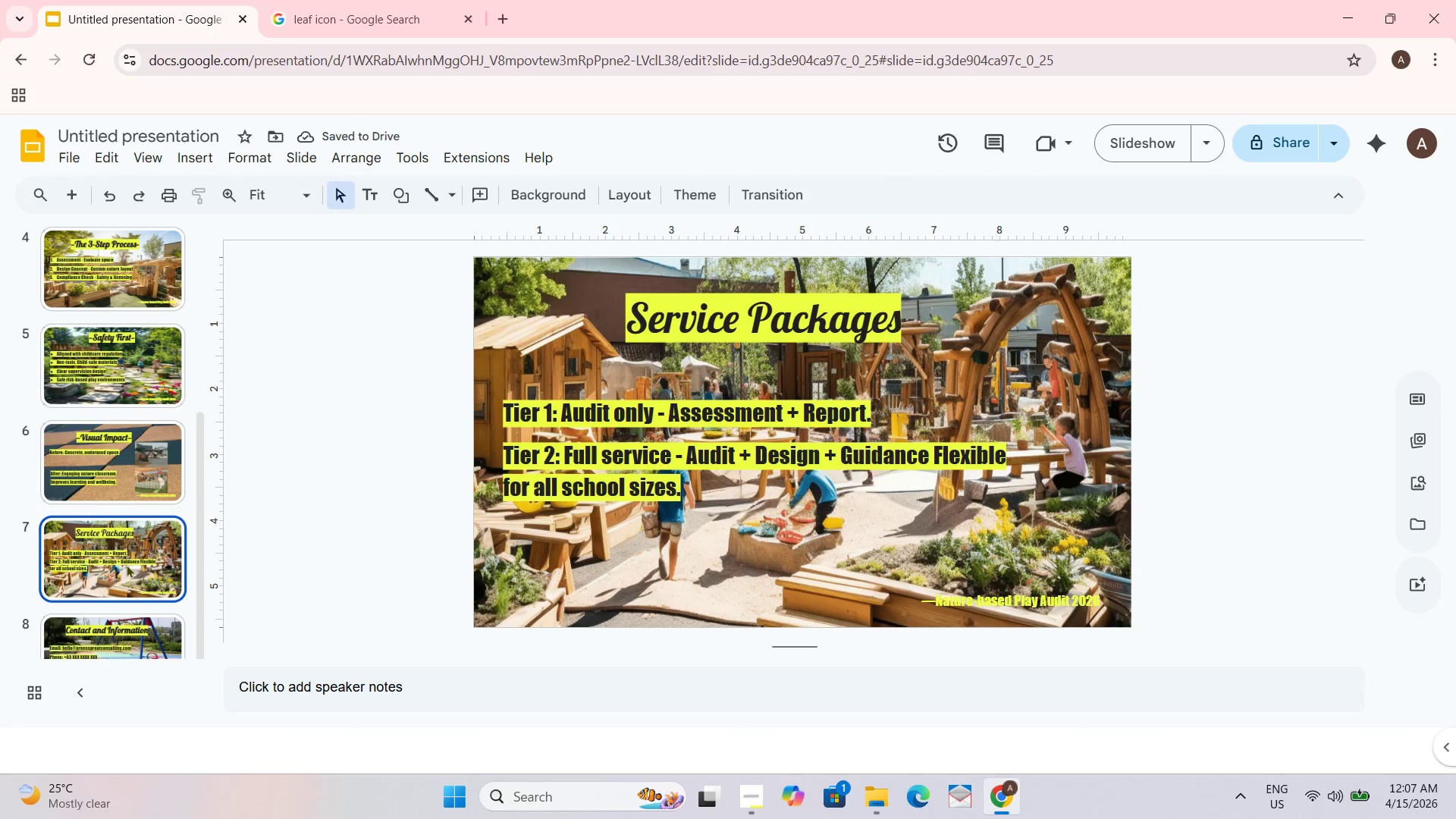 
left_click_drag(start_coordinate=[116, 602], to_coordinate=[116, 607])
 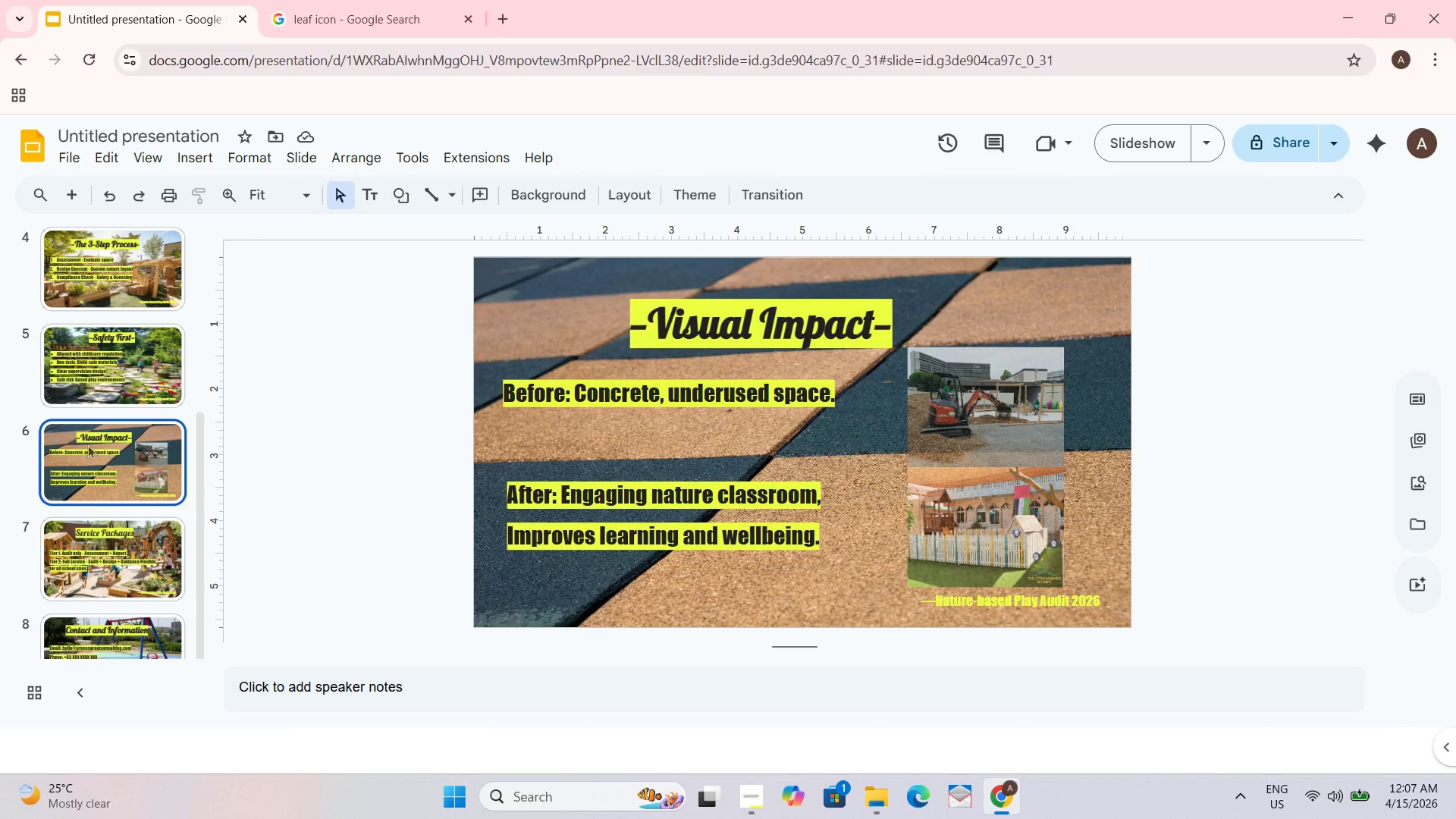 
scroll: coordinate [125, 608], scroll_direction: down, amount: 1.0
 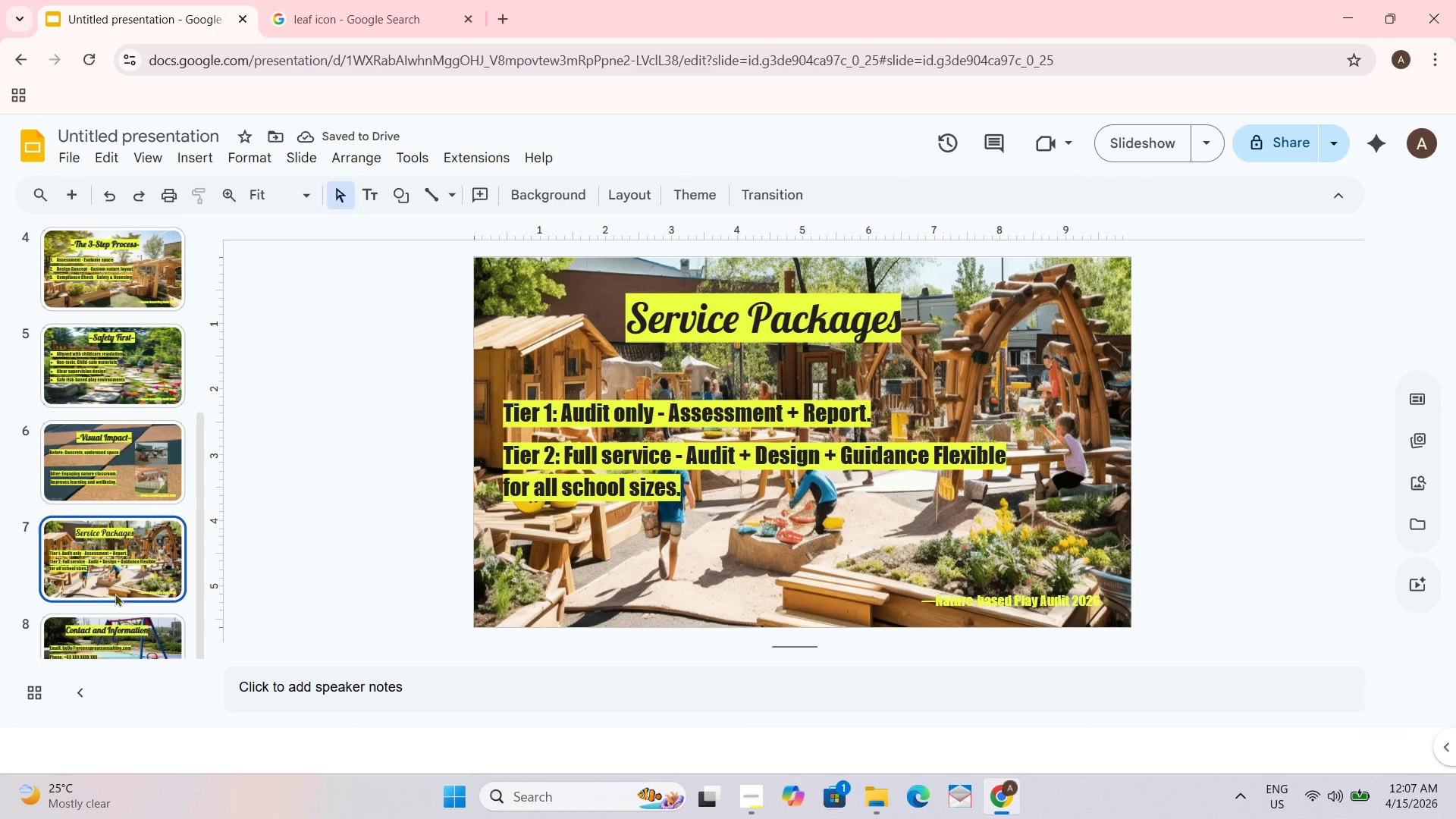 
left_click_drag(start_coordinate=[106, 317], to_coordinate=[101, 312])
 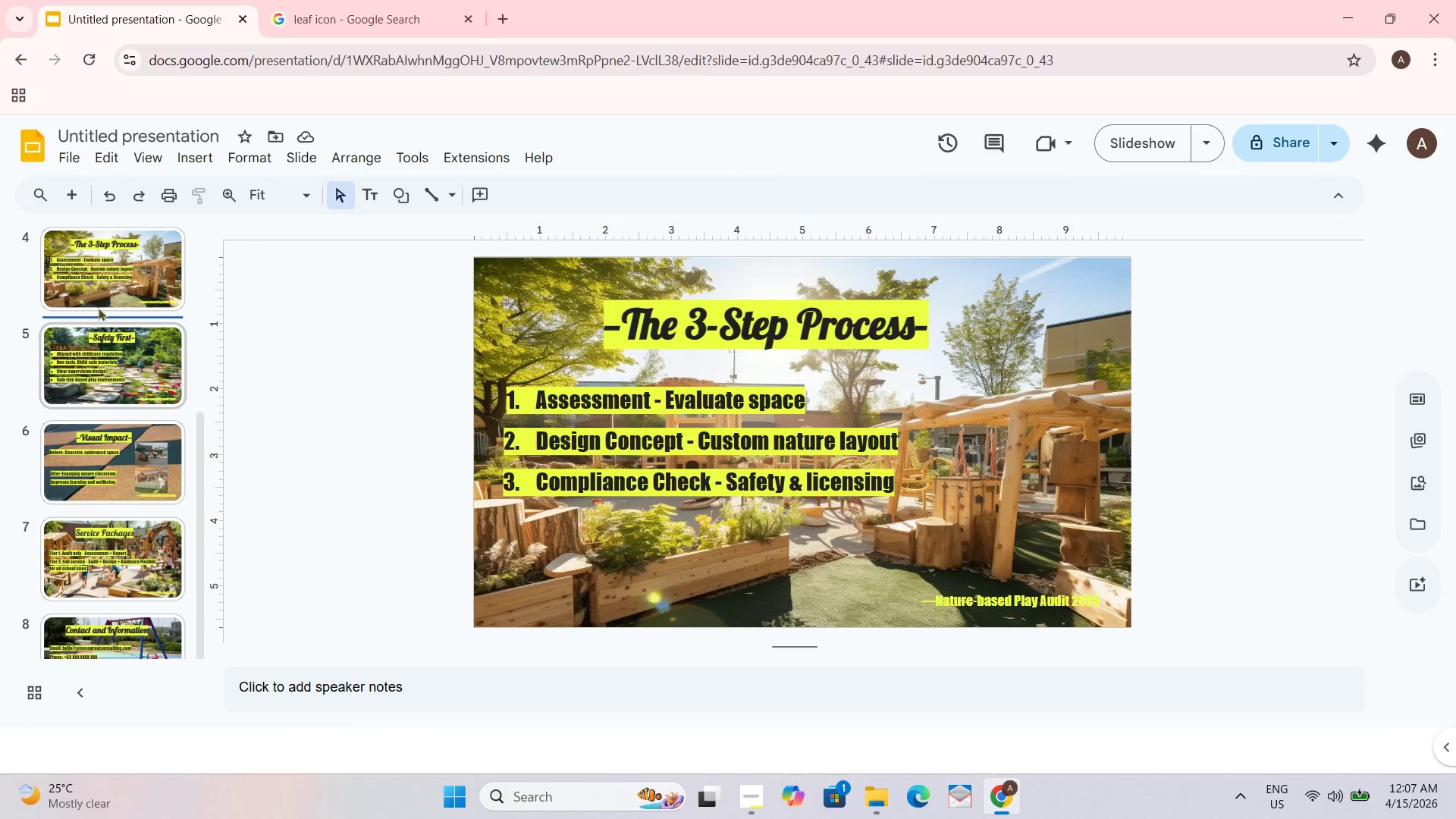 
left_click([98, 260])
 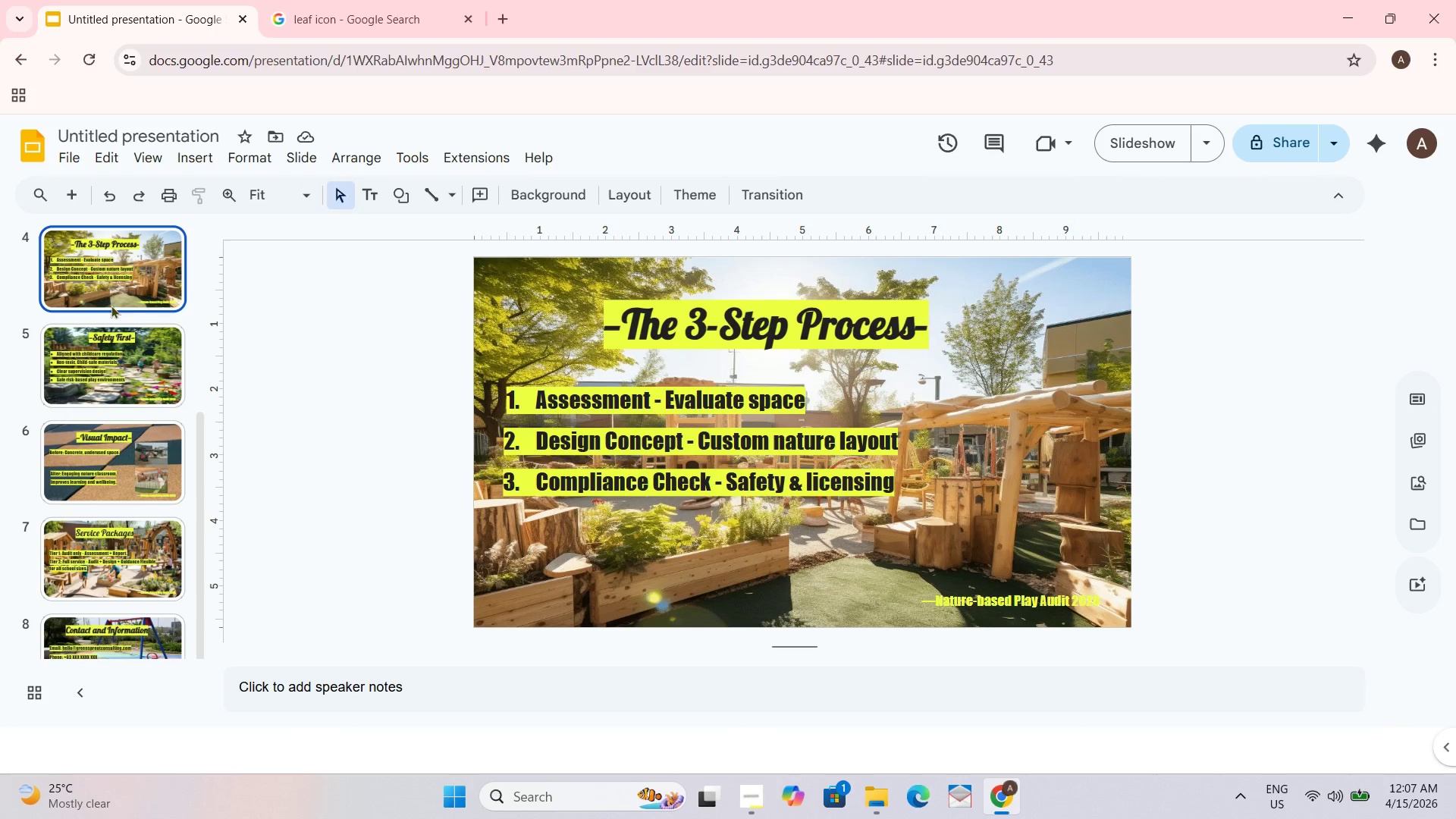 
left_click_drag(start_coordinate=[128, 376], to_coordinate=[124, 377])
 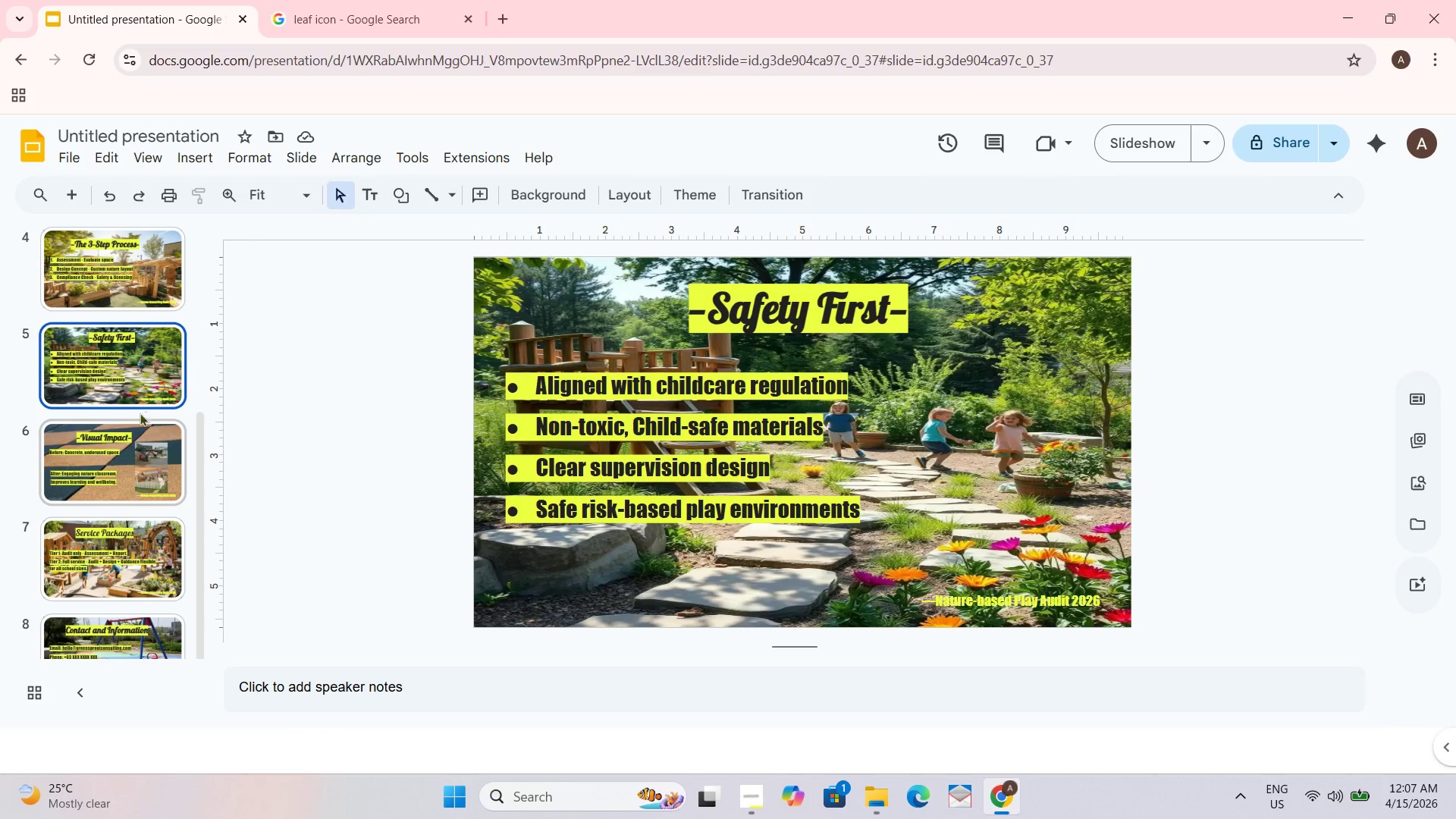 
scroll: coordinate [121, 406], scroll_direction: up, amount: 2.0
 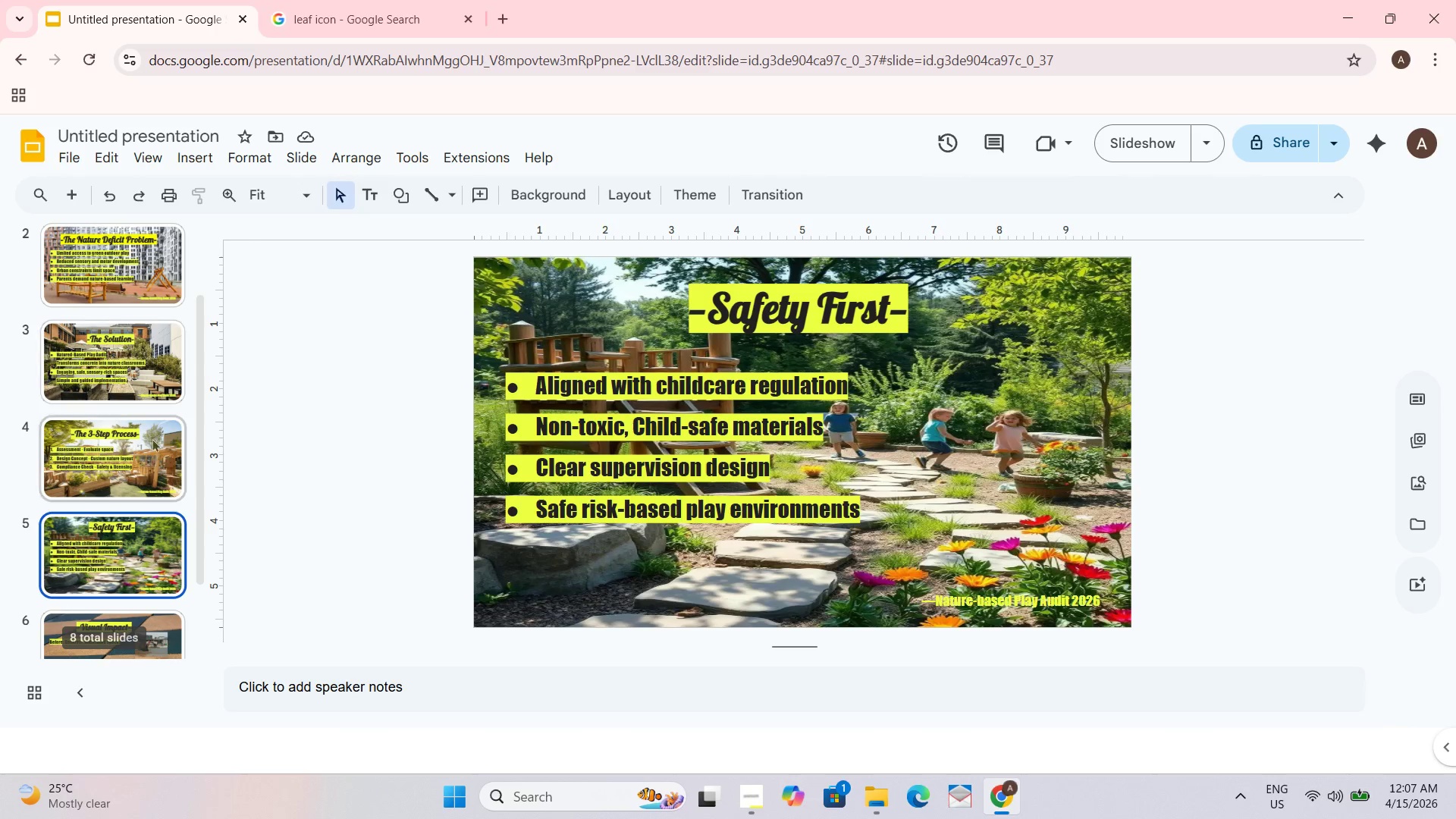 
scroll: coordinate [135, 457], scroll_direction: down, amount: 5.0
 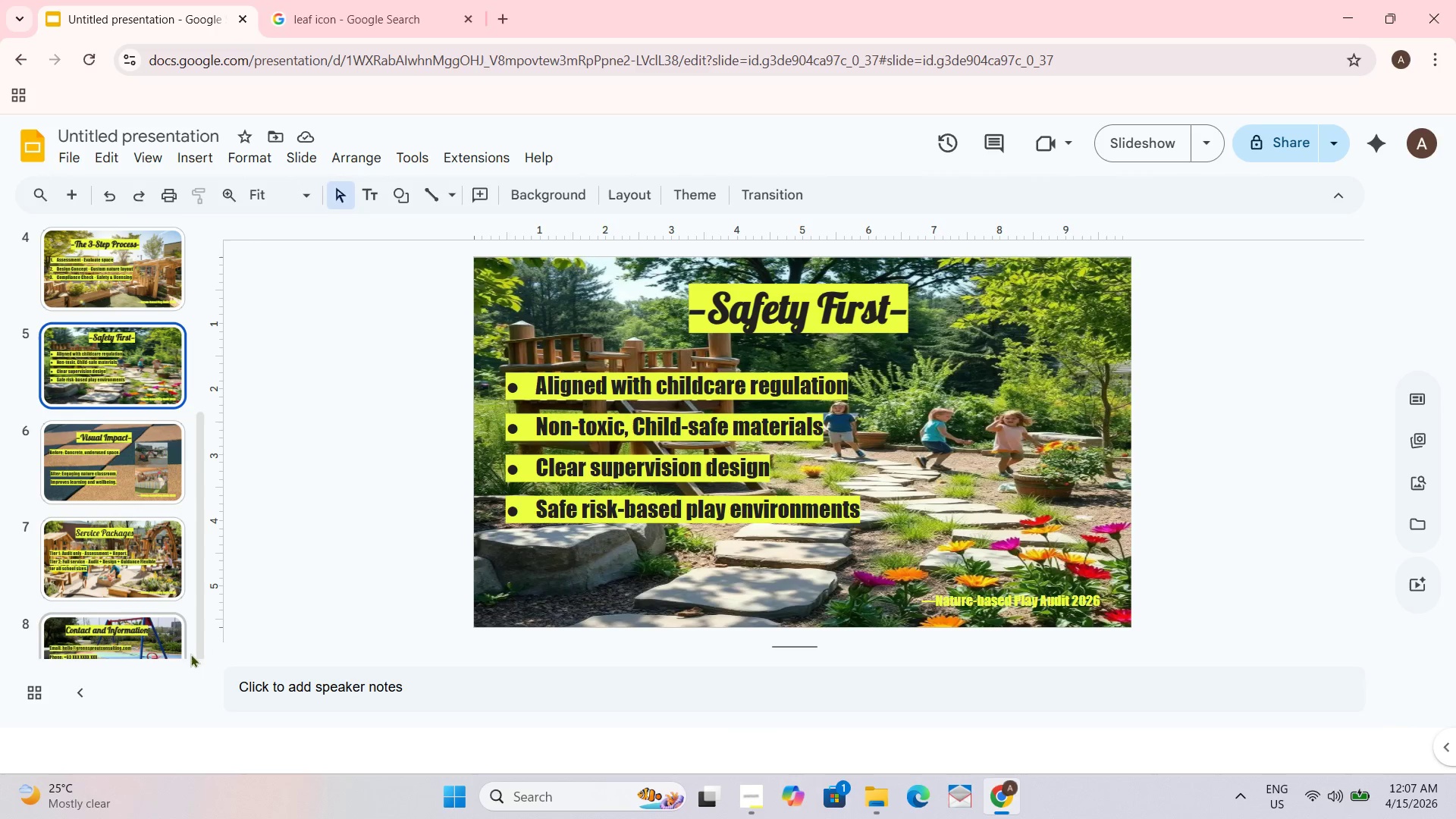 
left_click([162, 642])
 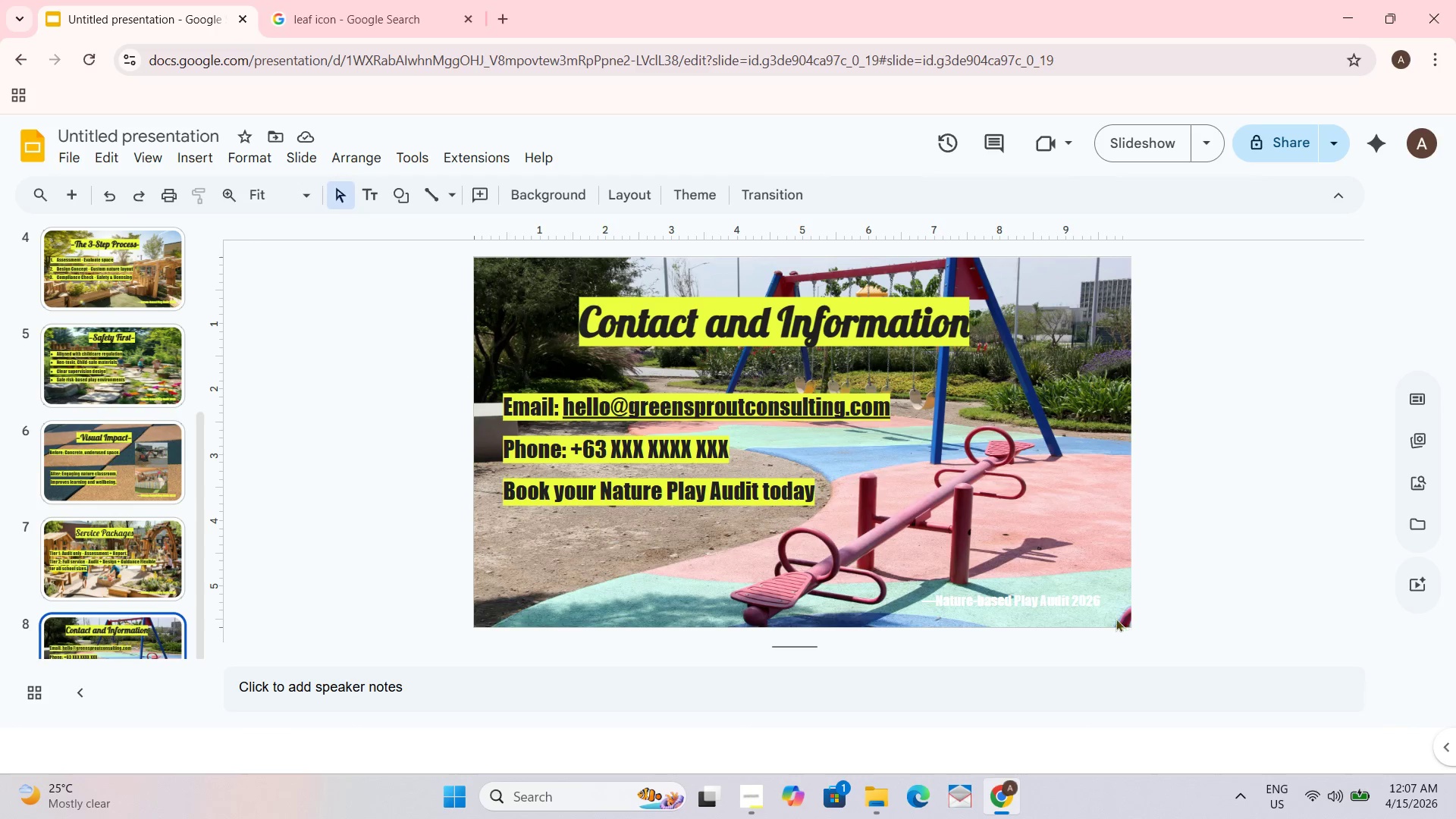 
left_click([1046, 601])
 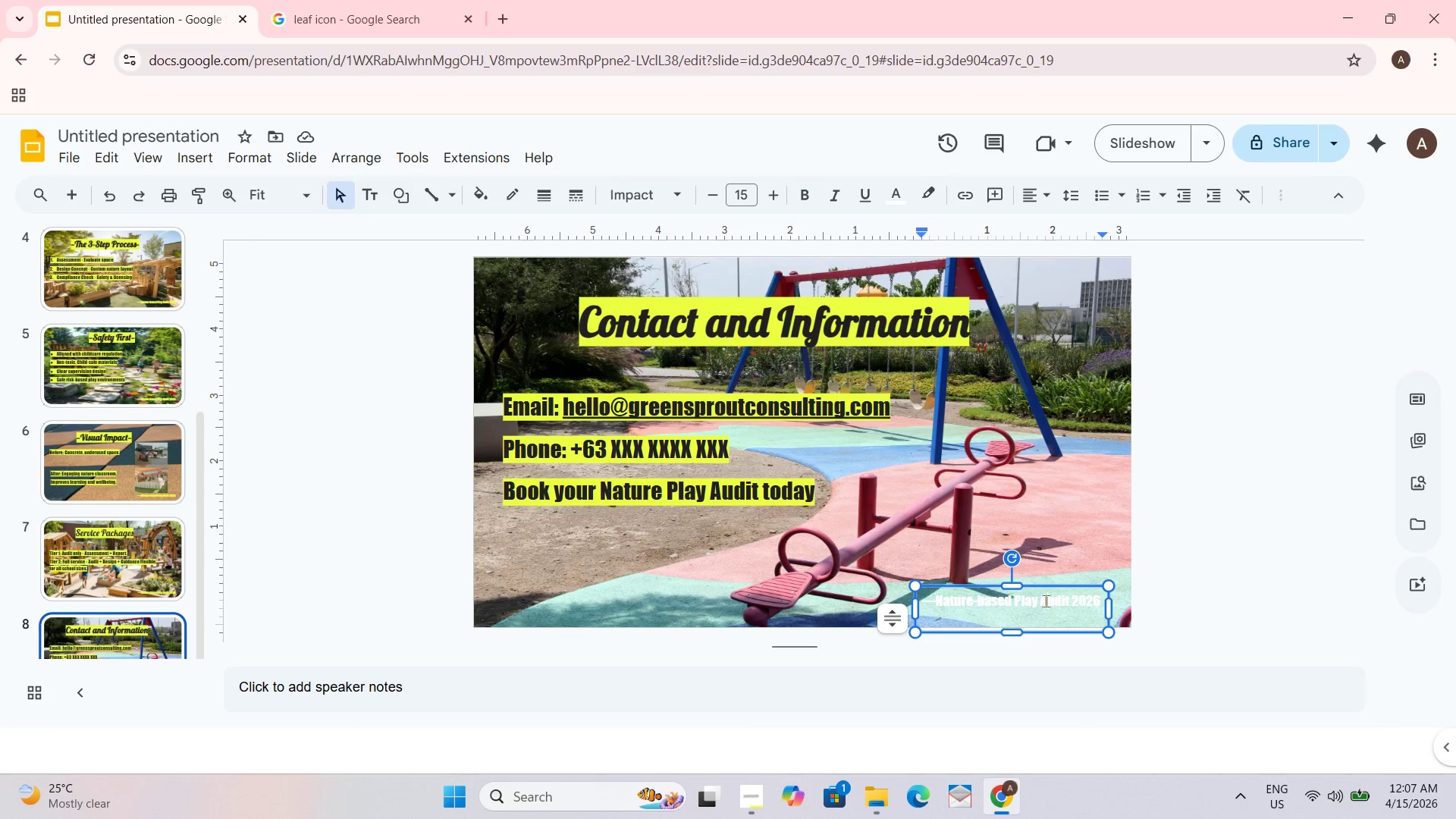 
key(Control+A)
 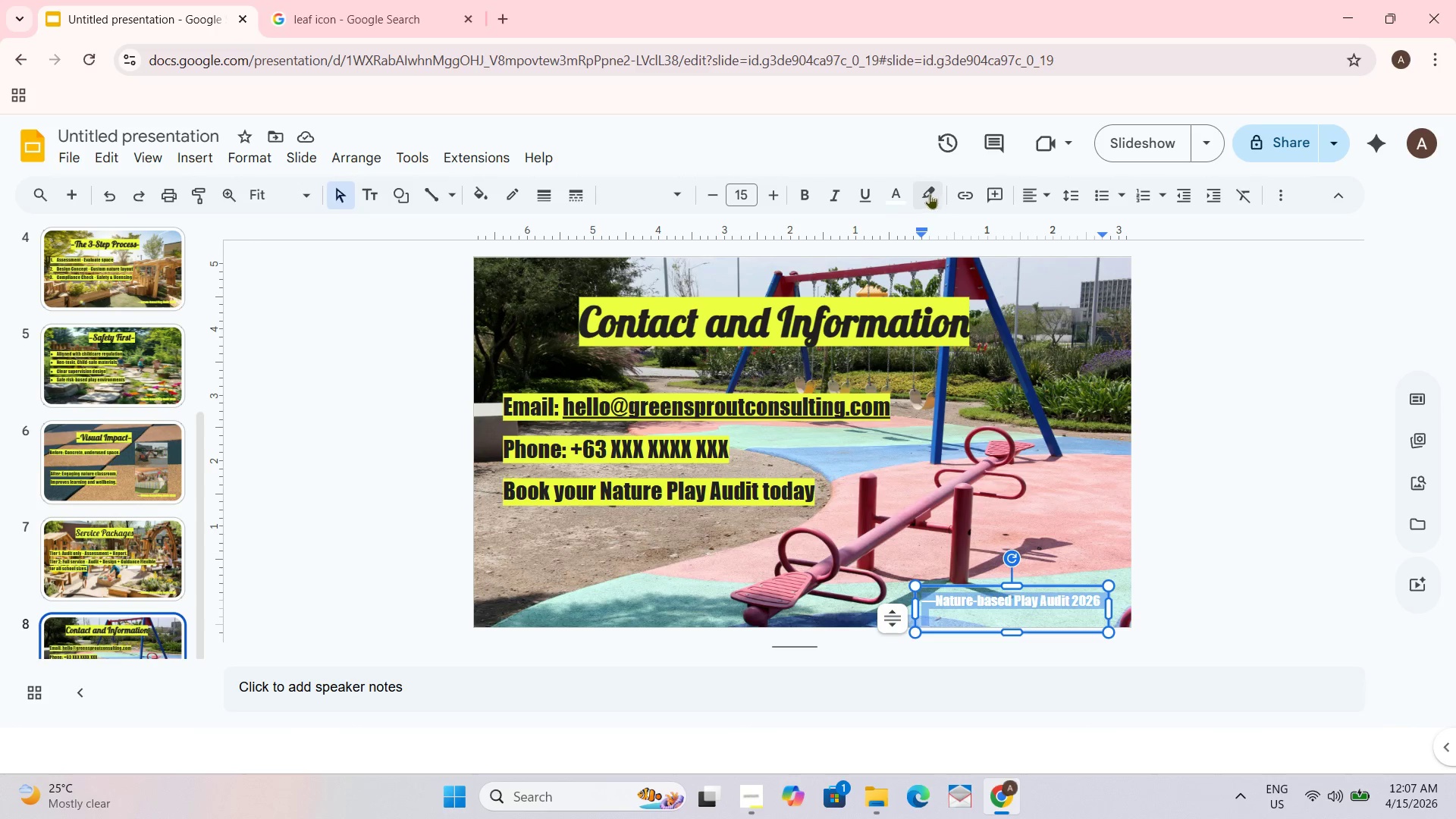 
left_click([898, 196])
 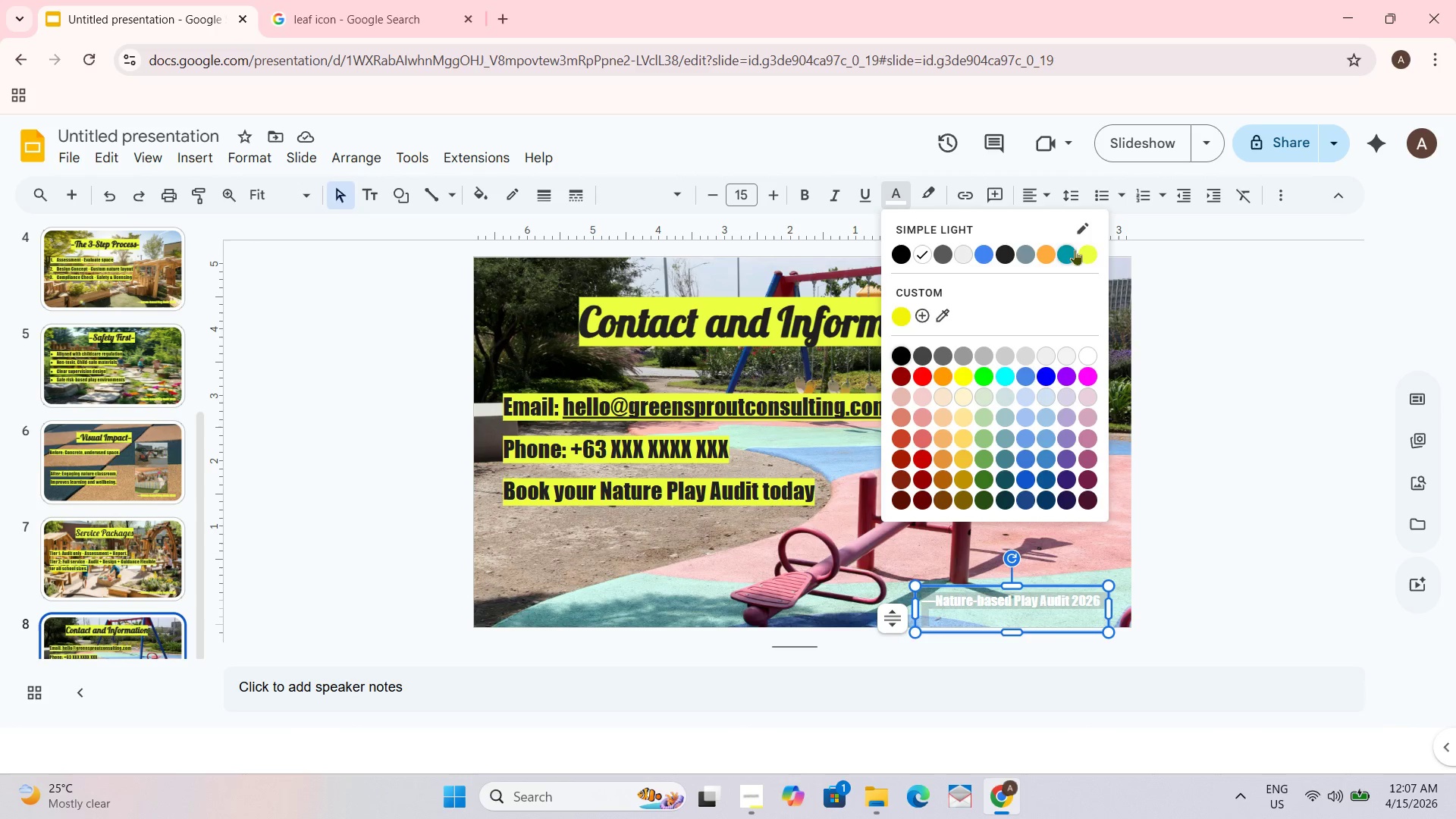 
left_click([1087, 247])
 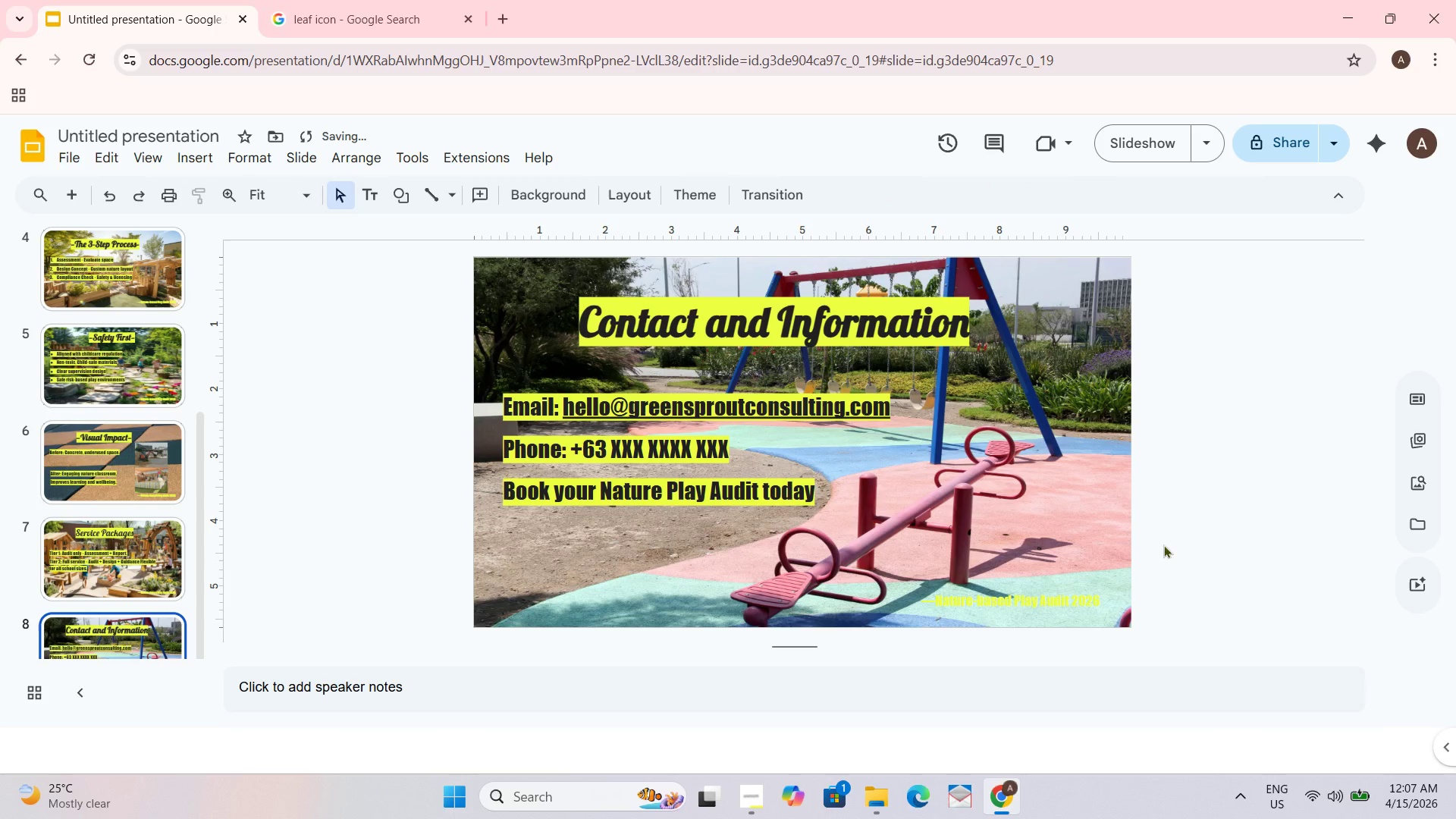 
left_click([1075, 604])
 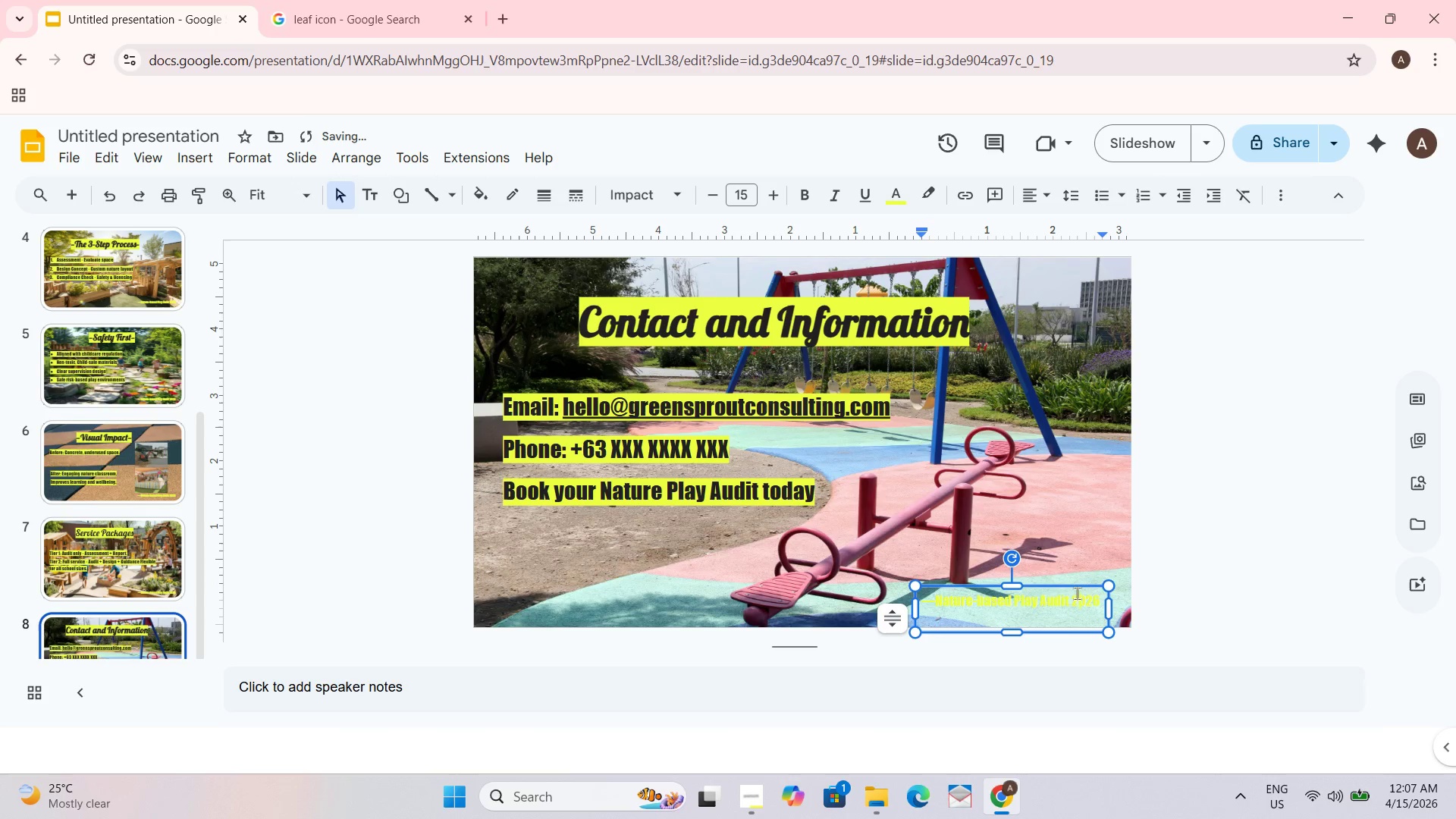 
key(Control+A)
 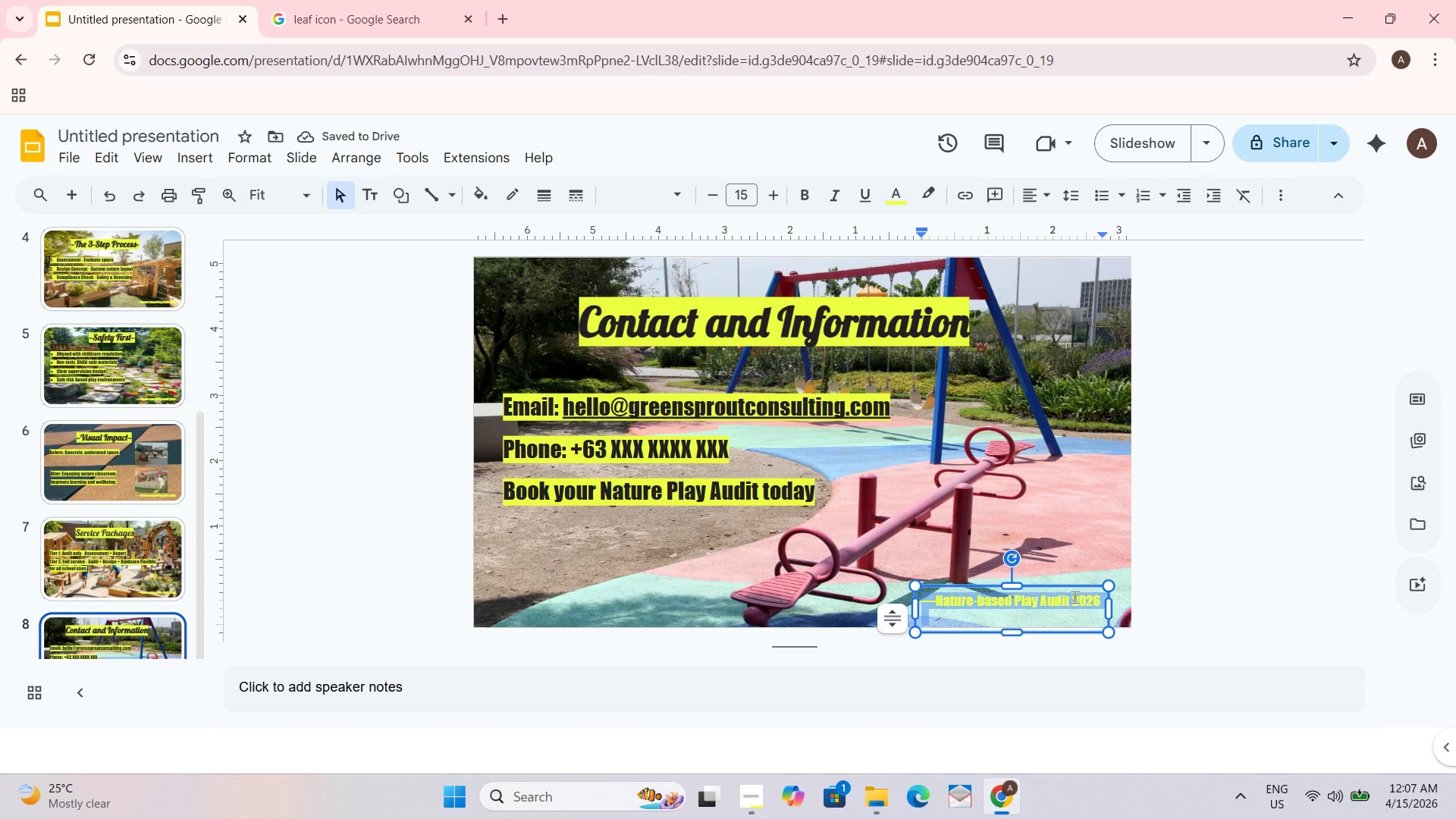 
key(Control+B)
 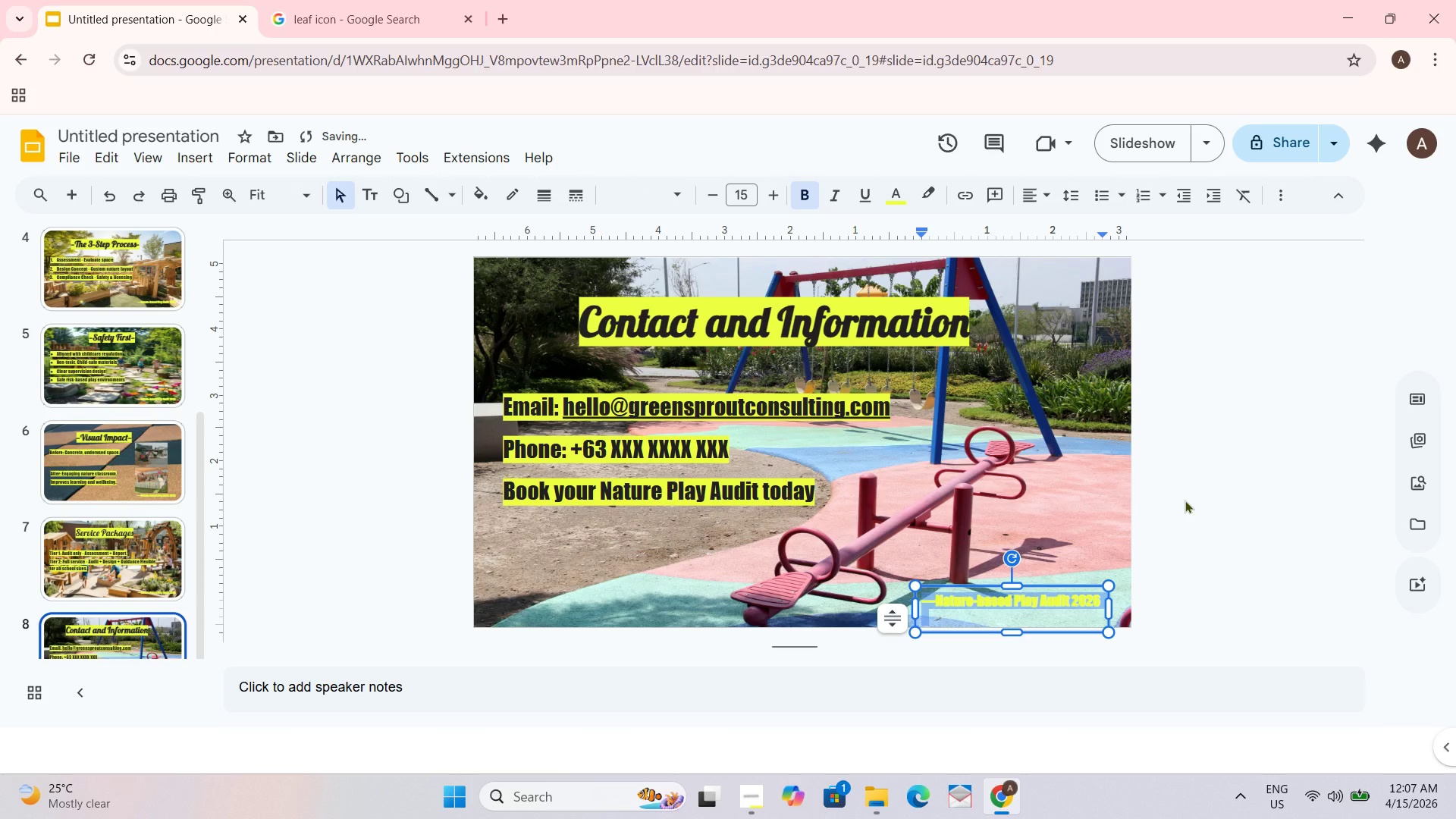 
key(Control+B)
 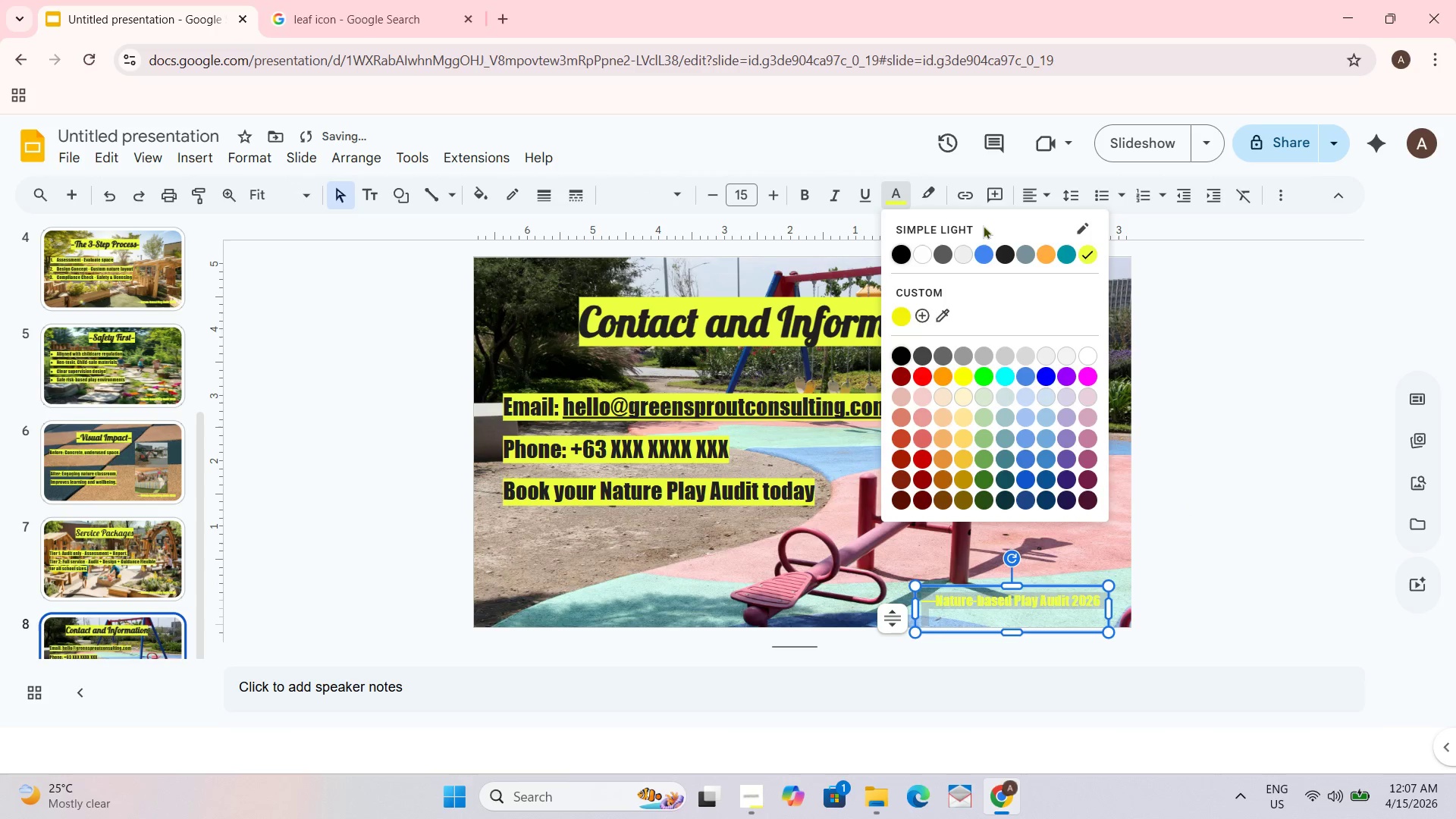 
left_click([901, 256])
 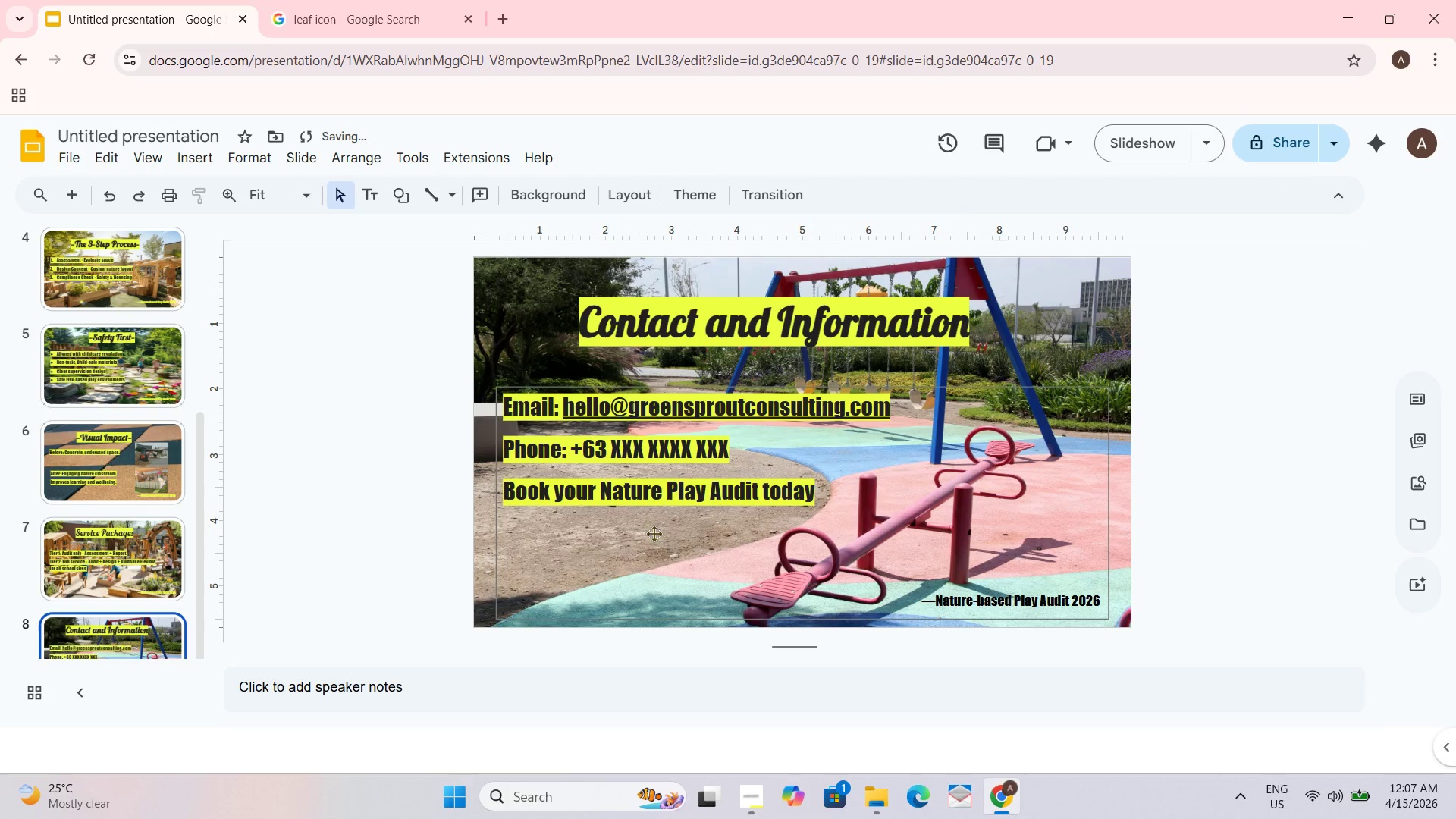 
left_click([133, 598])
 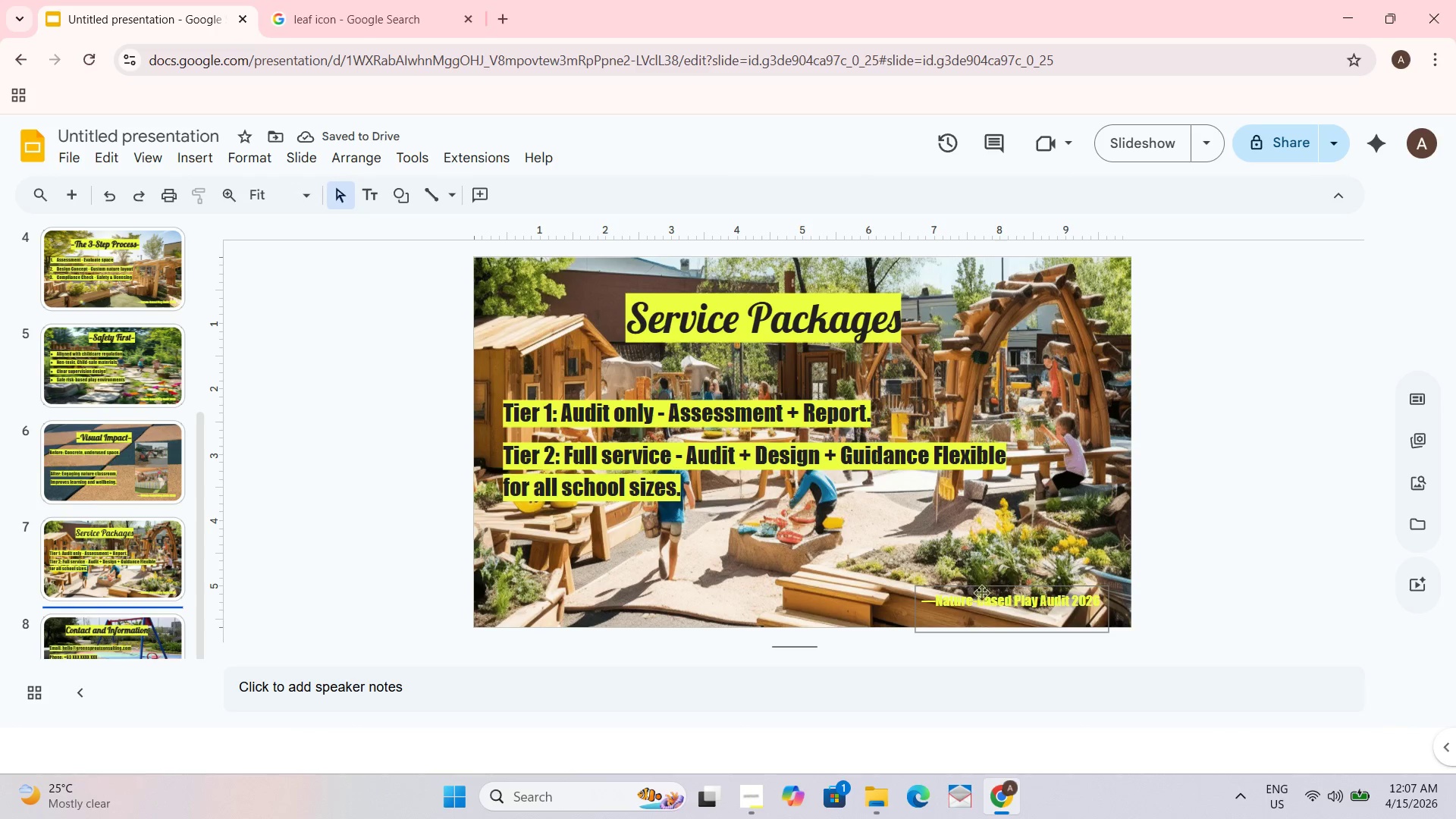 
left_click([995, 600])
 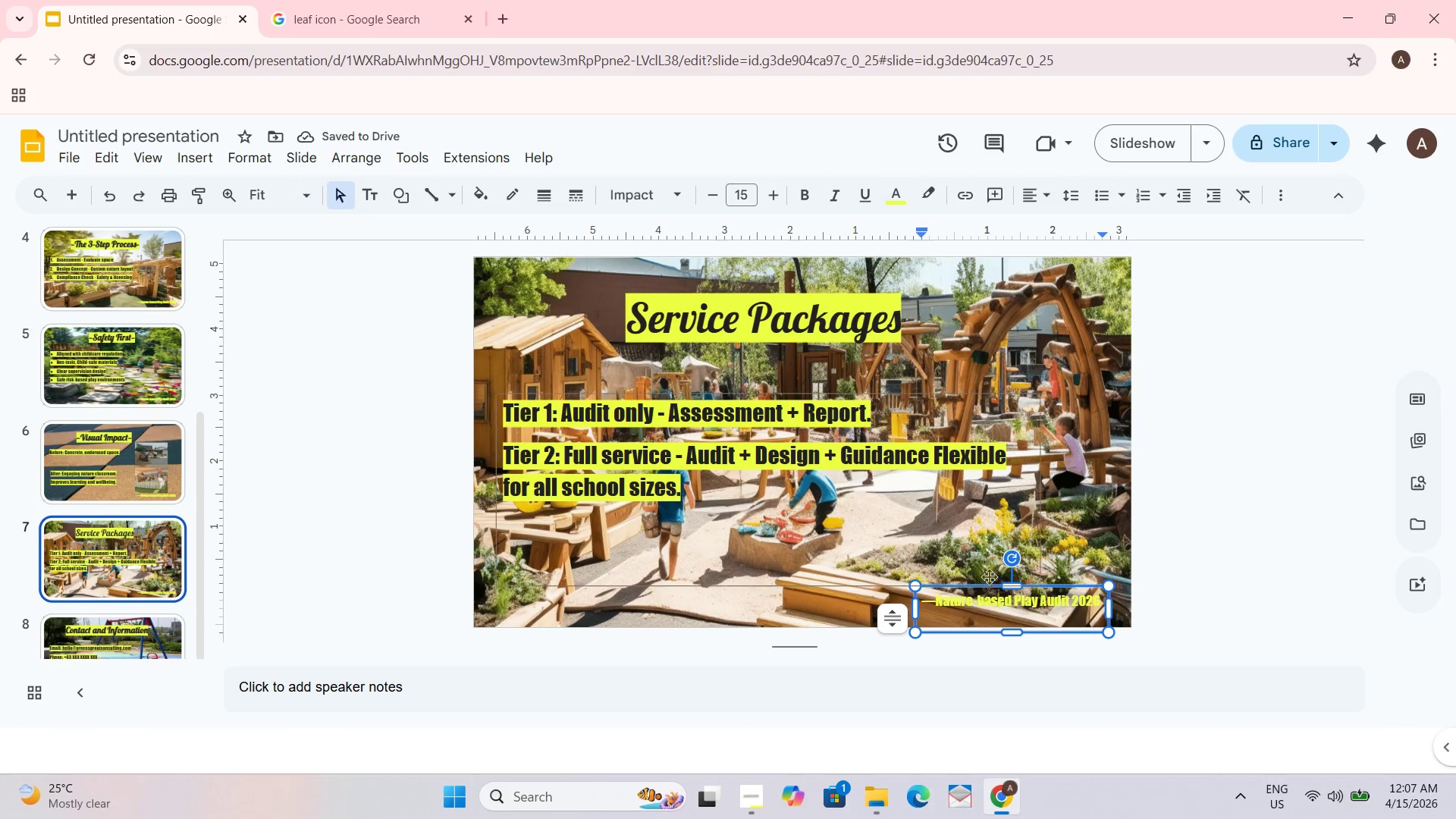 
key(Control+ControlLeft)
 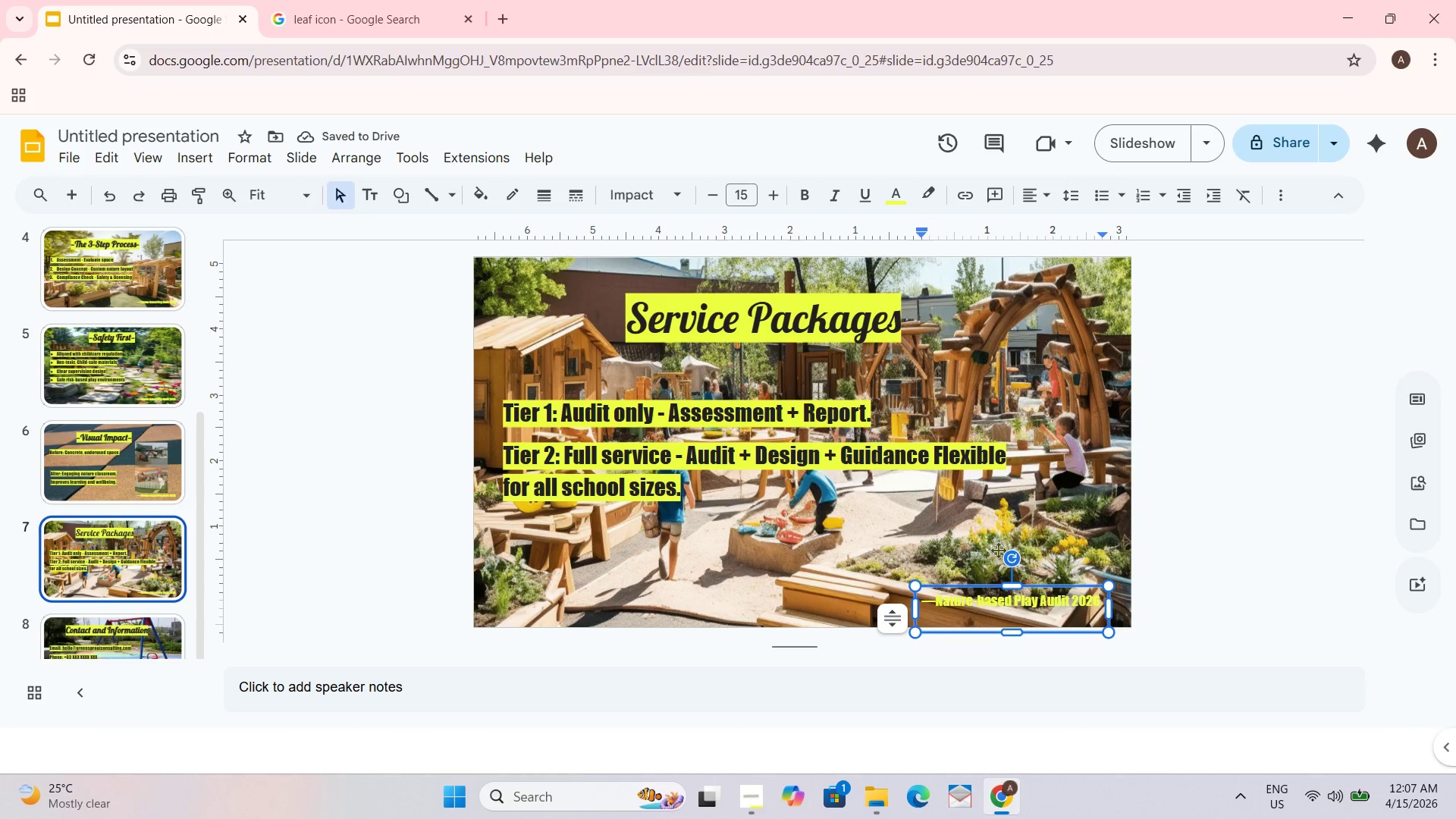 
key(Control+A)
 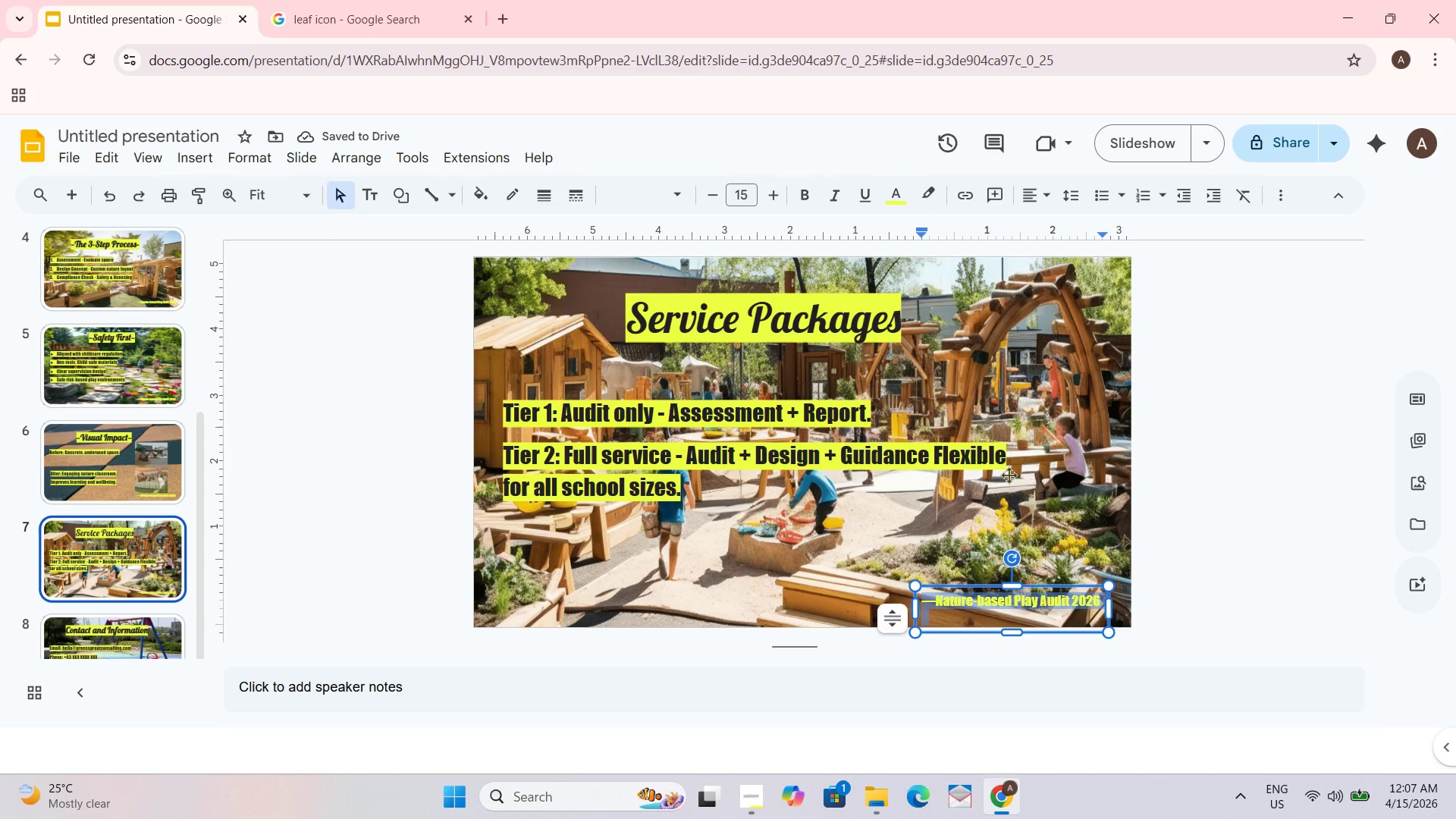 
left_click_drag(start_coordinate=[967, 416], to_coordinate=[923, 240])
 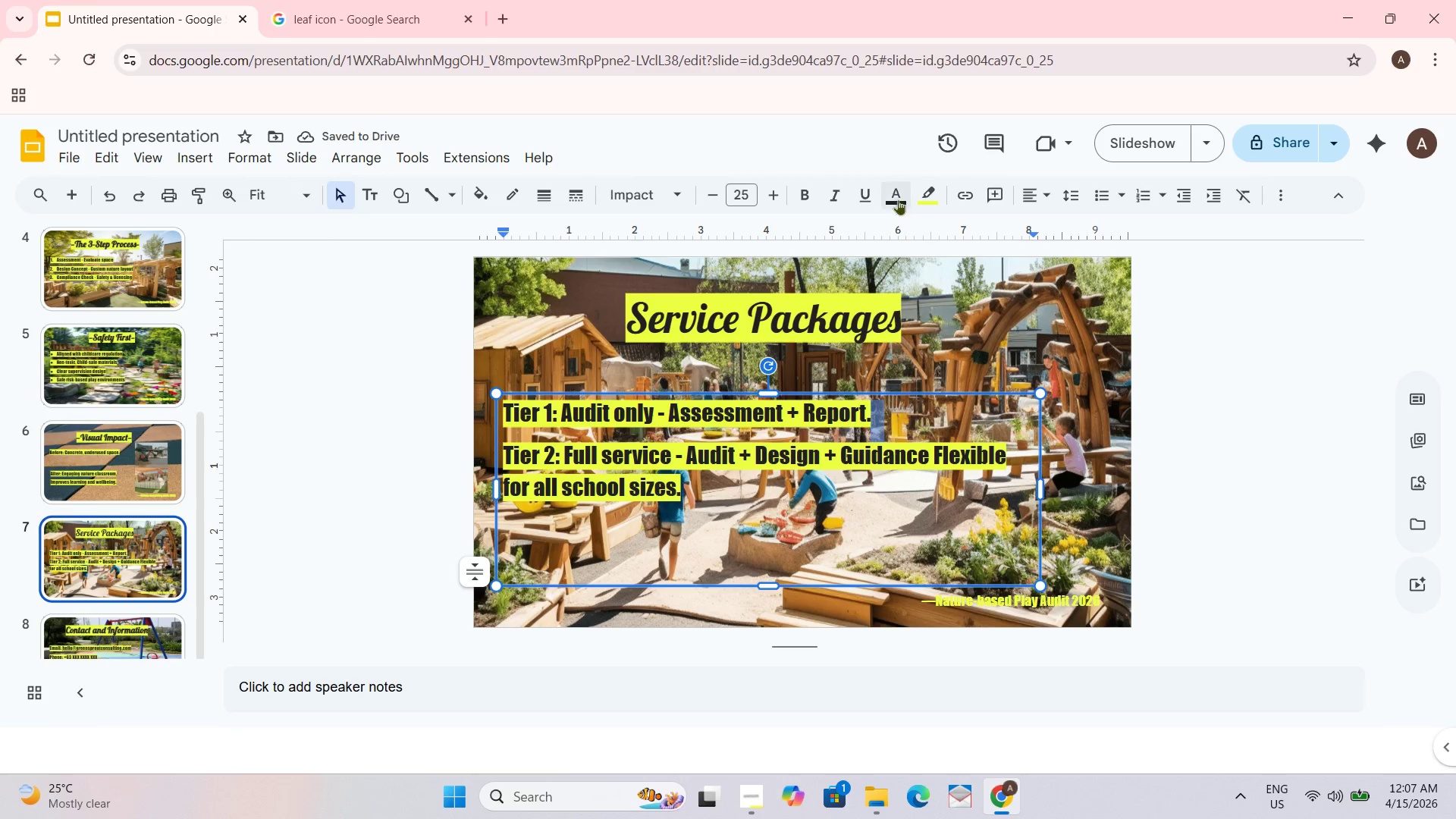 
left_click([888, 193])
 